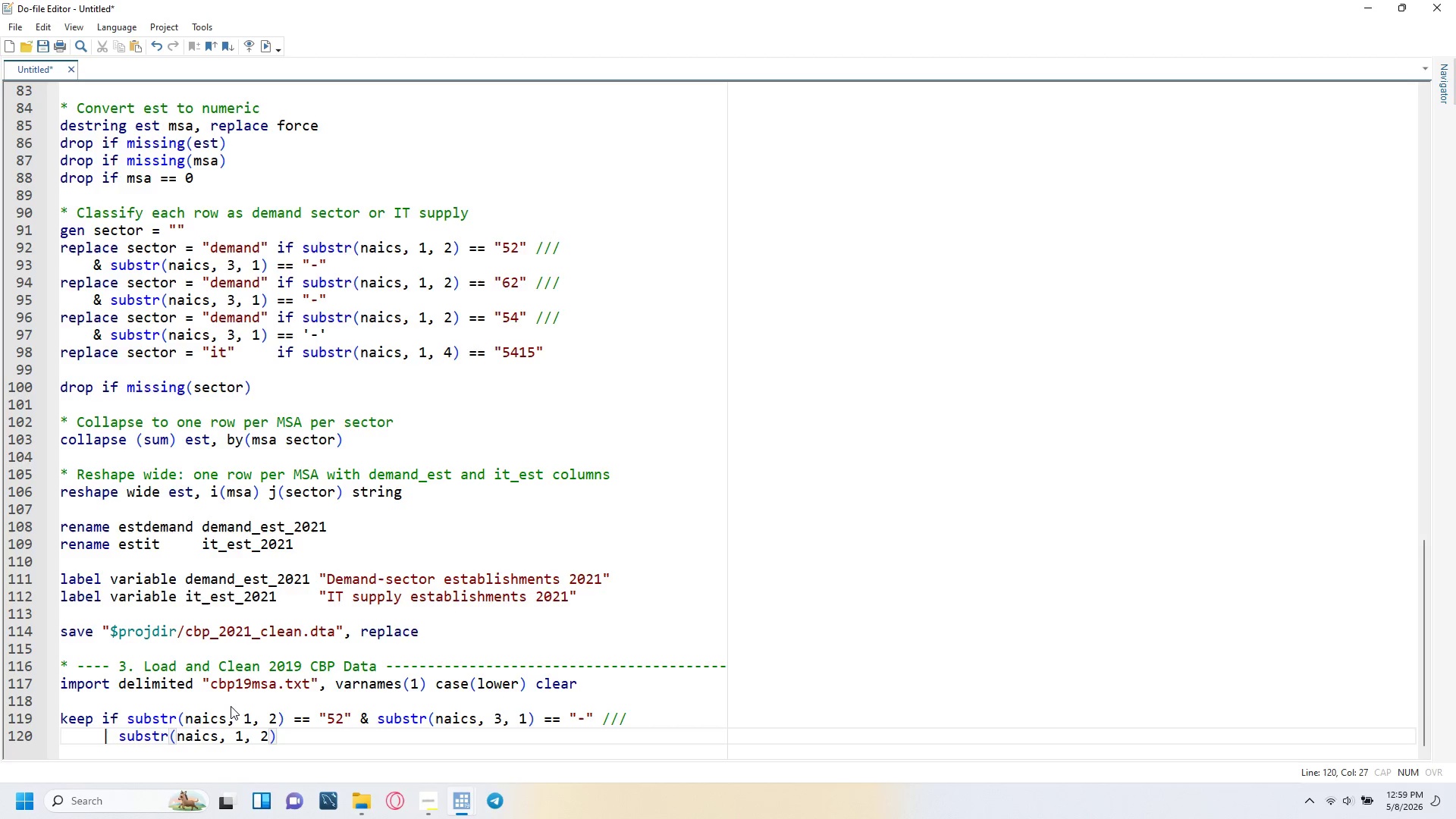 
type( == "62)
 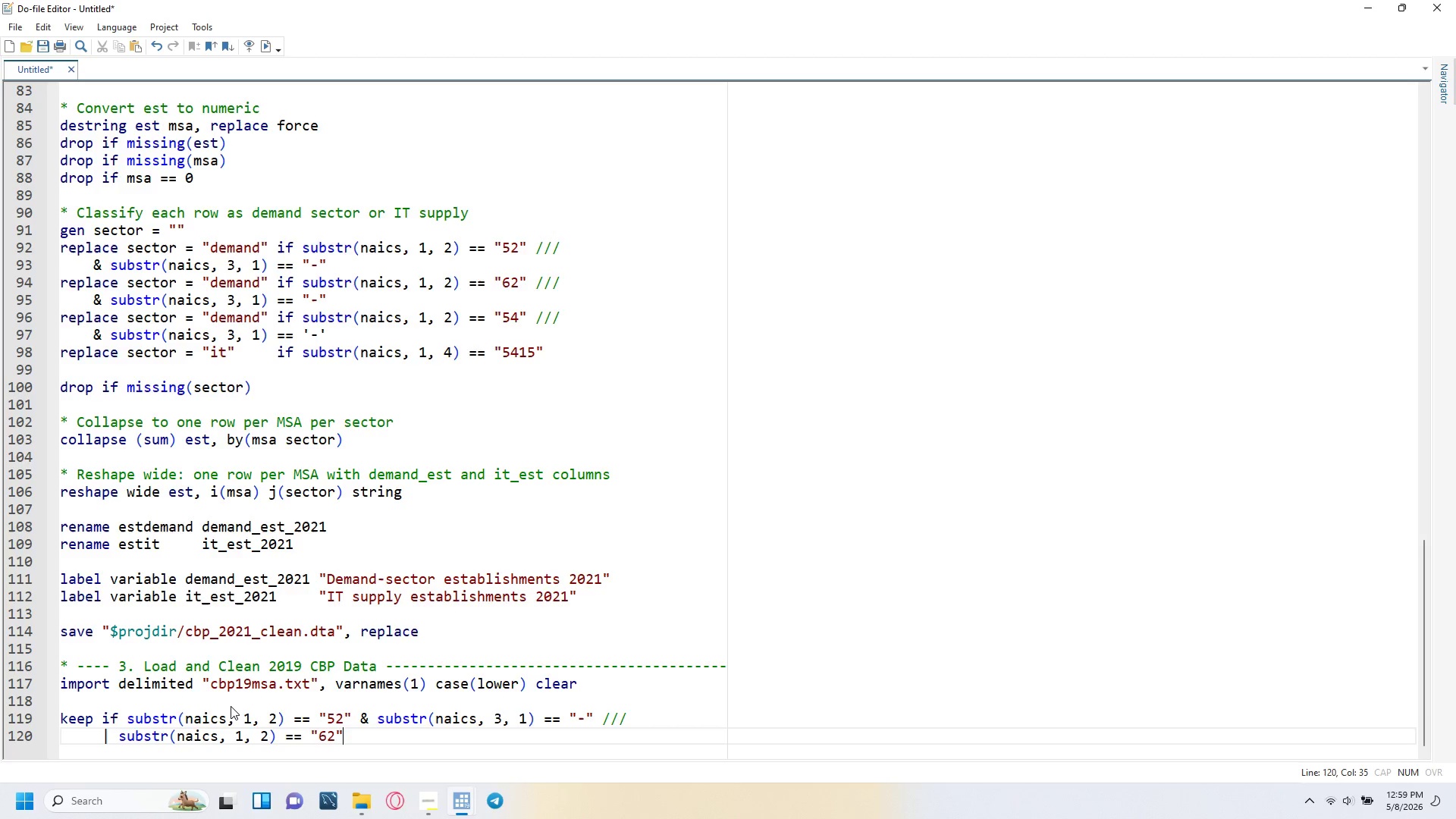 
 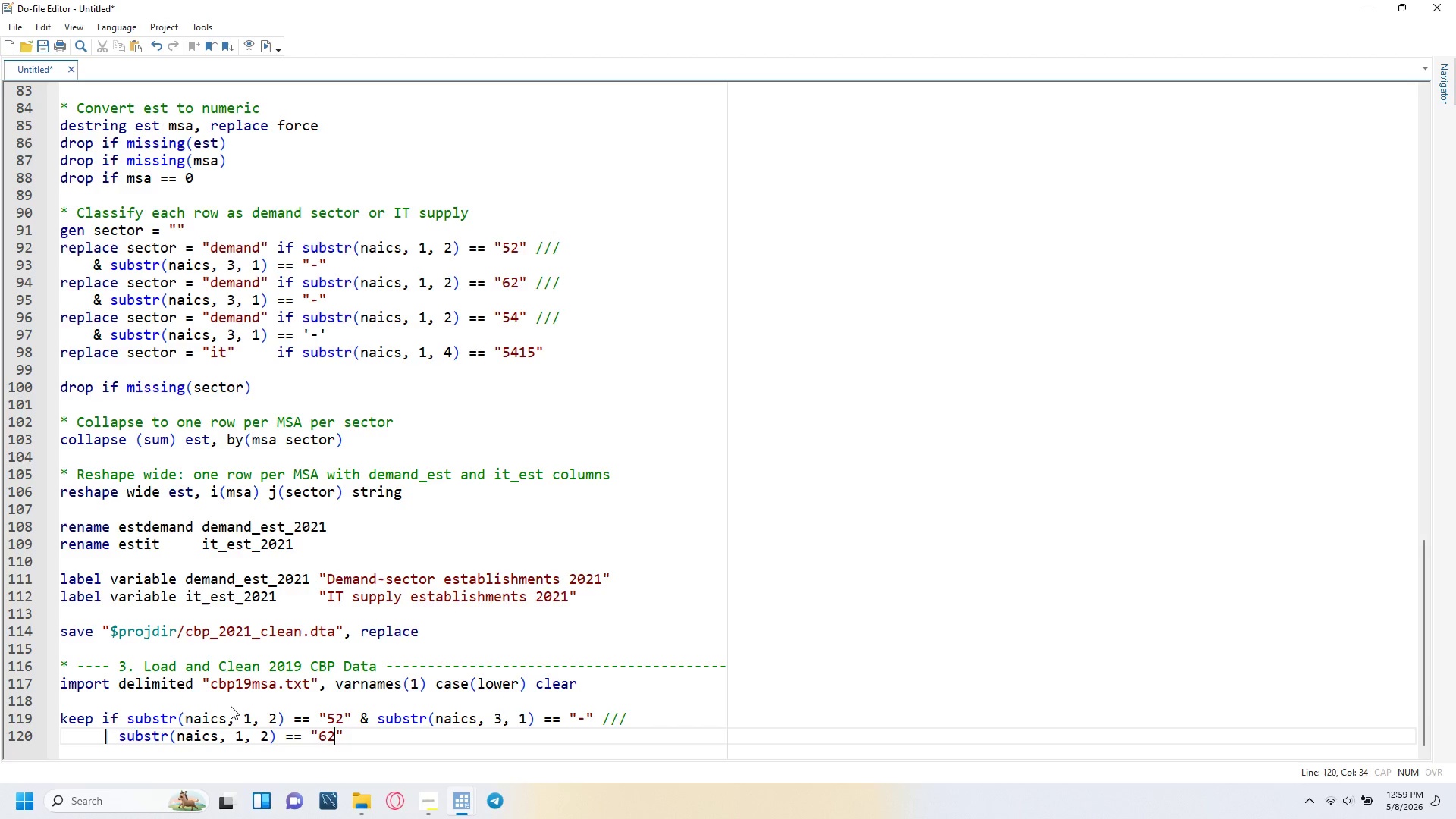 
key(ArrowRight)
 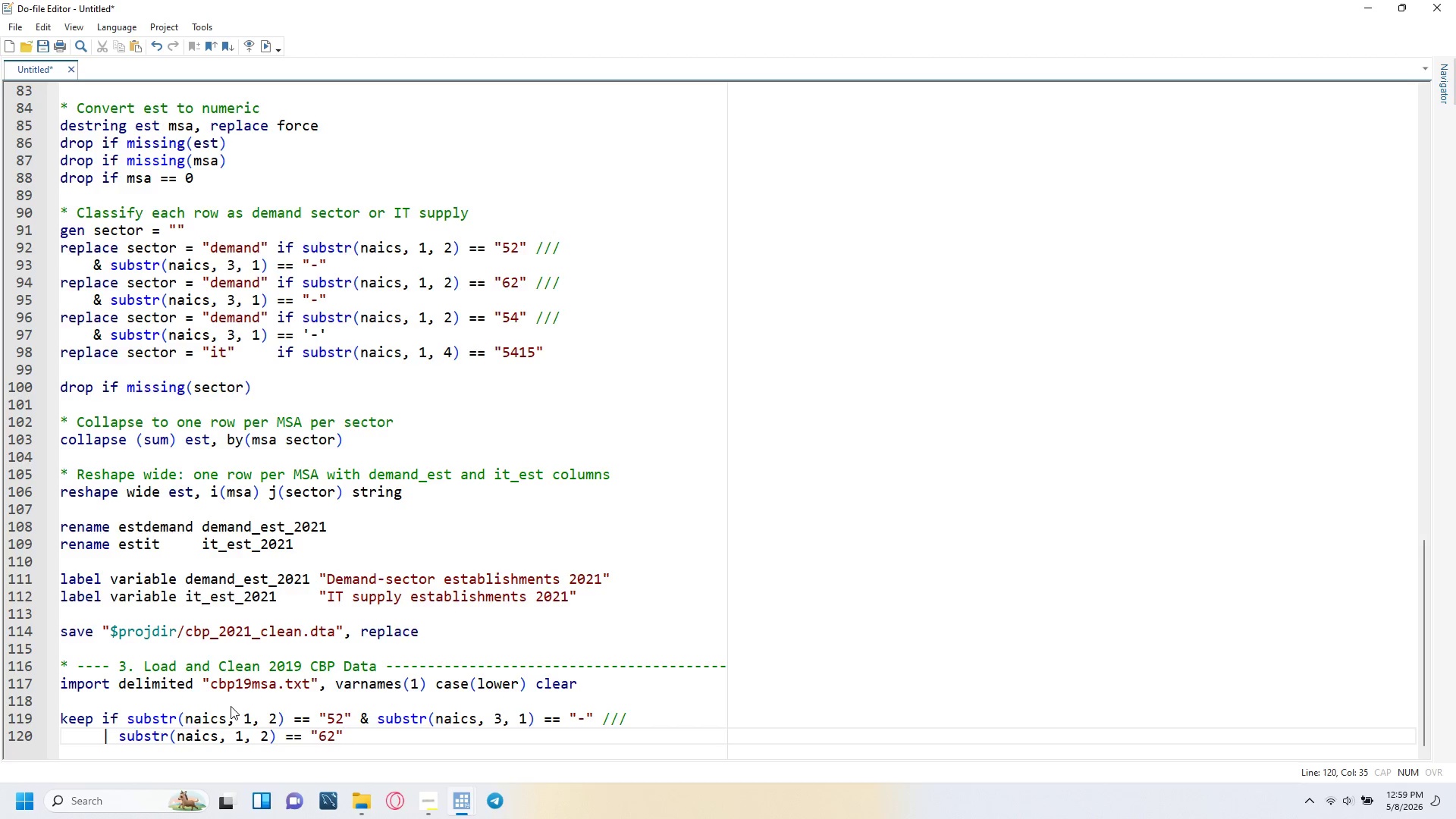 
type( & substr(naics, 3, 1)
 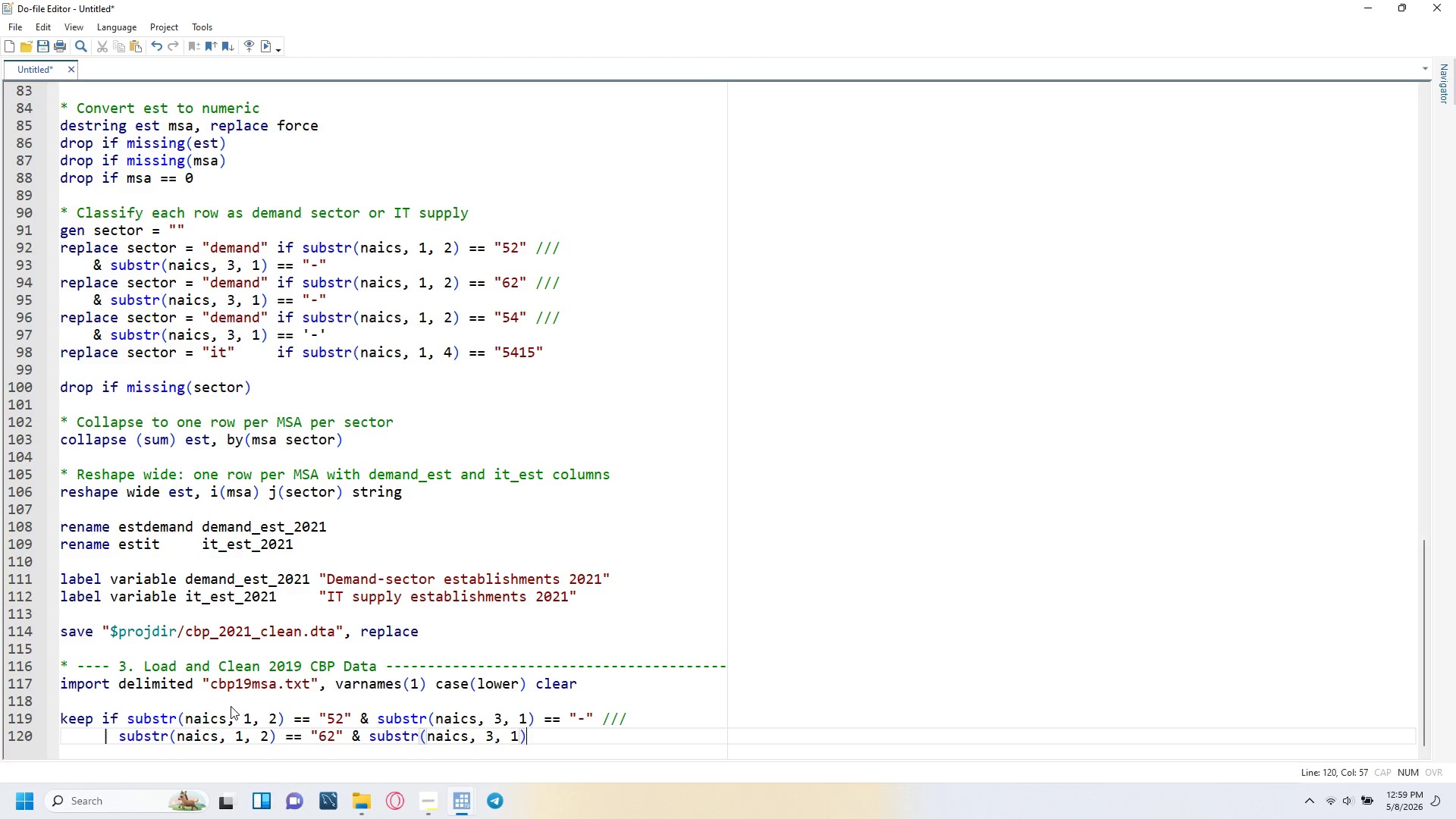 
 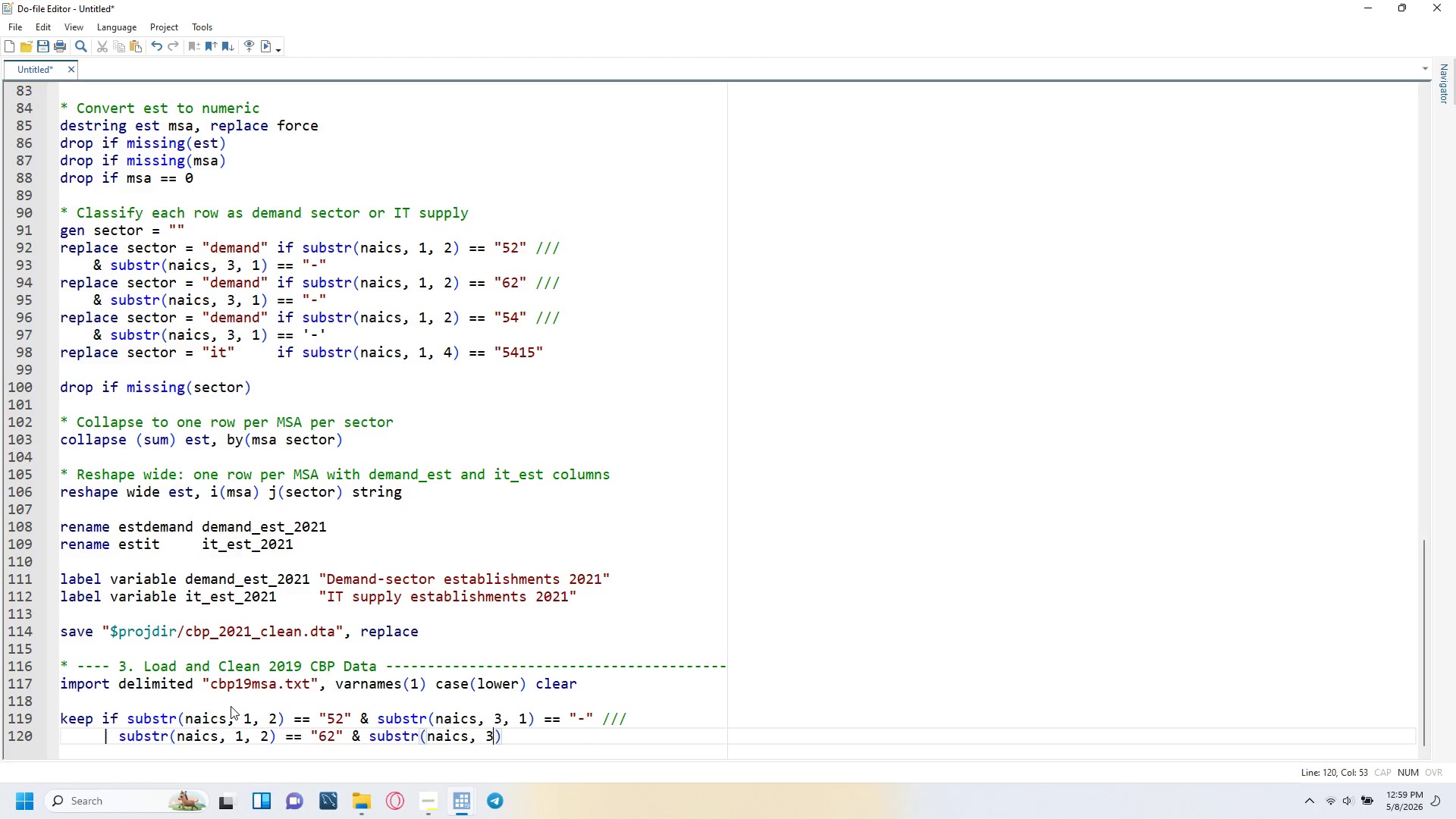 
key(ArrowRight)
 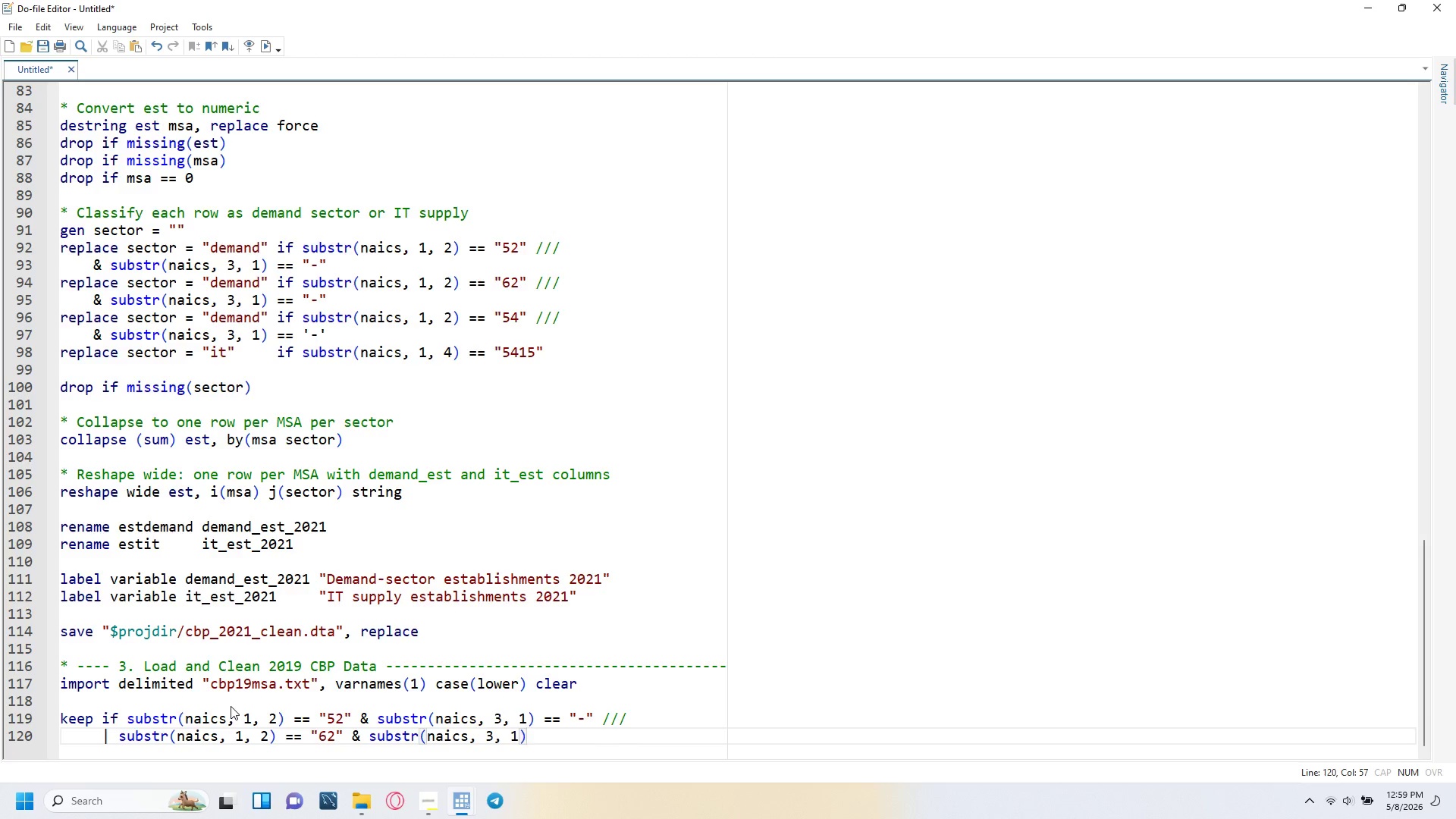 
key(Space)
 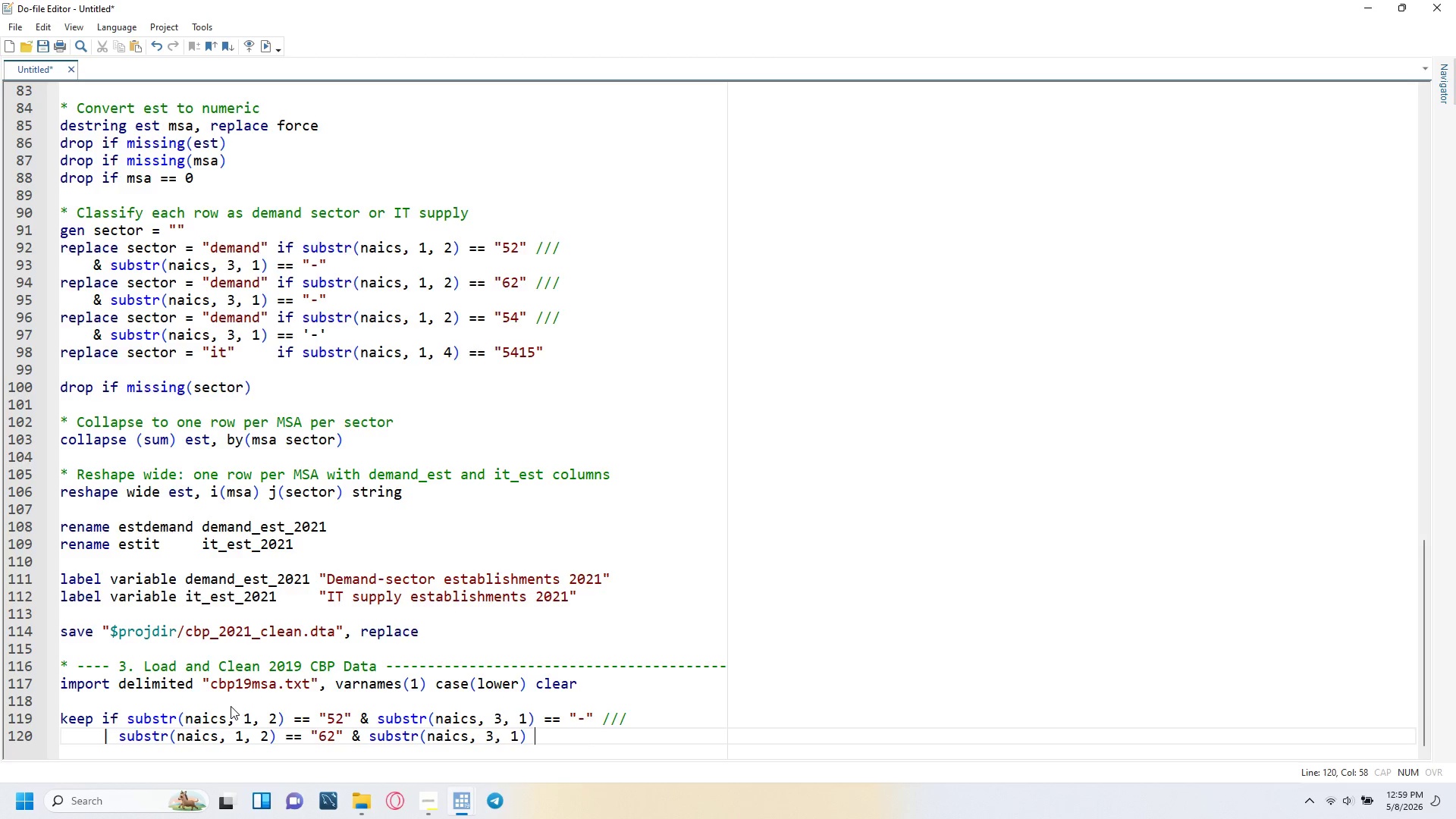 
key(Equal)
 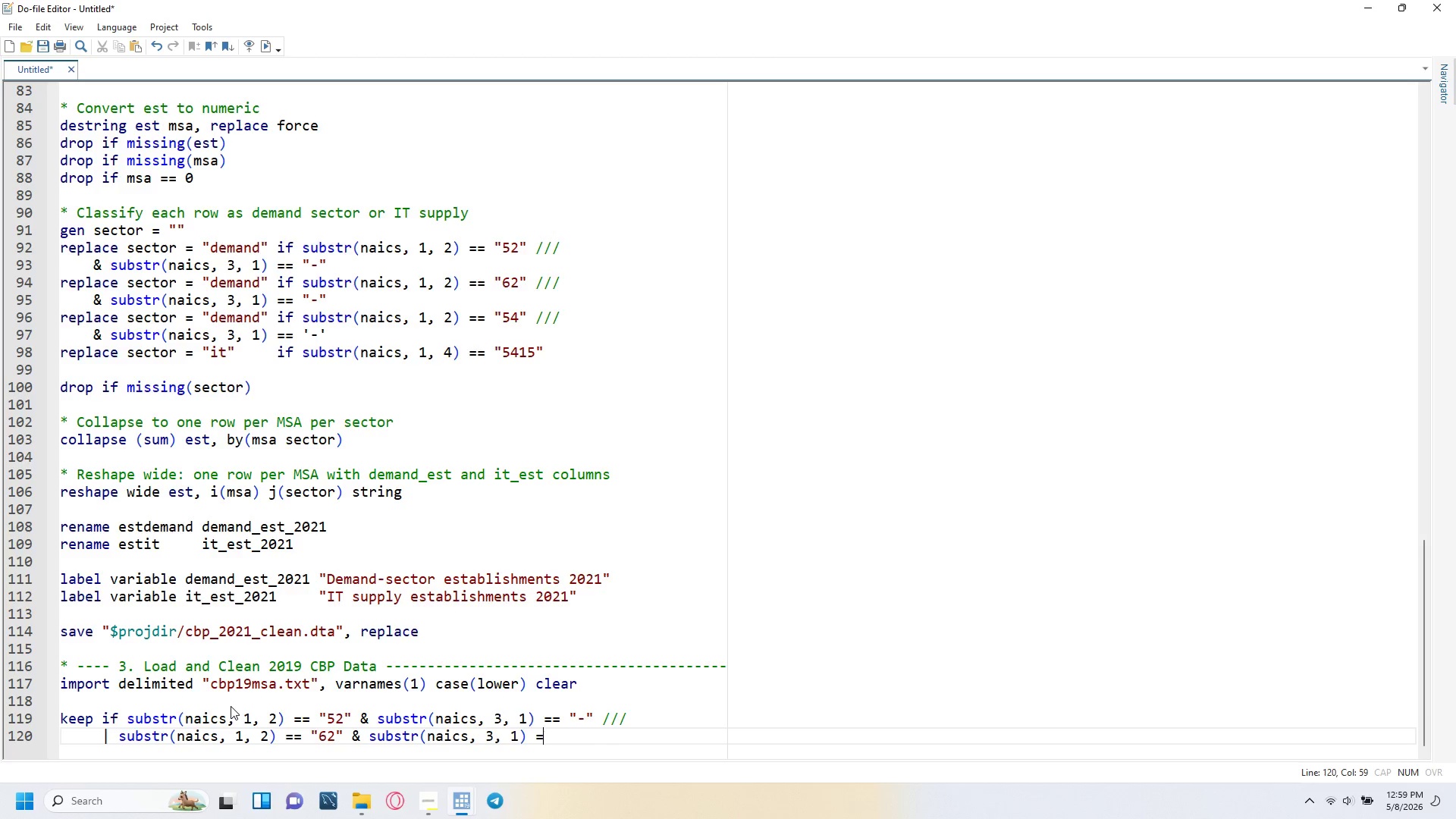 
key(Equal)
 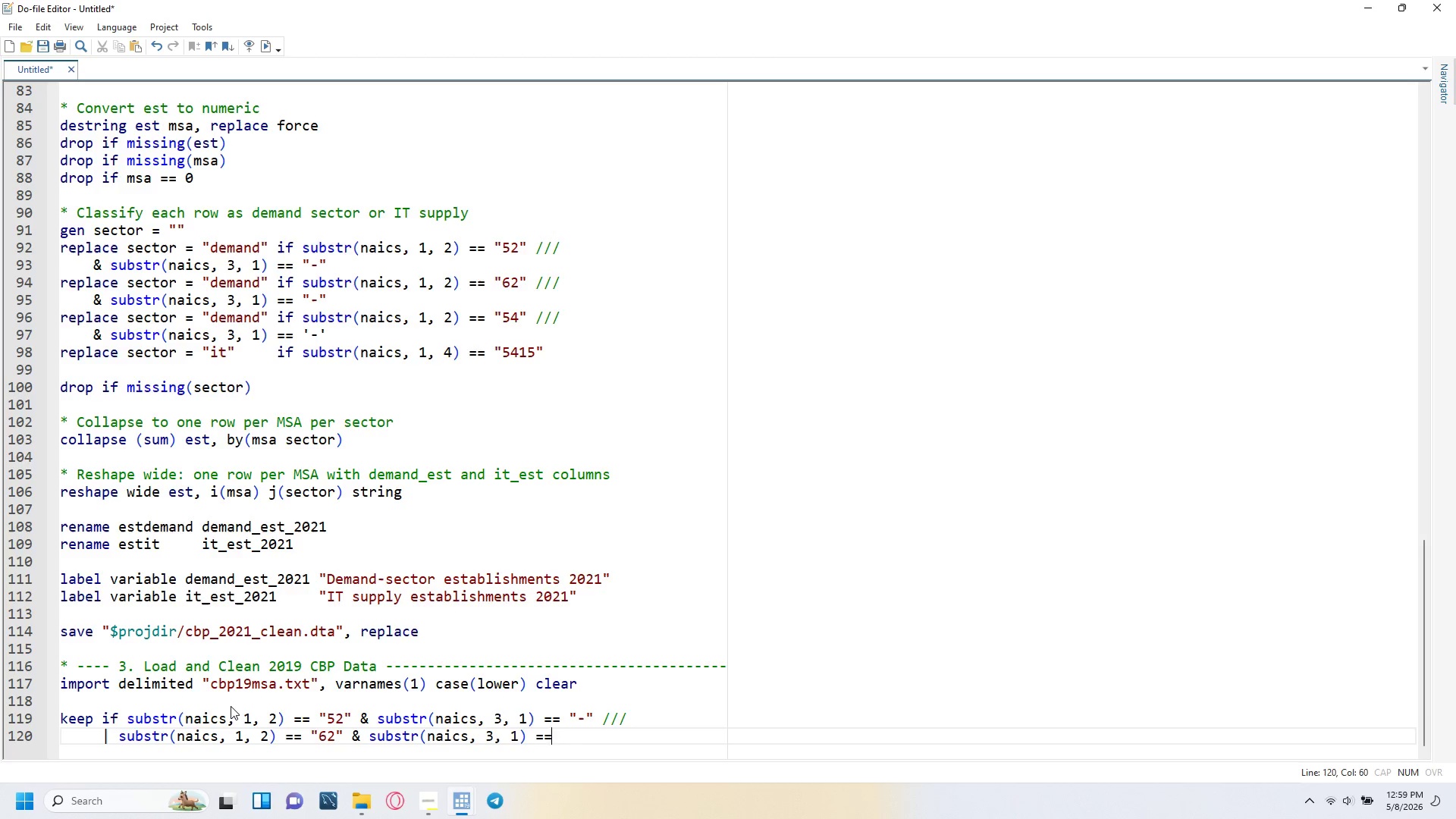 
key(Space)
 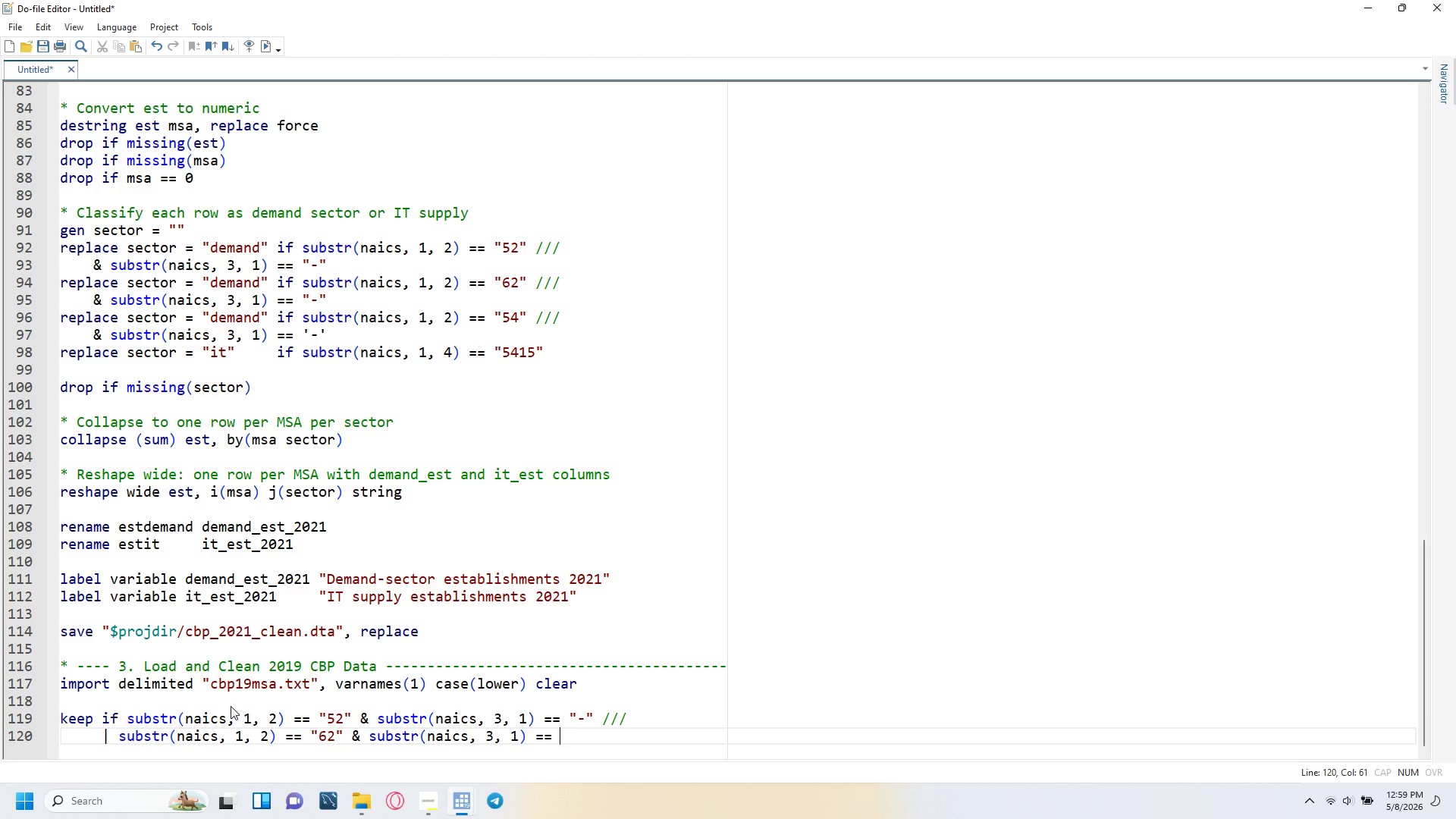 
key(Shift+ShiftLeft)
 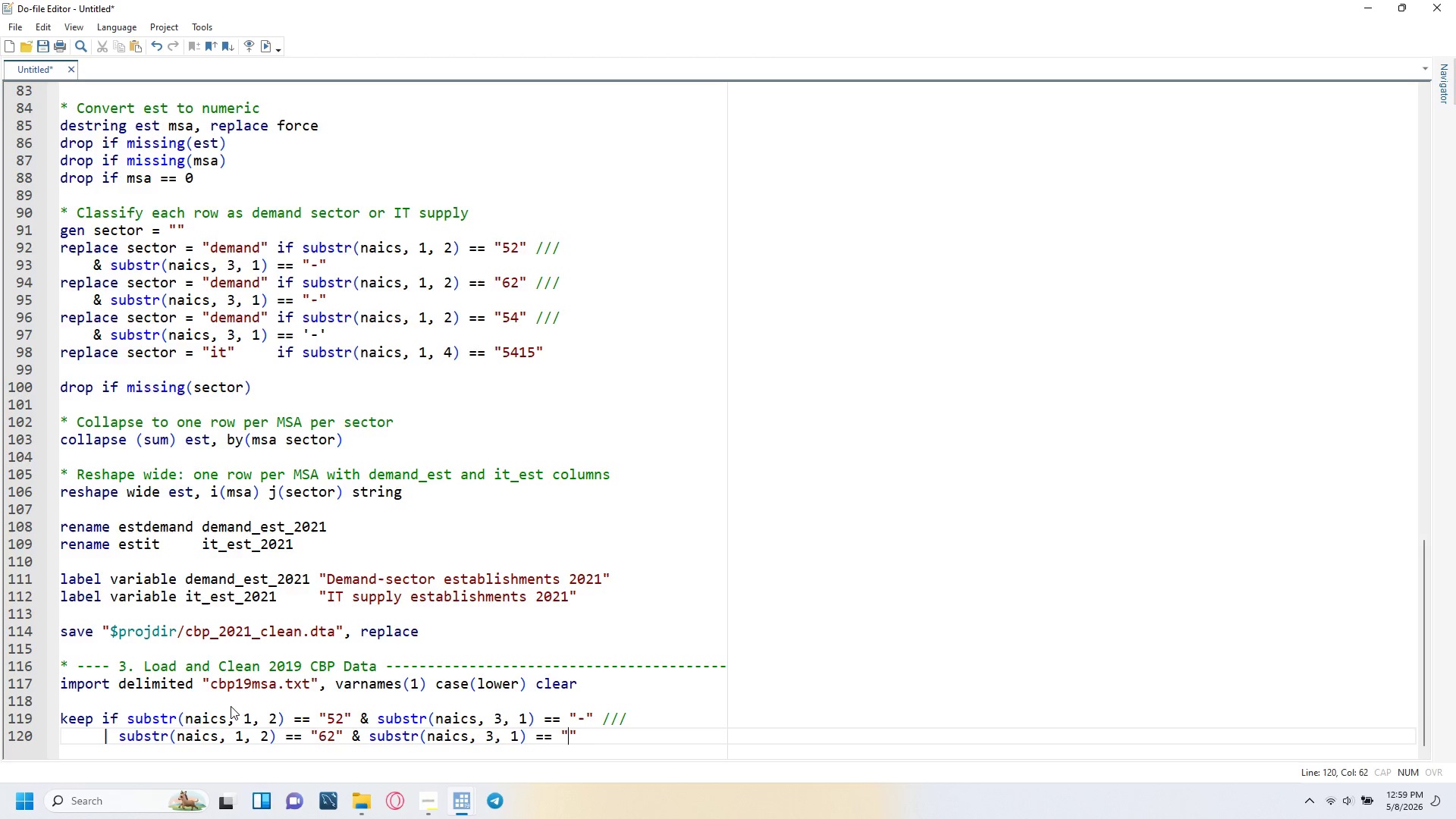 
key(Shift+Quote)
 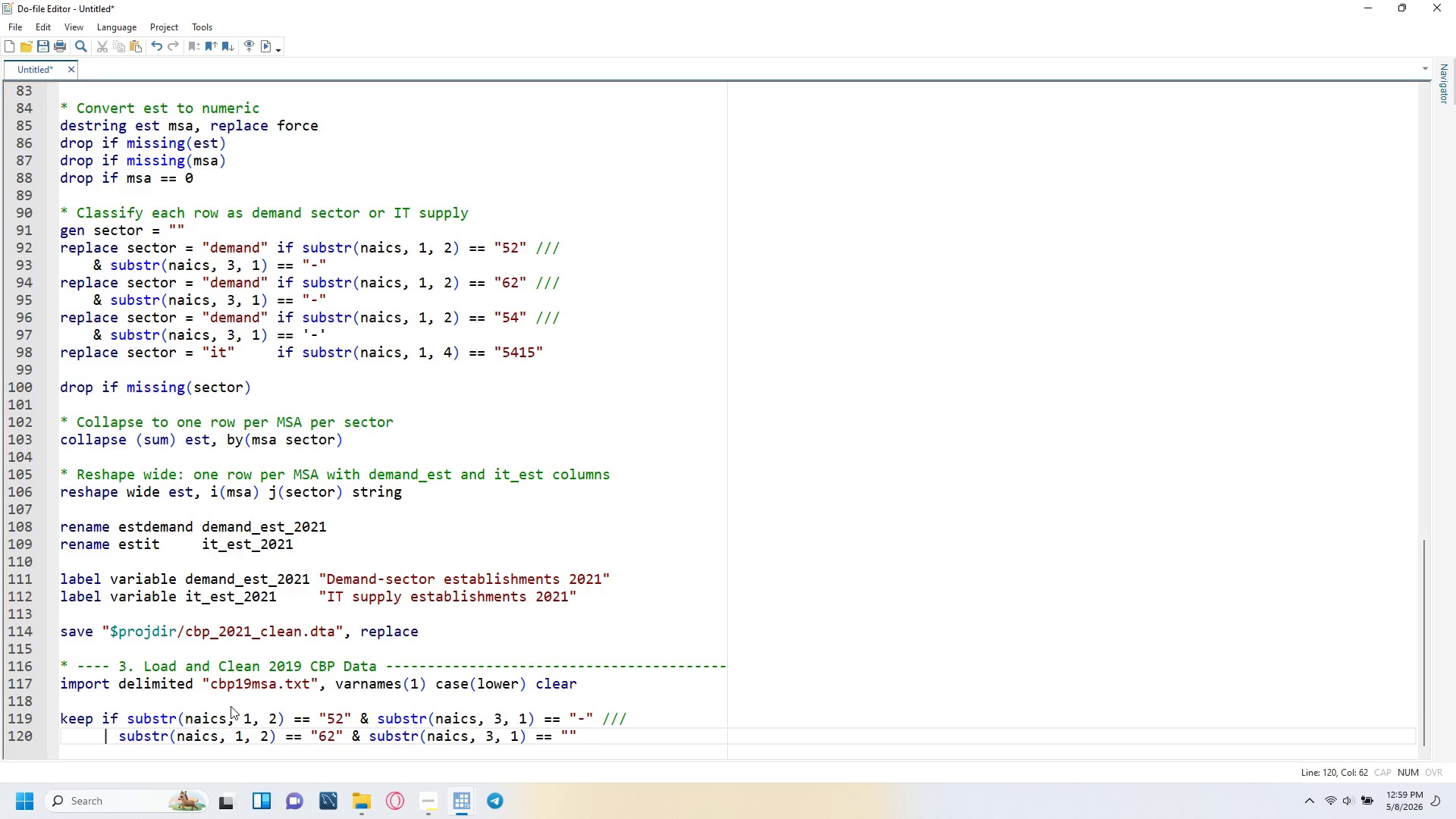 
key(Minus)
 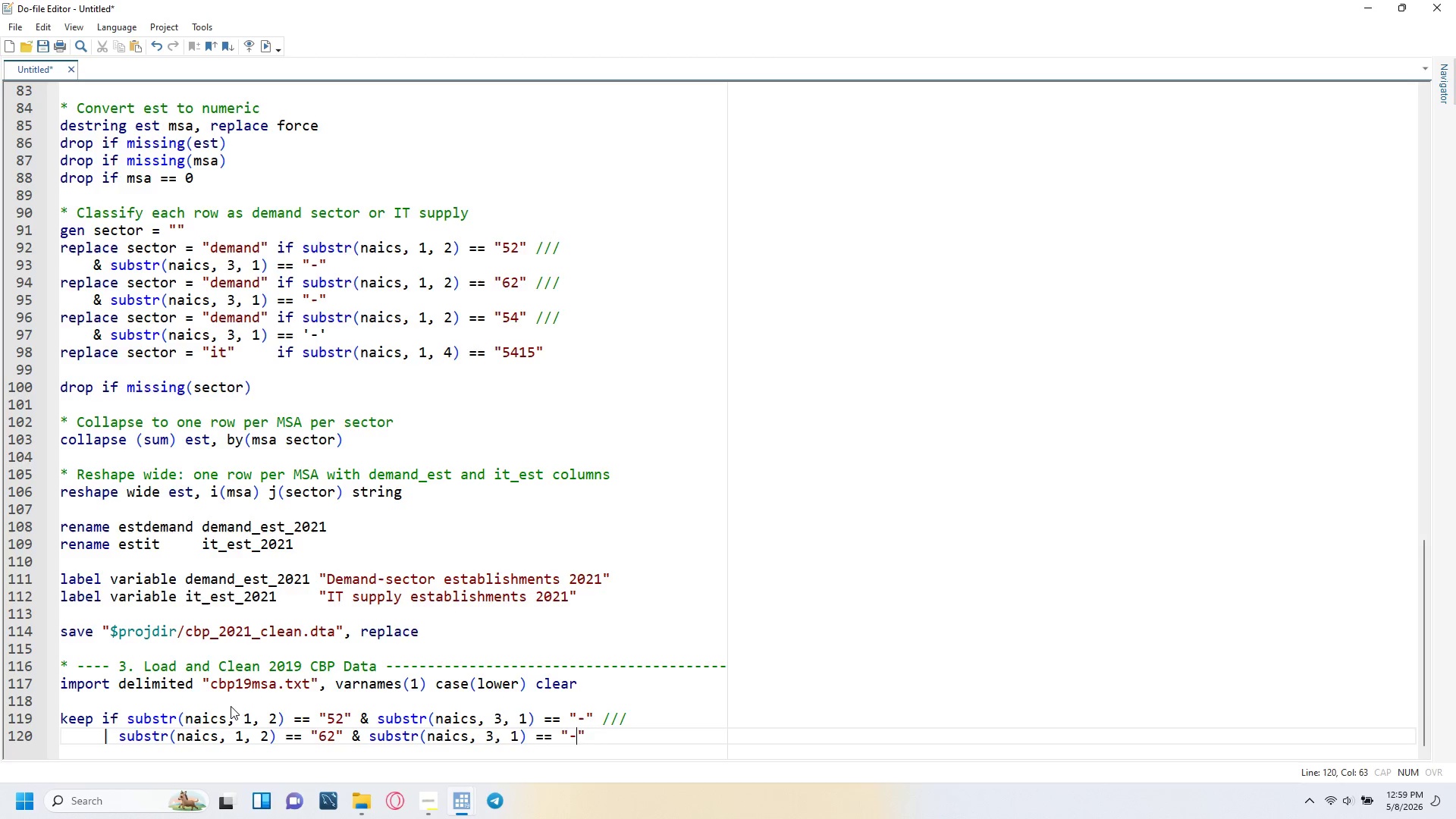 
key(ArrowRight)
 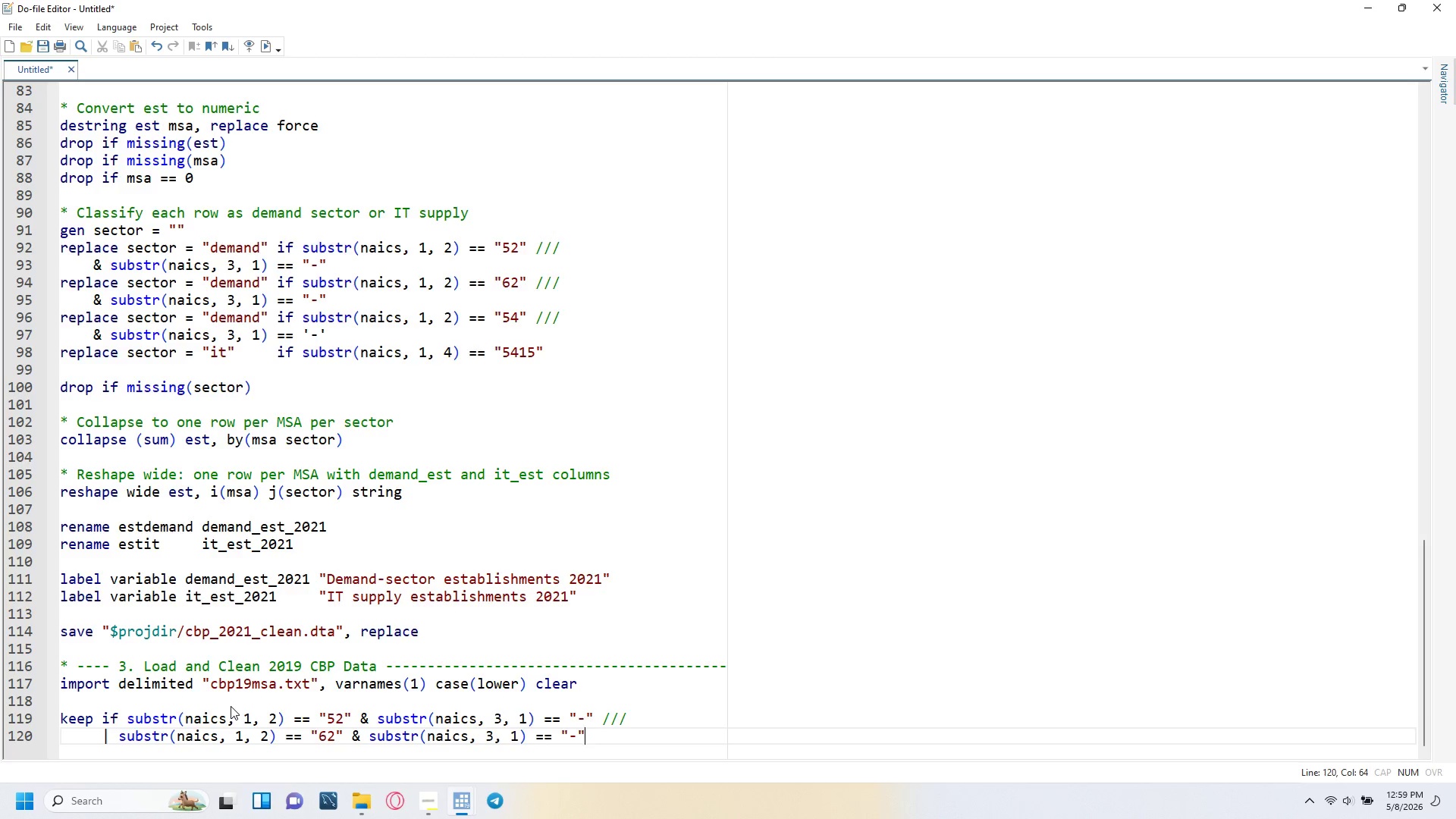 
key(ArrowRight)
 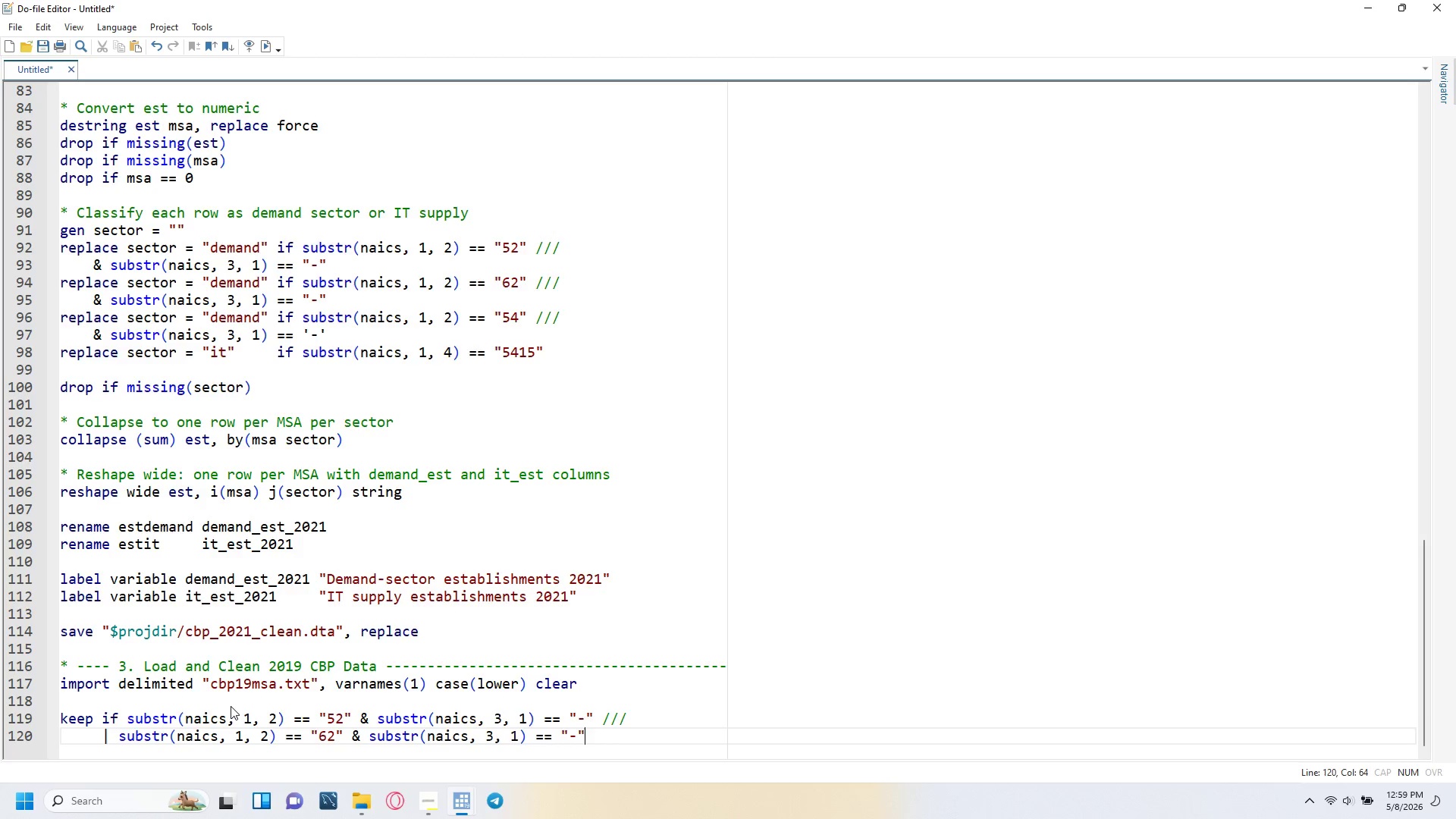 
key(Space)
 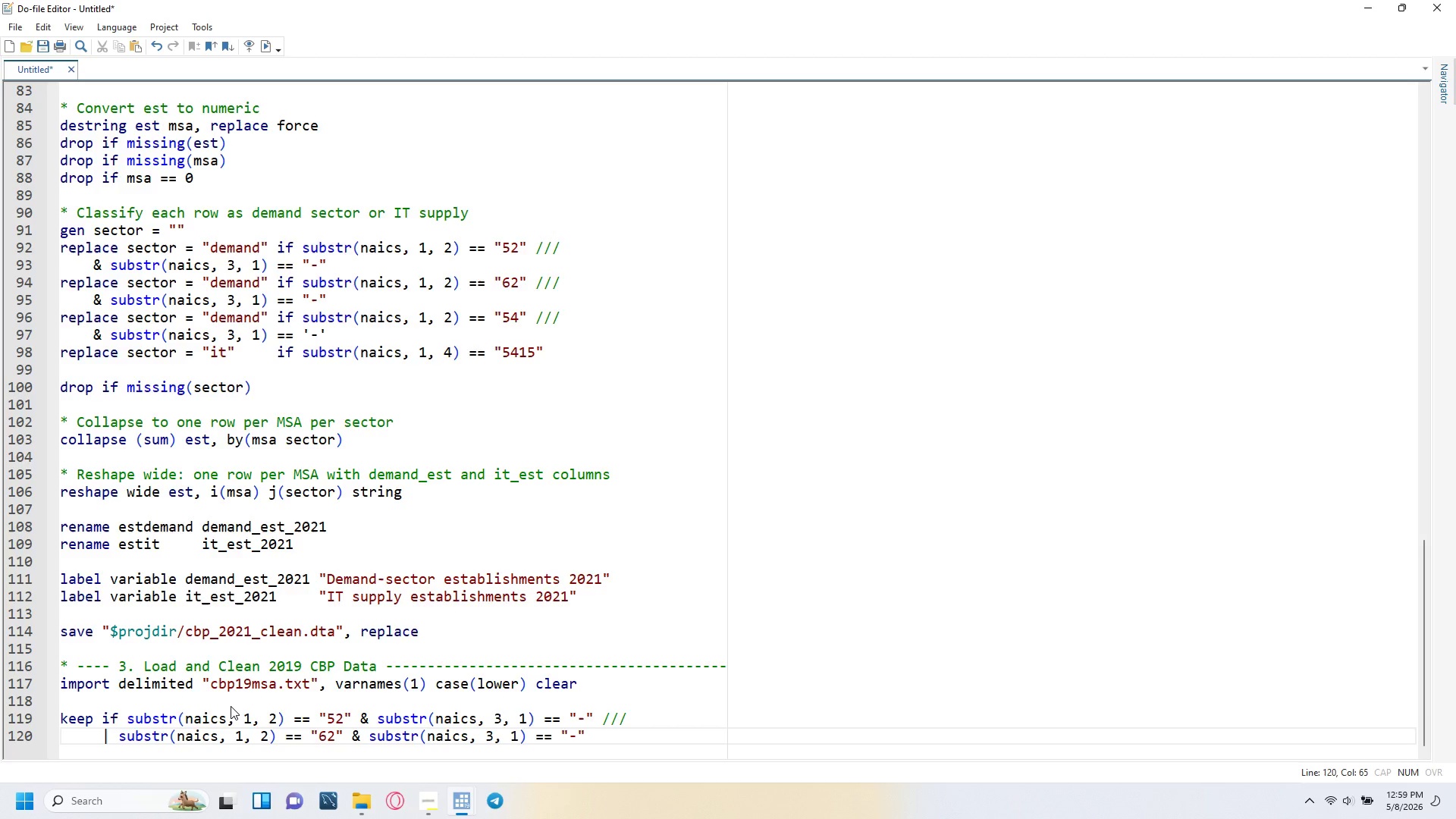 
key(Slash)
 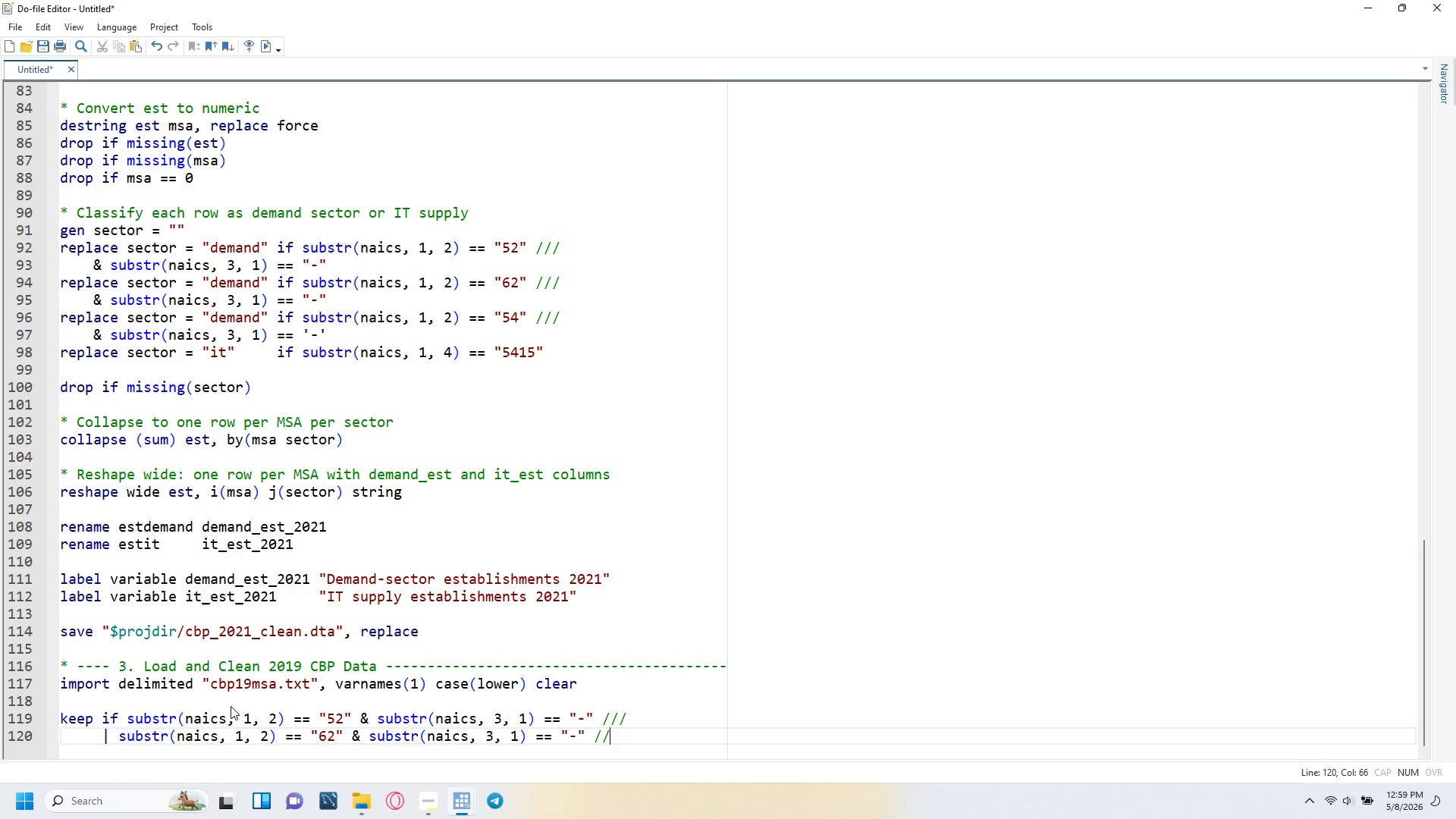 
key(Slash)
 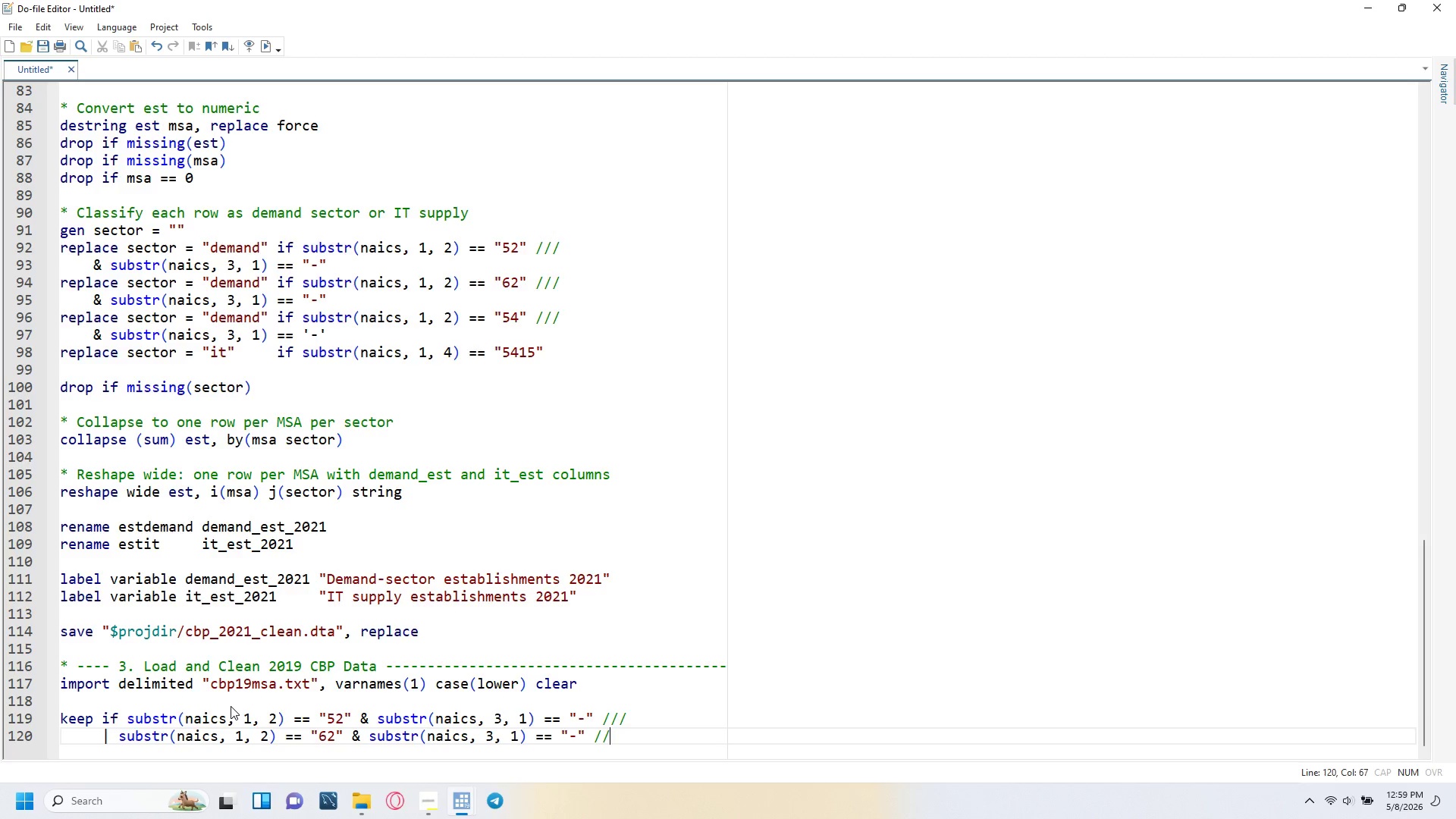 
key(Slash)
 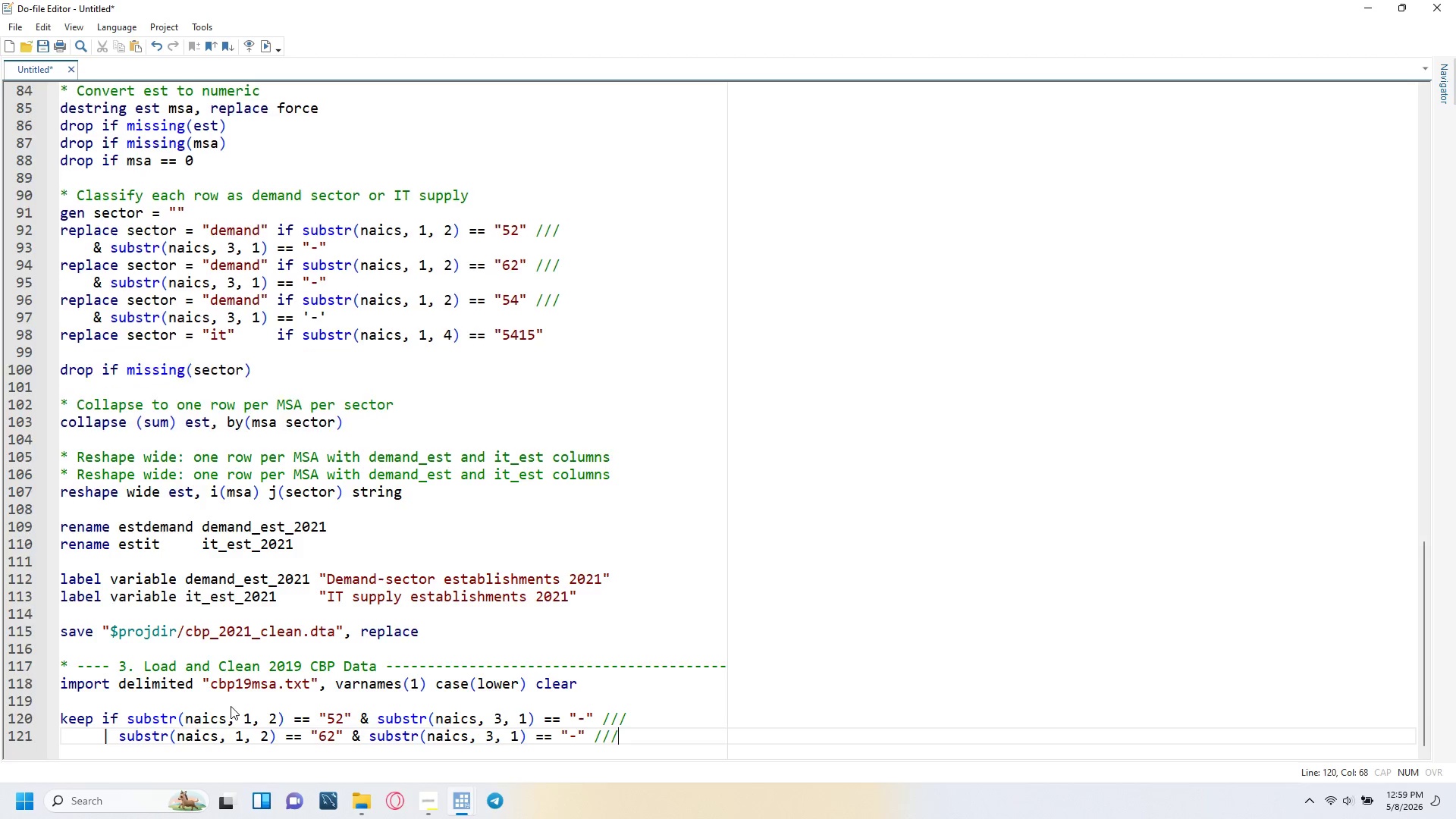 
key(Enter)
 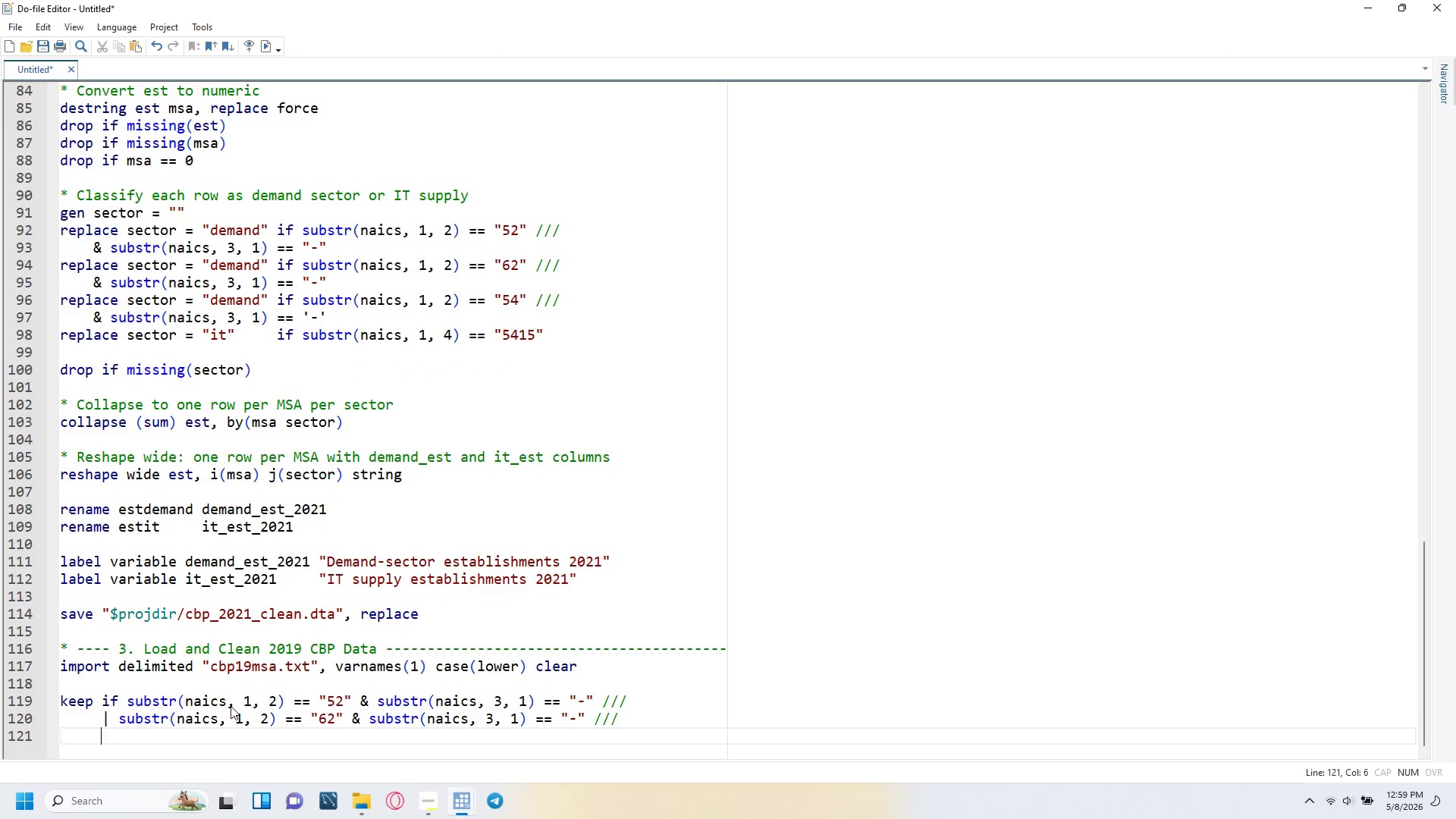 
type(| substr(naics, 1, 2)
 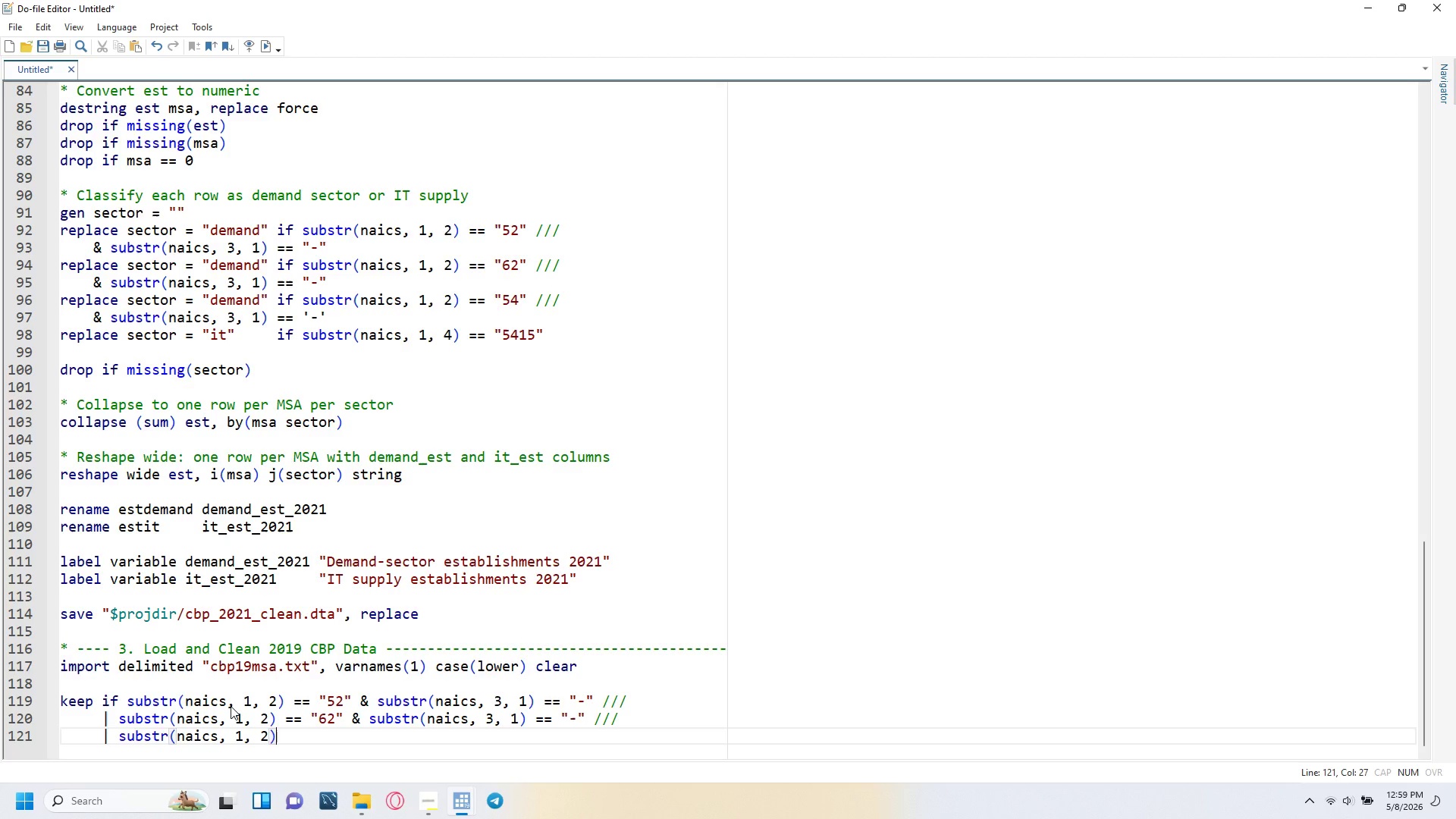 
 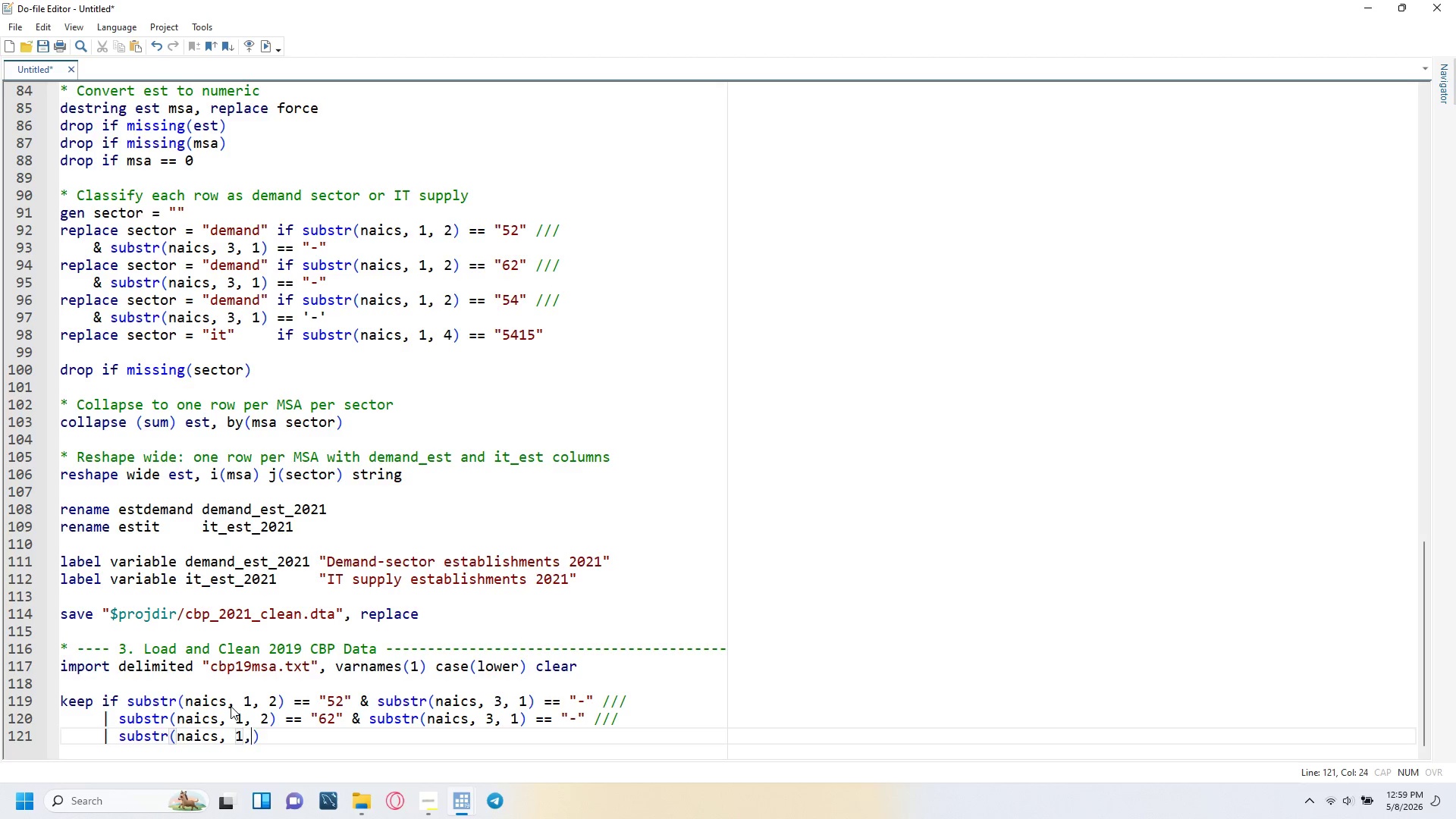 
key(ArrowRight)
 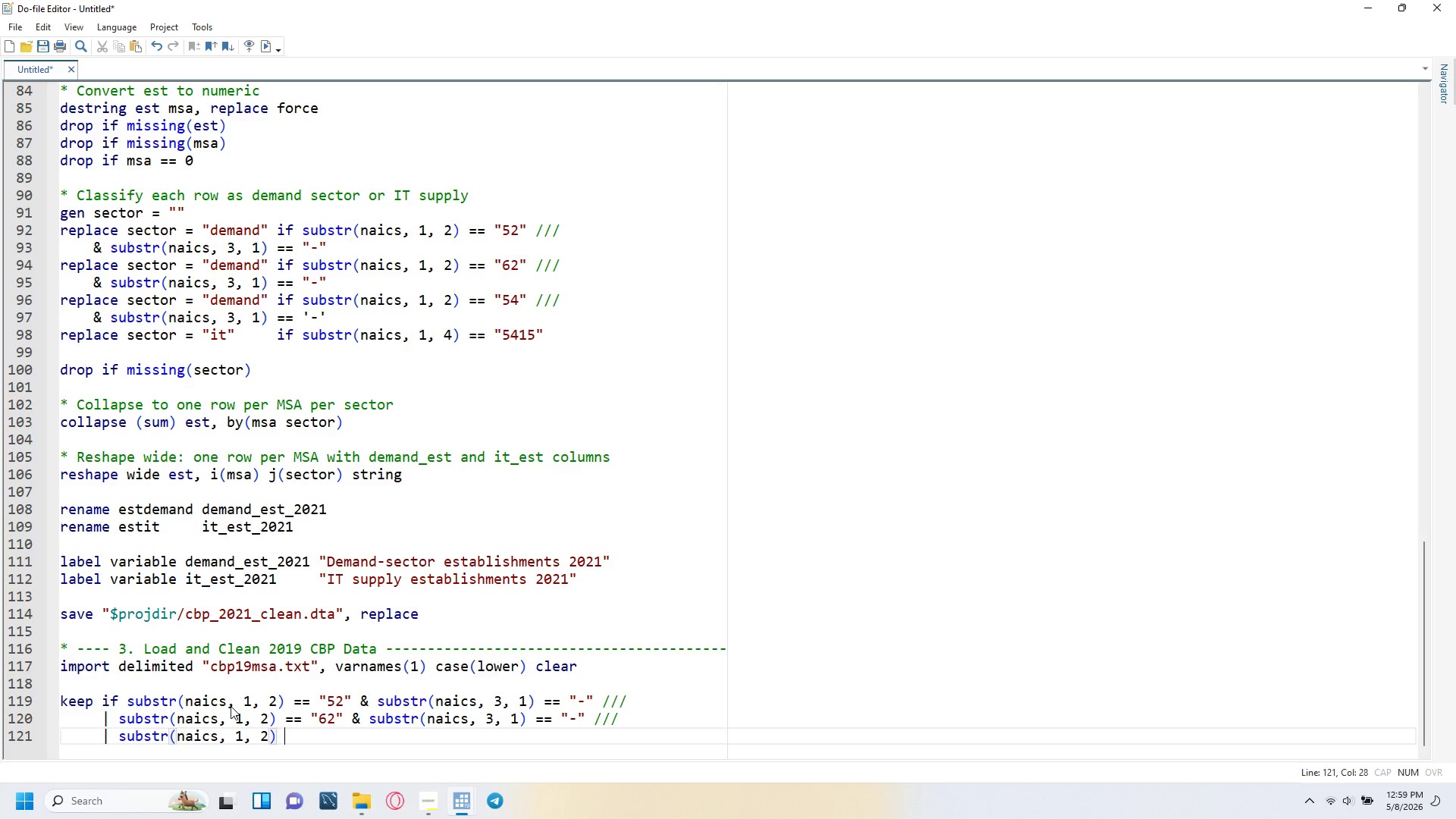 
type( == "54)
 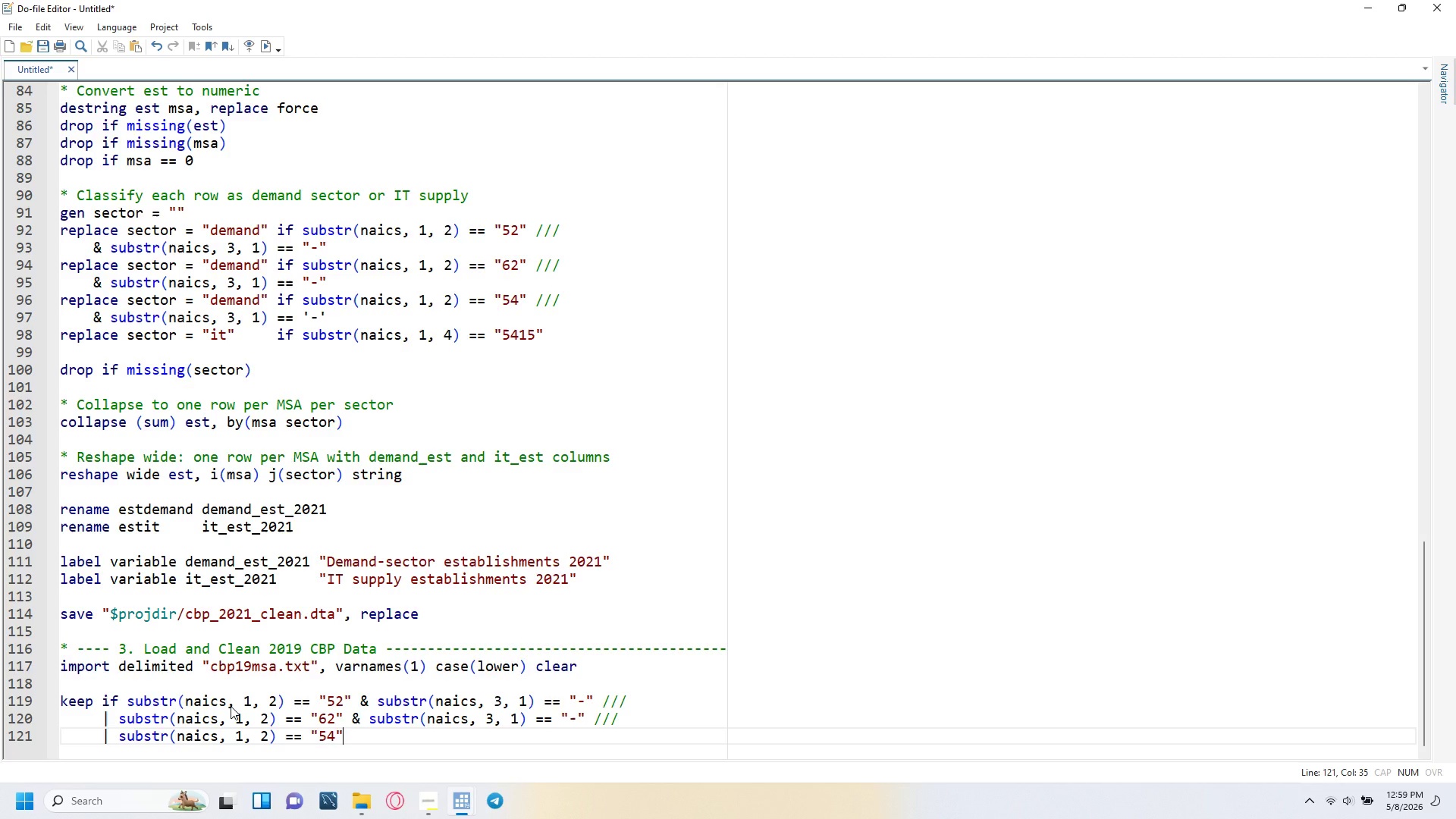 
 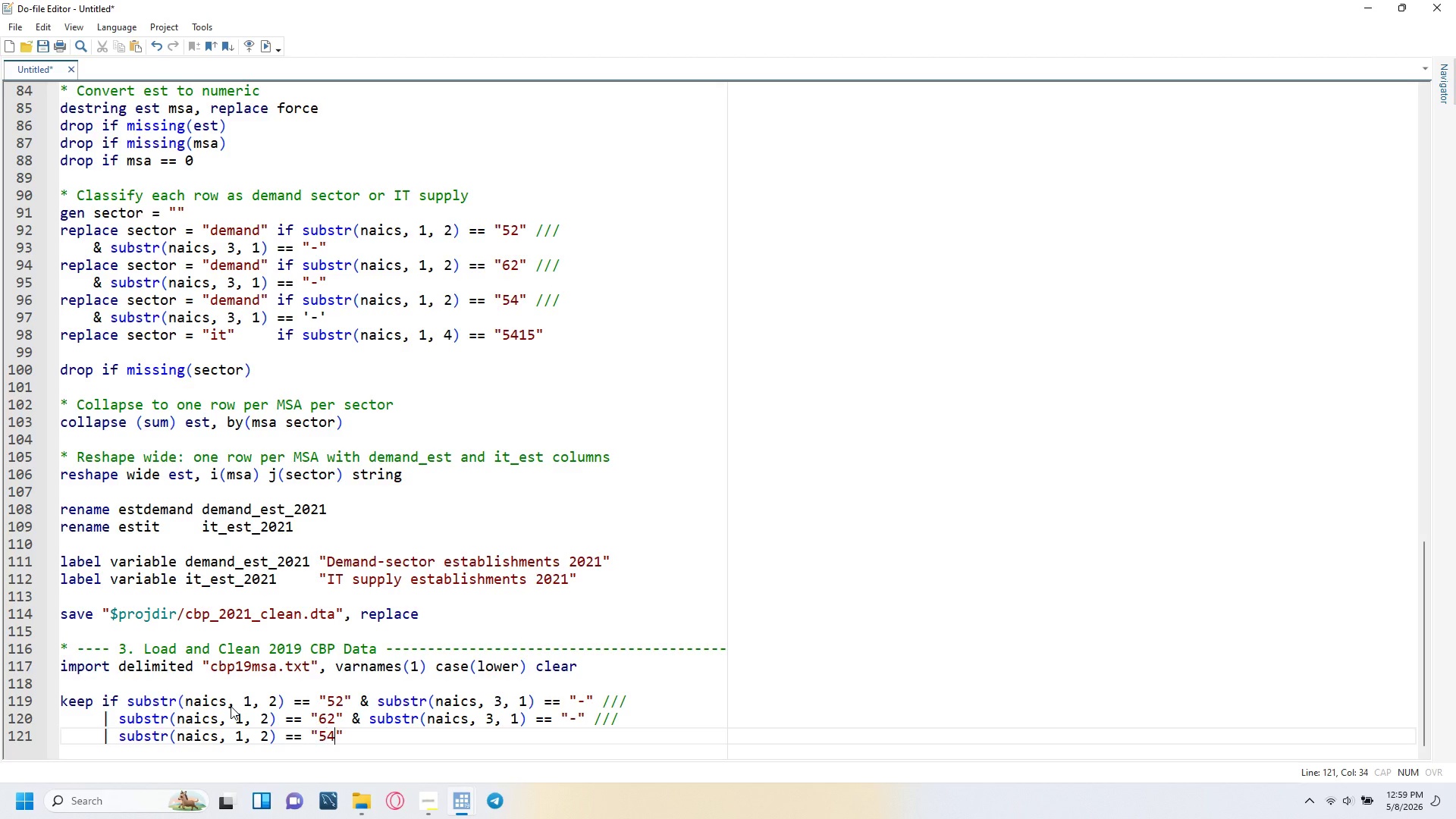 
key(ArrowRight)
 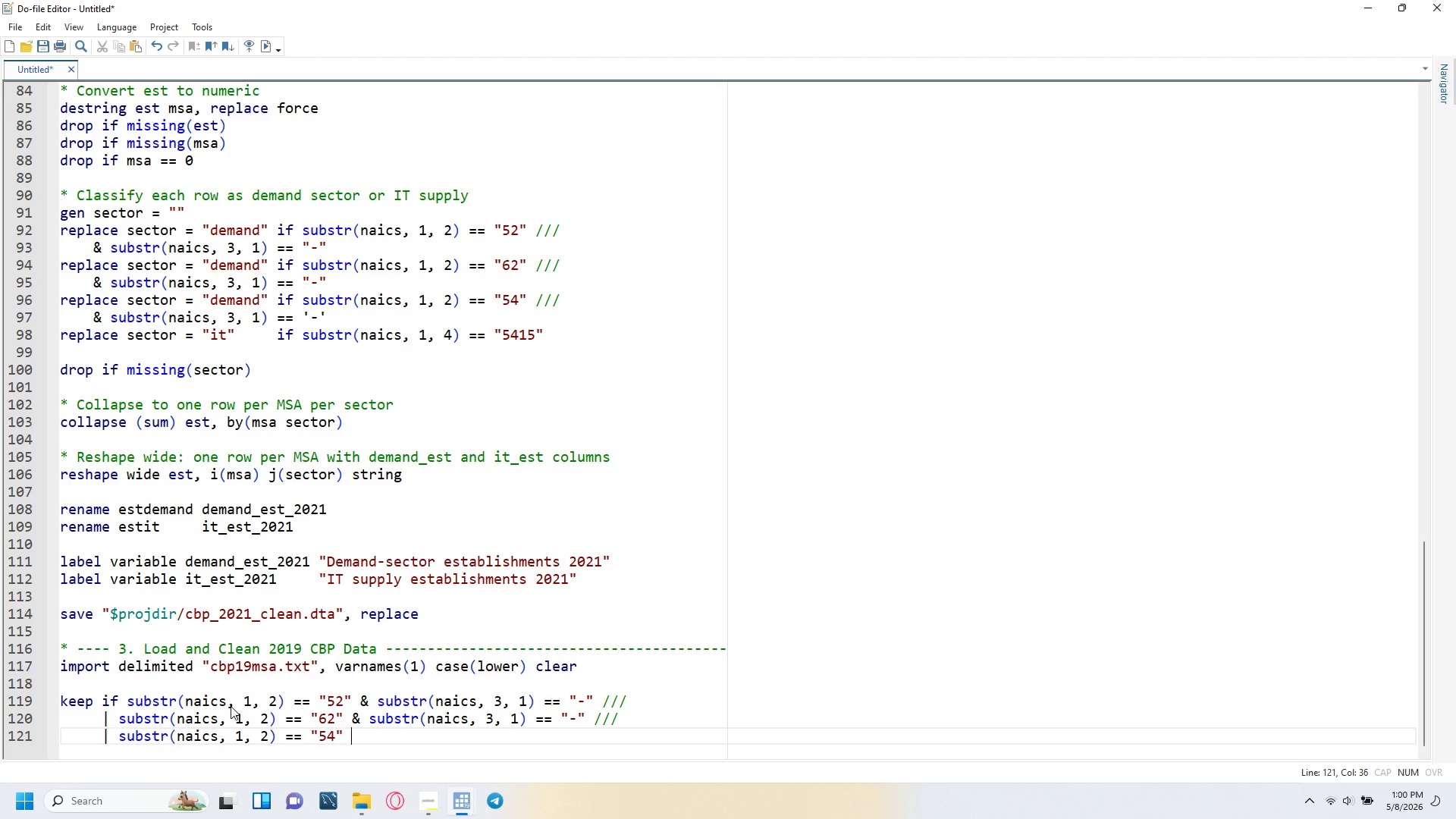 
type( & substr(naics, 3, 1)
 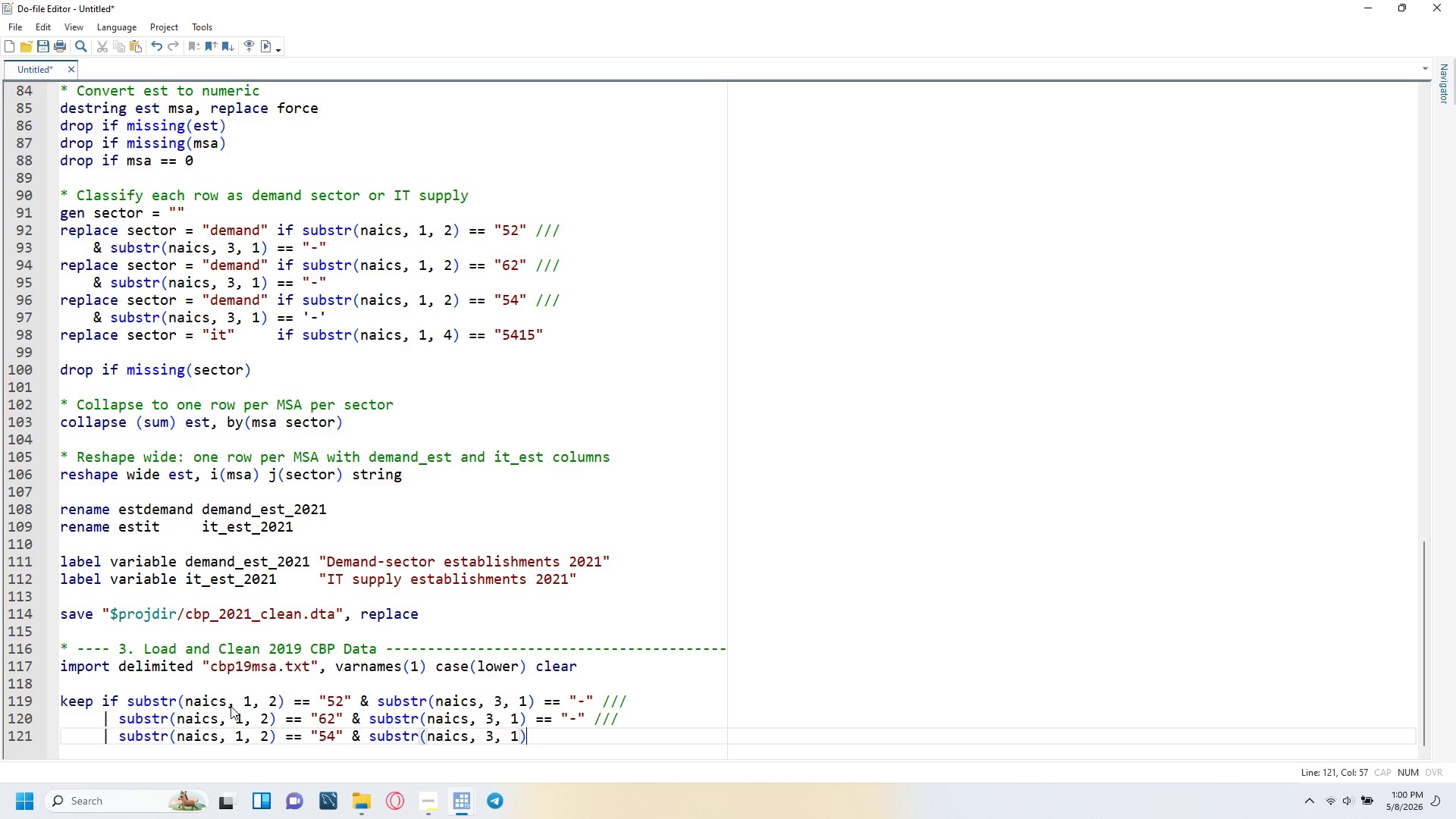 
 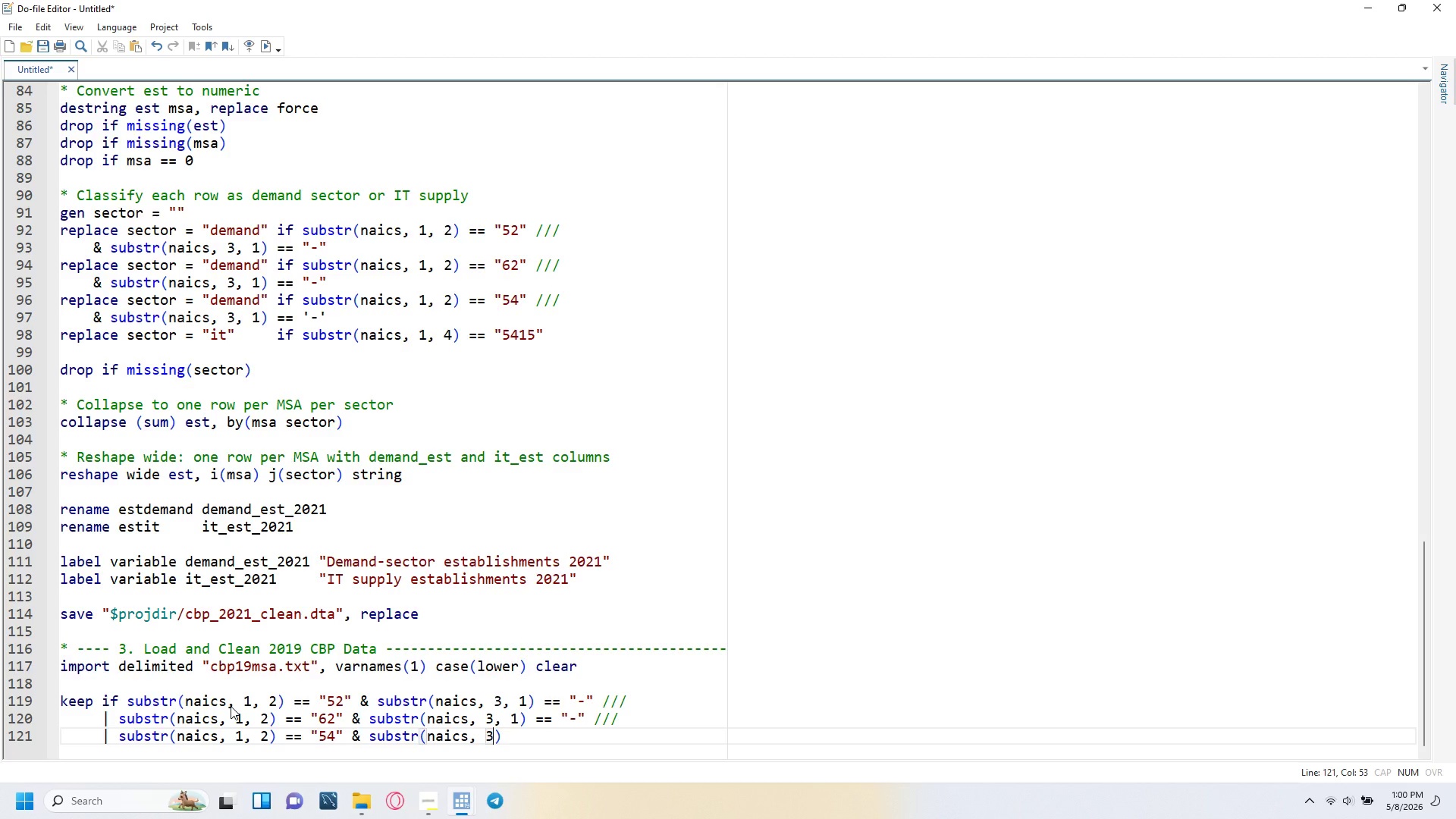 
key(ArrowRight)
 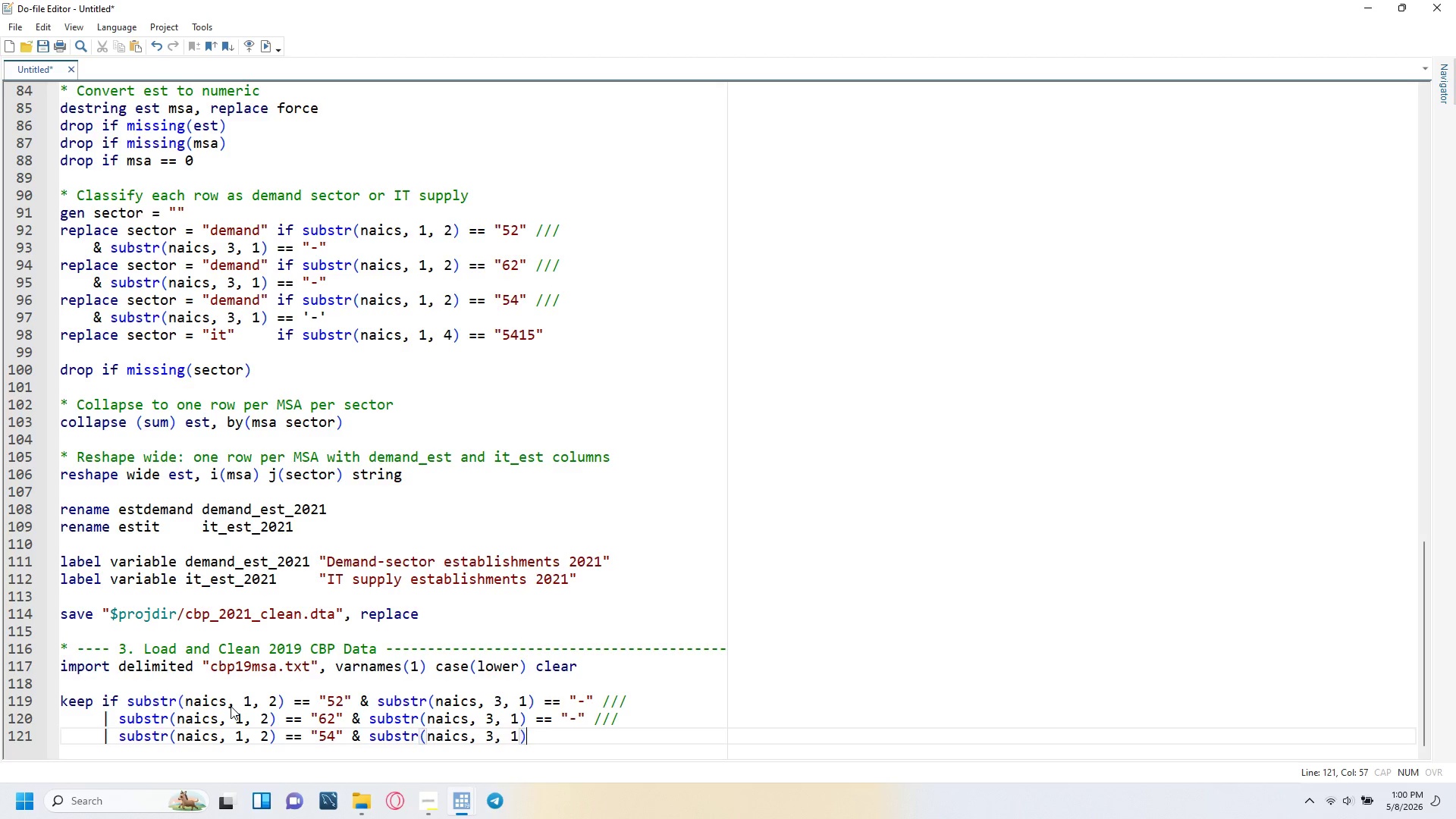 
key(Space)
 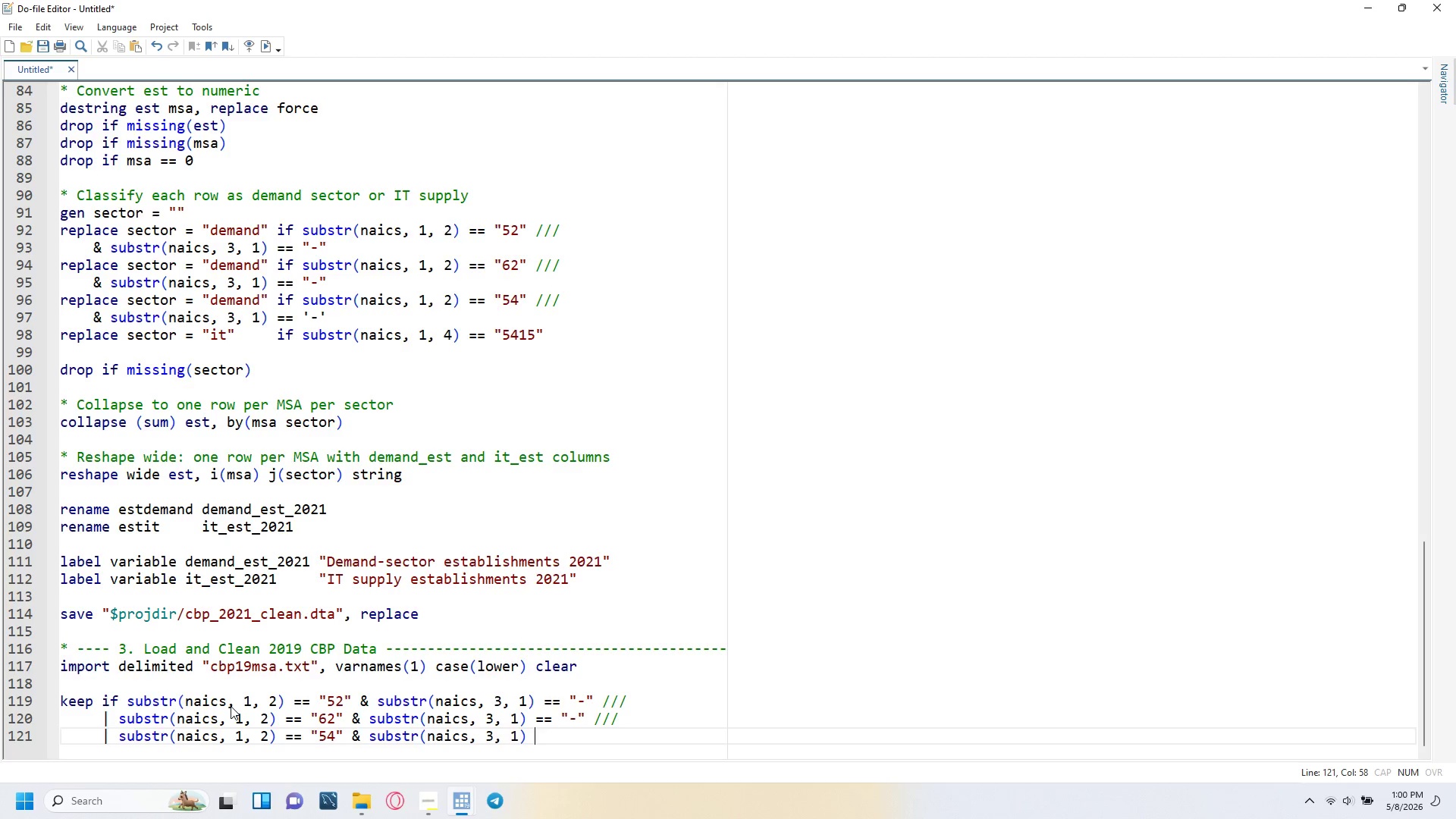 
key(Equal)
 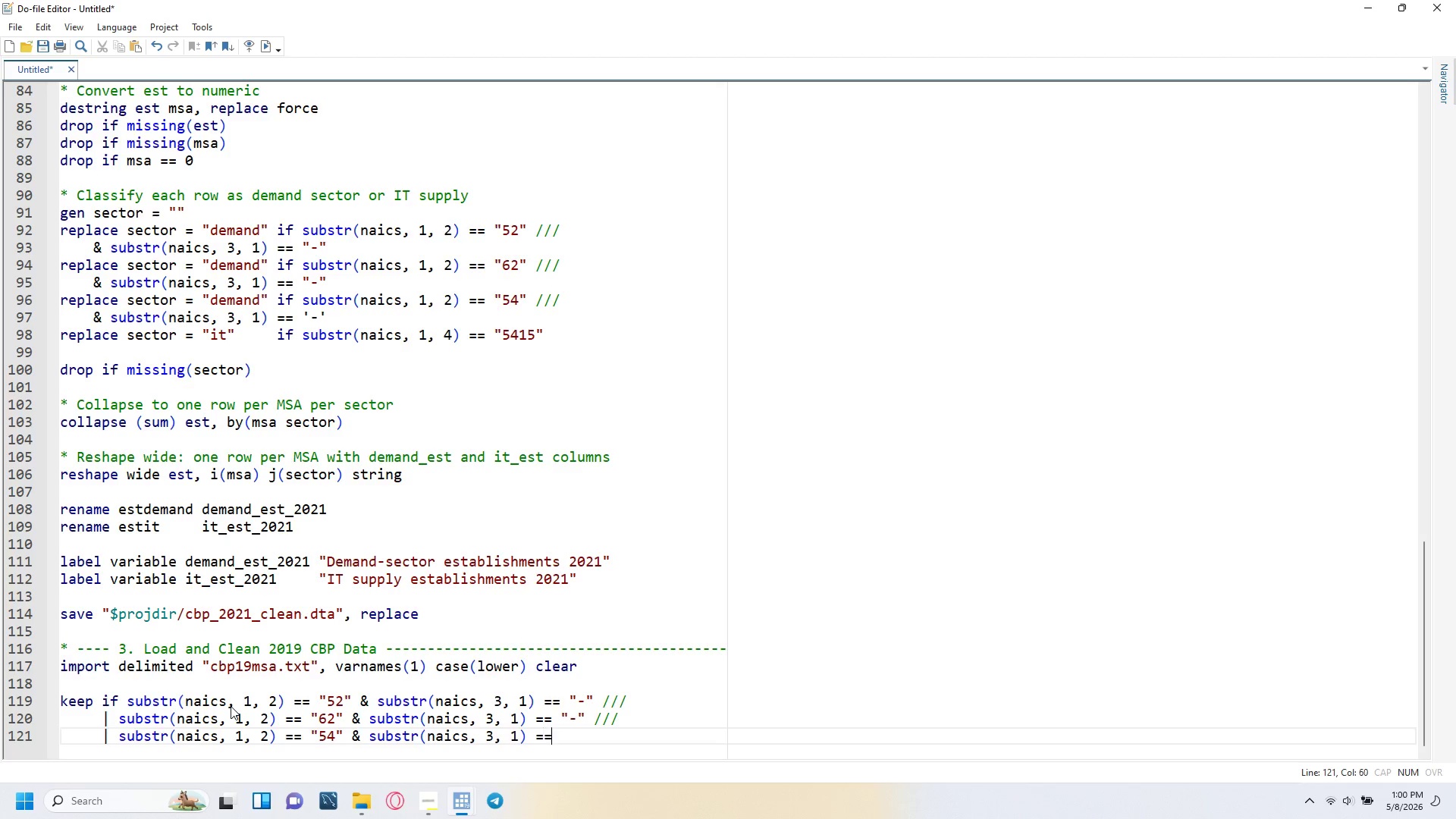 
key(Equal)
 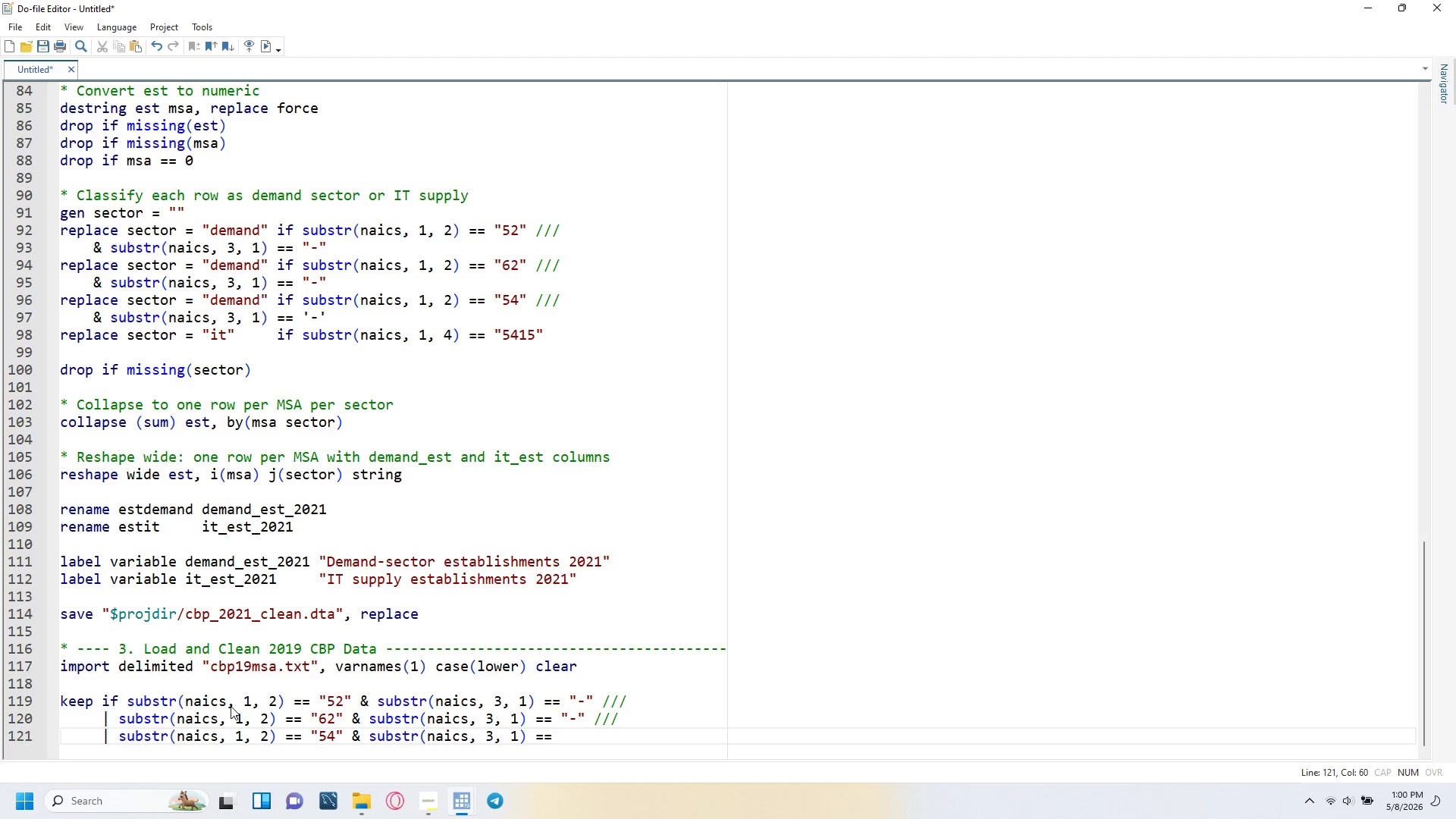 
key(Space)
 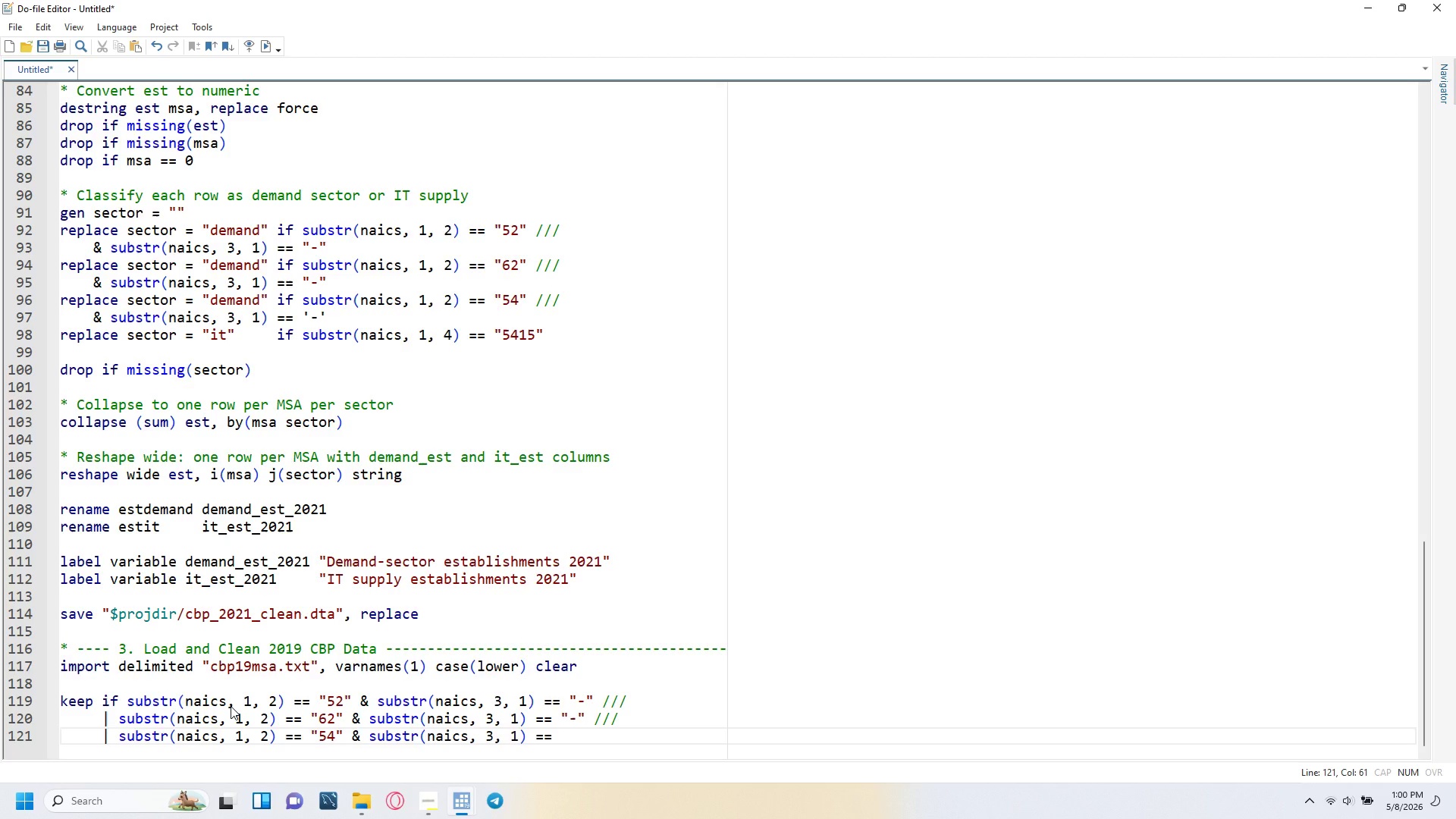 
key(Shift+Quote)
 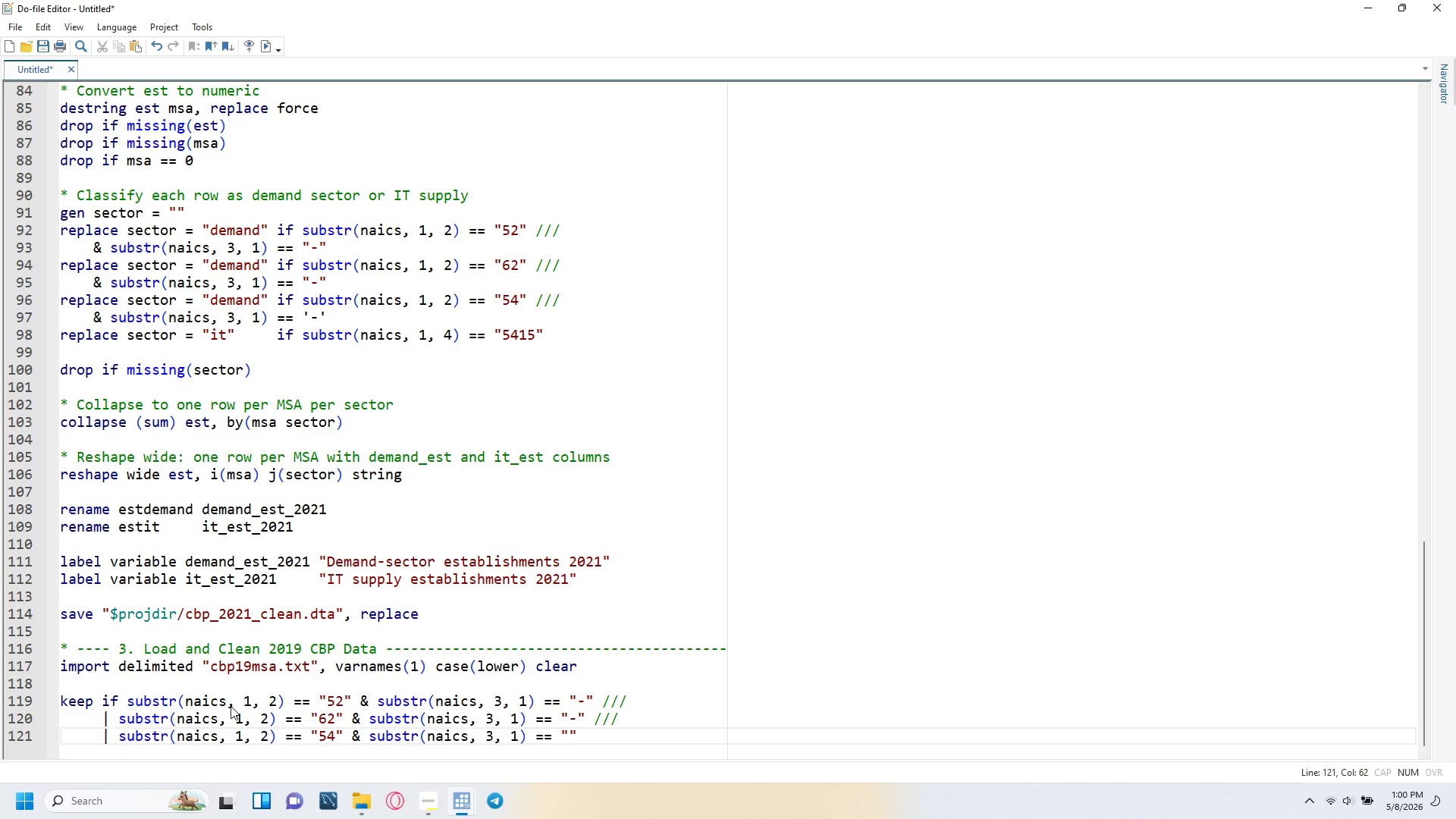 
key(Minus)
 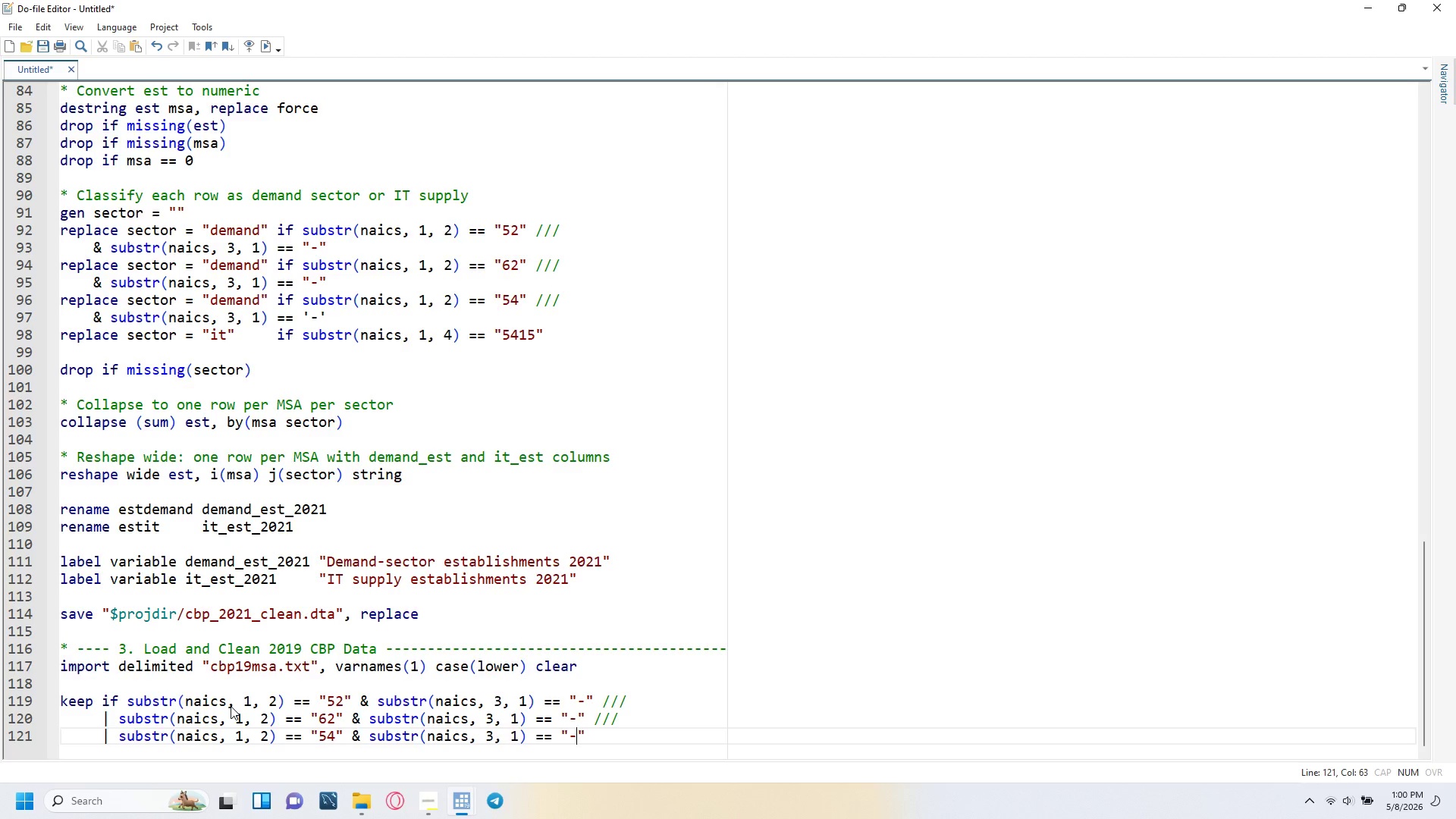 
key(ArrowRight)
 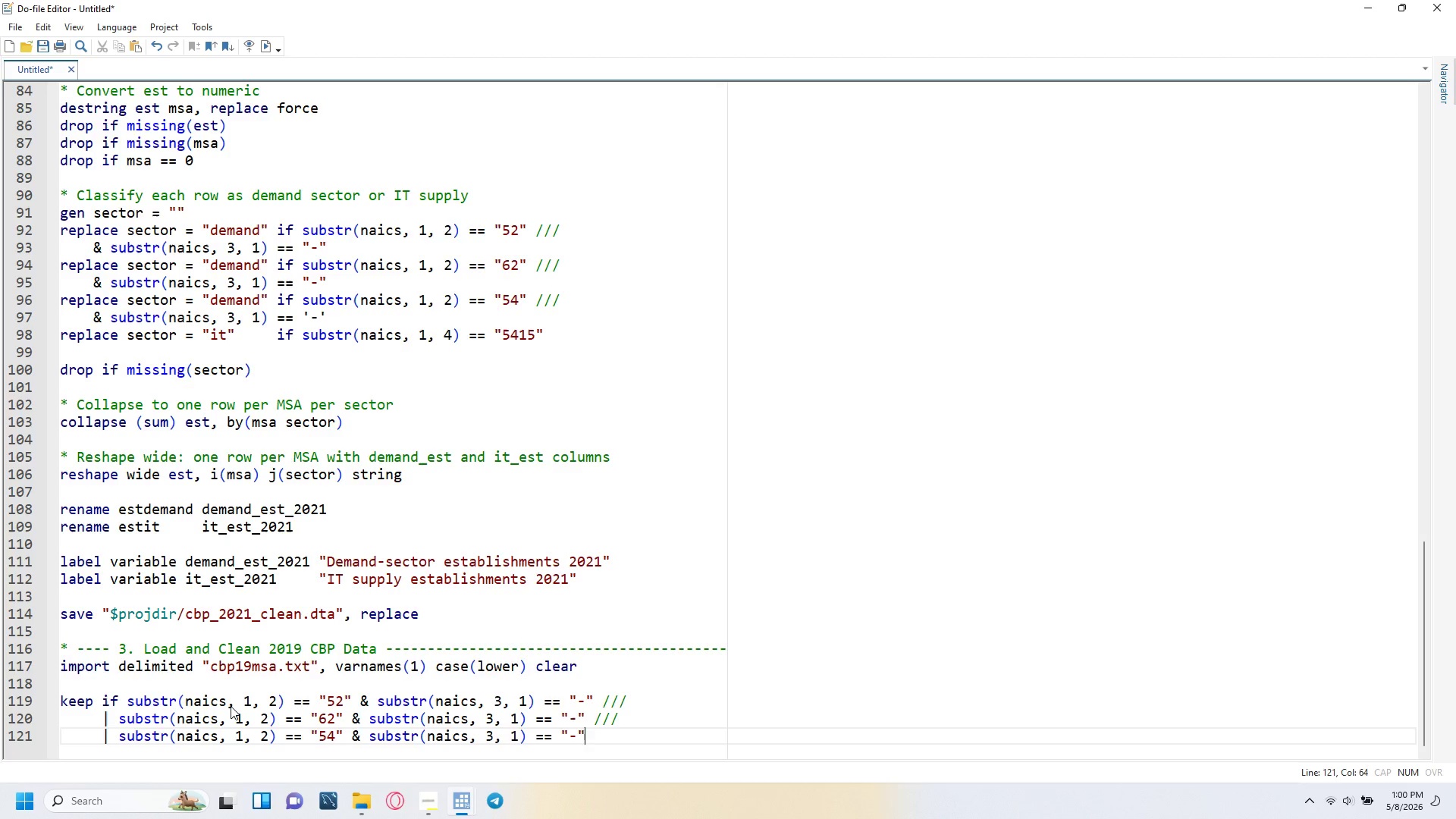 
key(Space)
 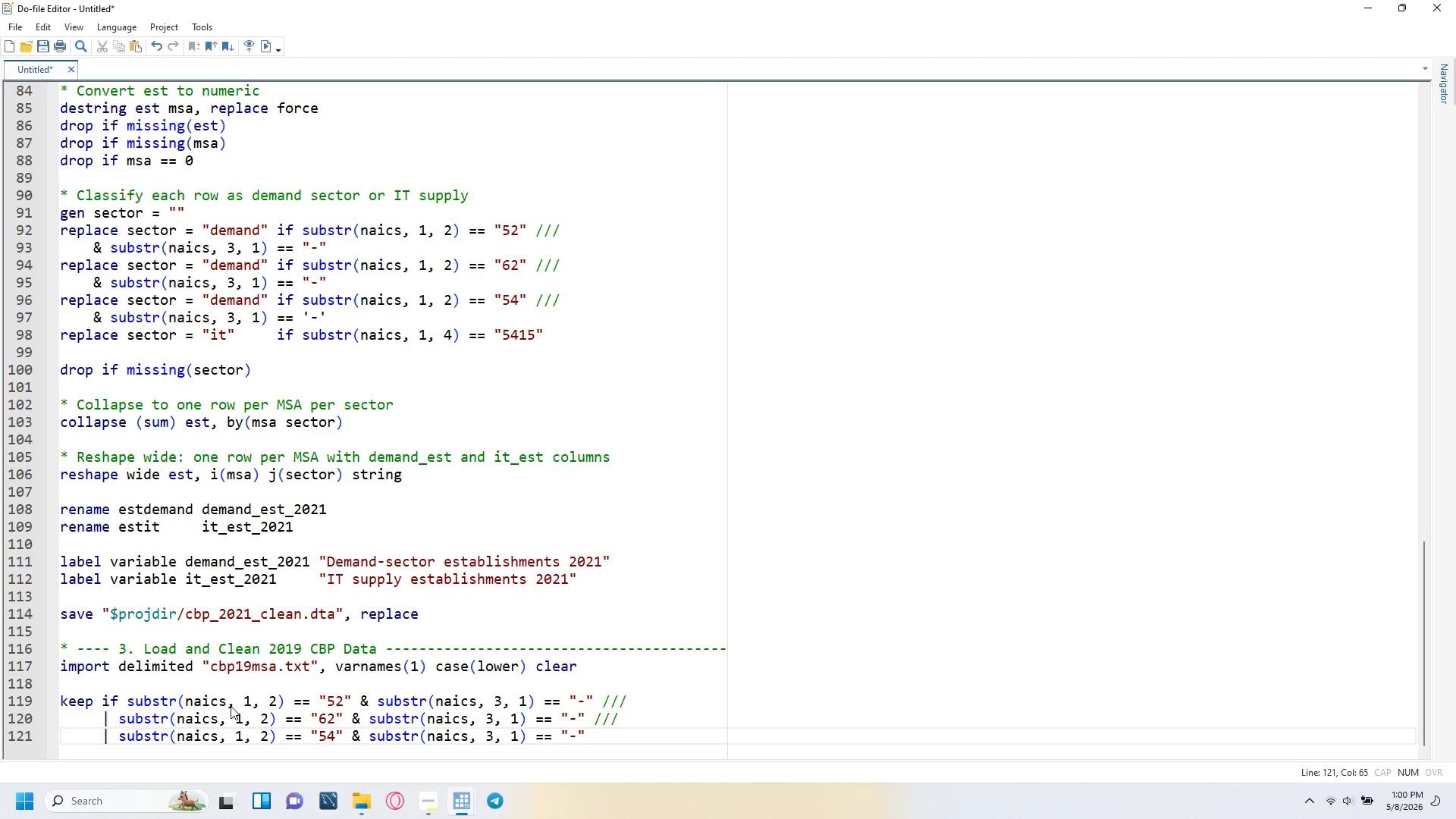 
key(Slash)
 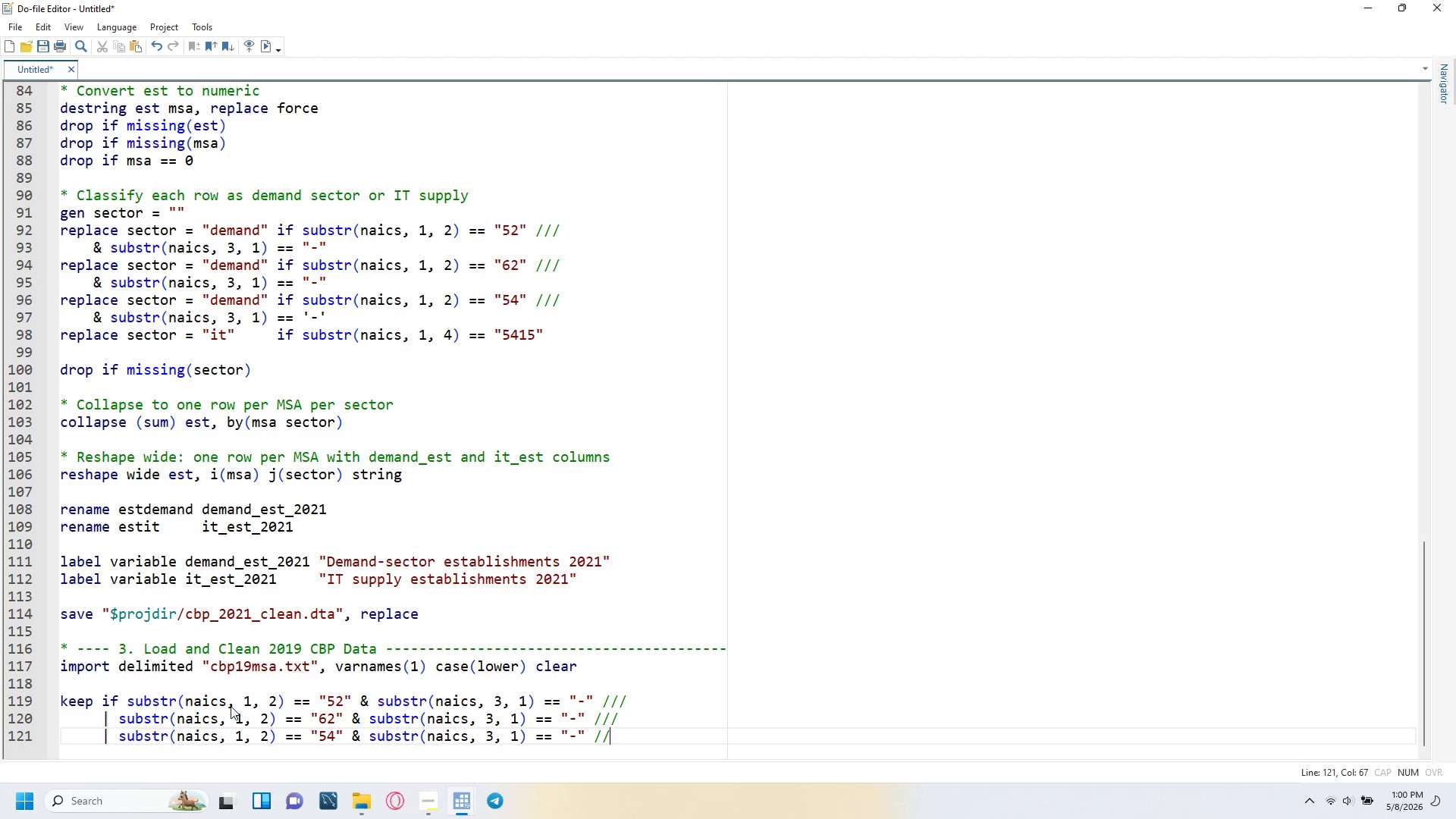 
key(Slash)
 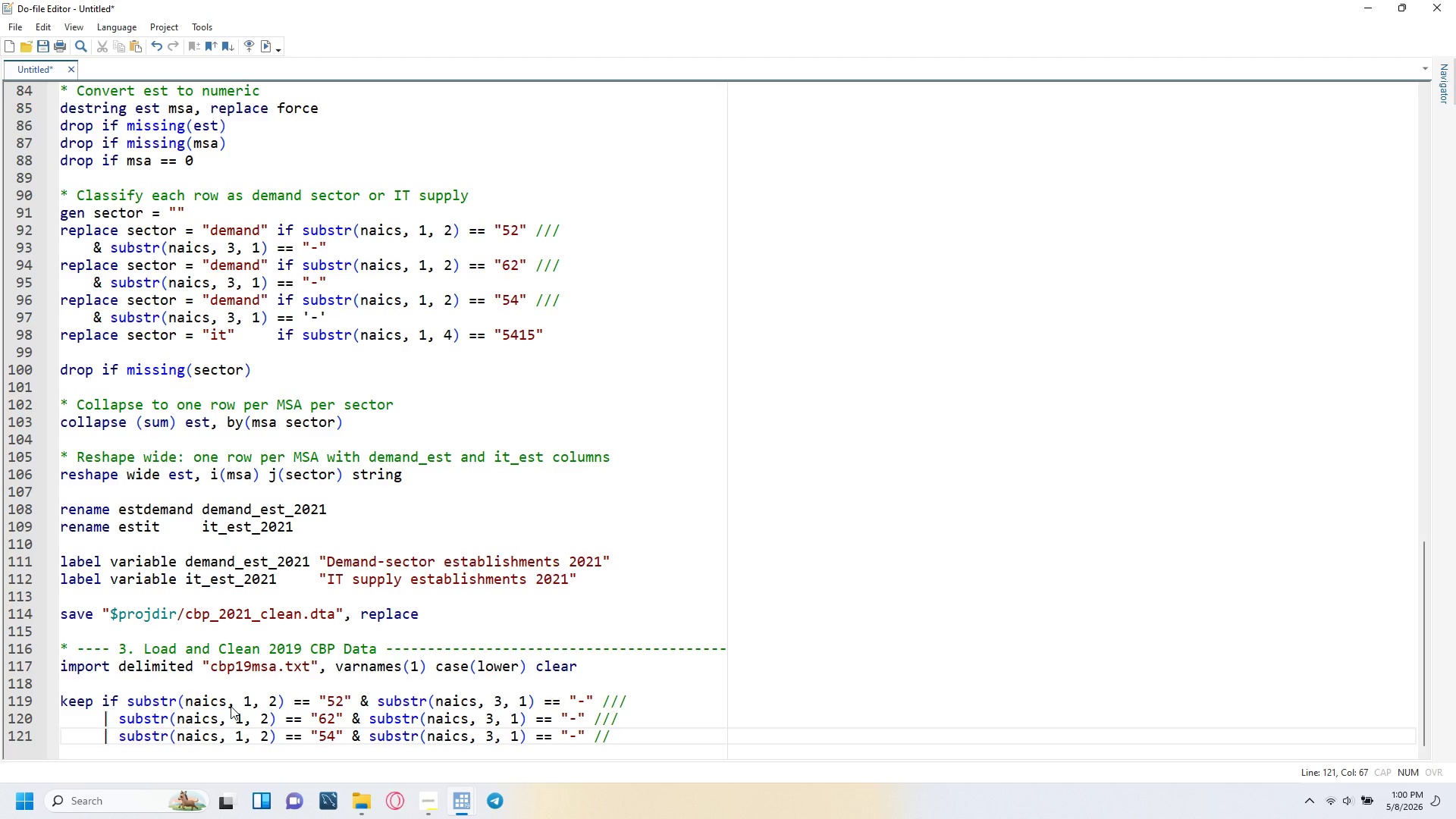 
key(Slash)
 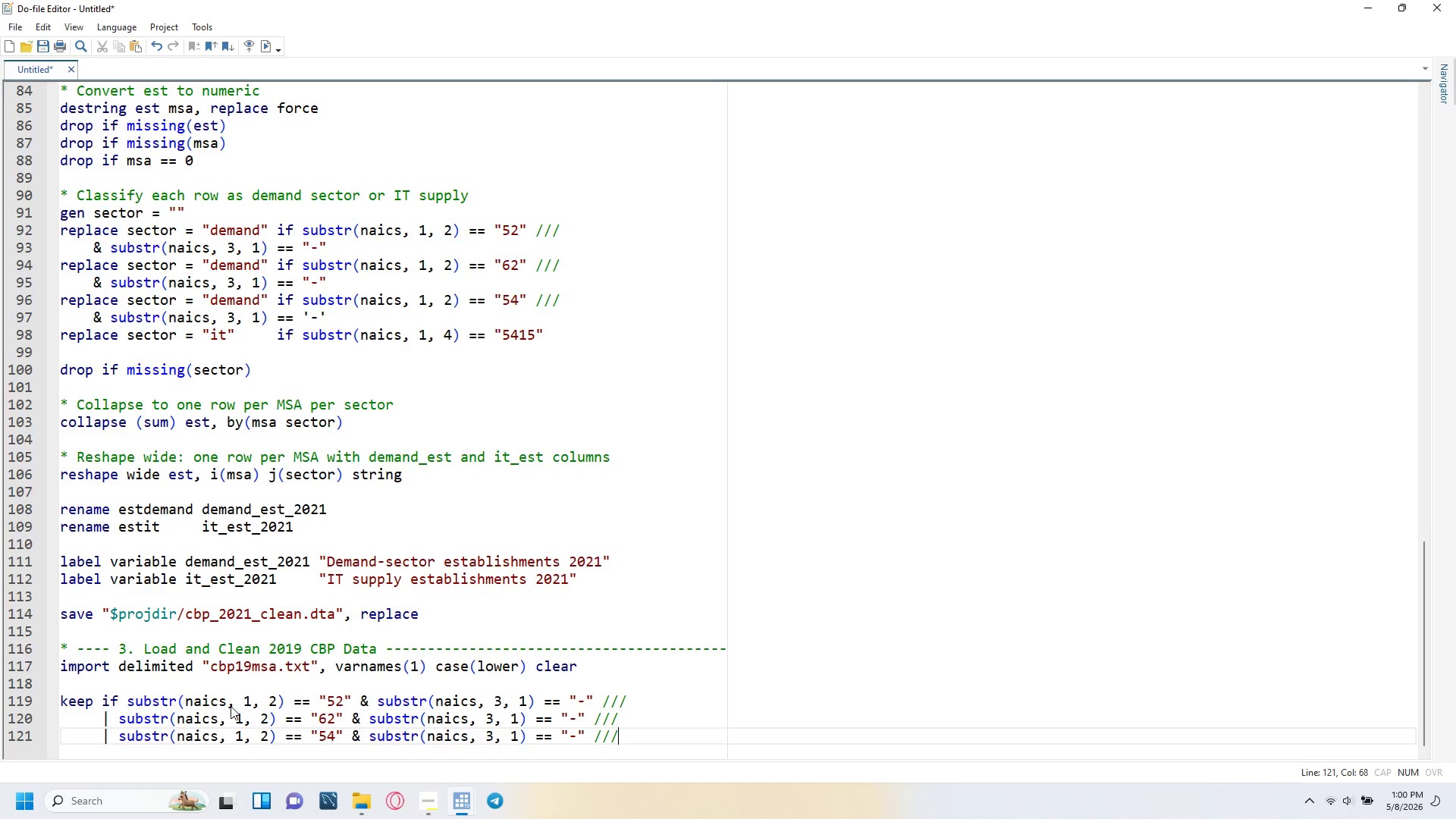 
key(Enter)
 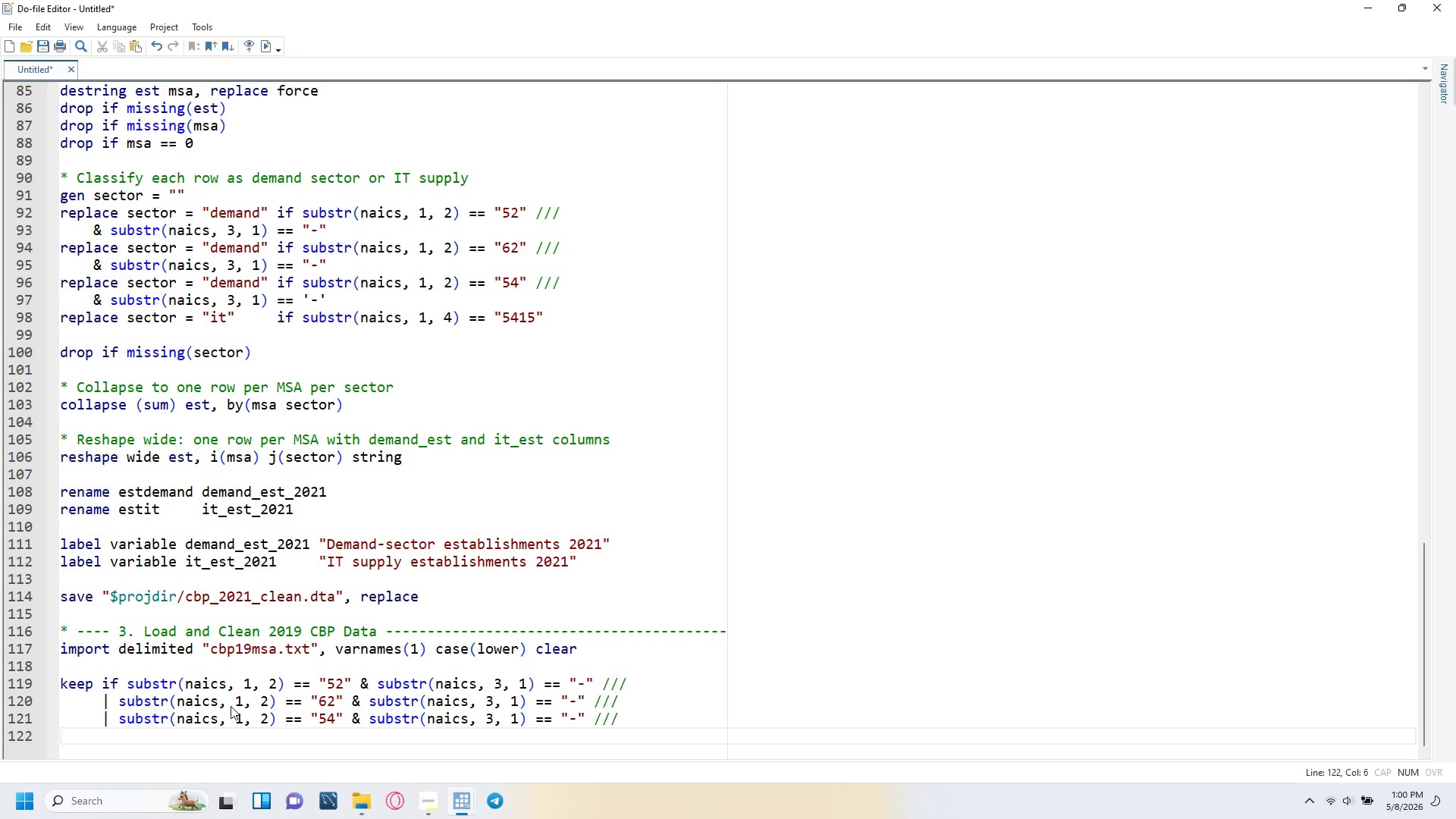 
type(| substr(naics, 1, 4)
 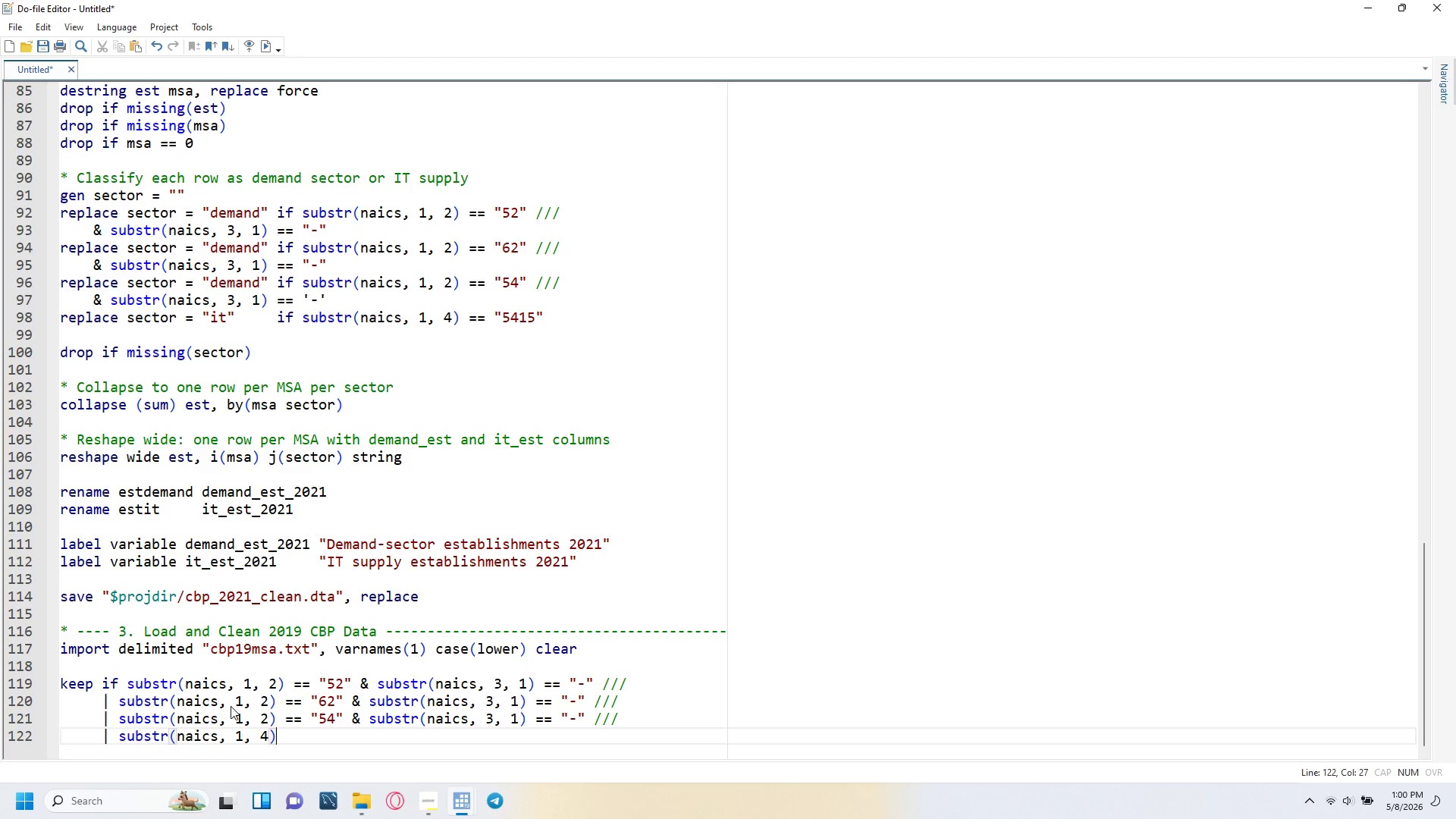 
 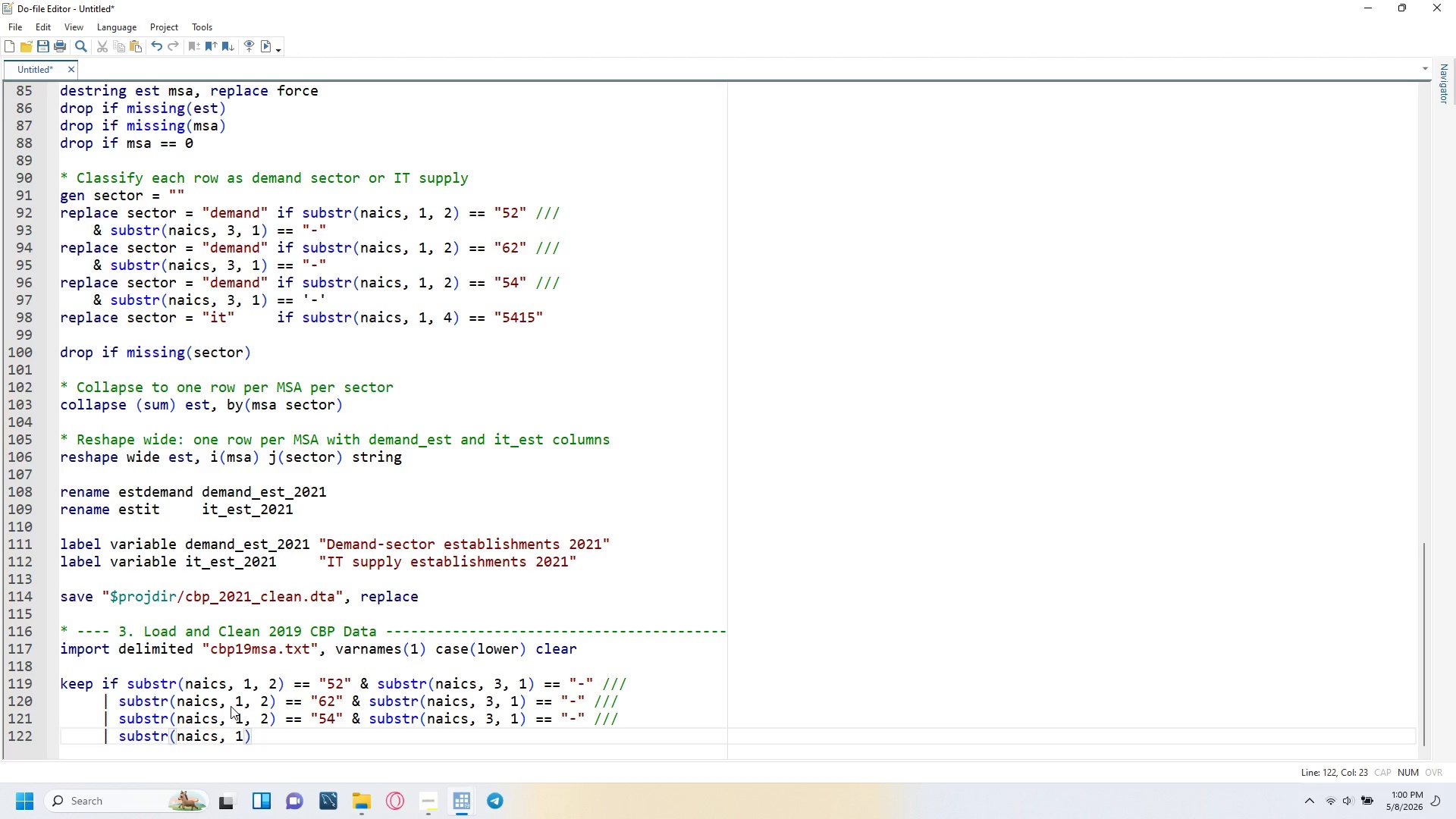 
key(ArrowRight)
 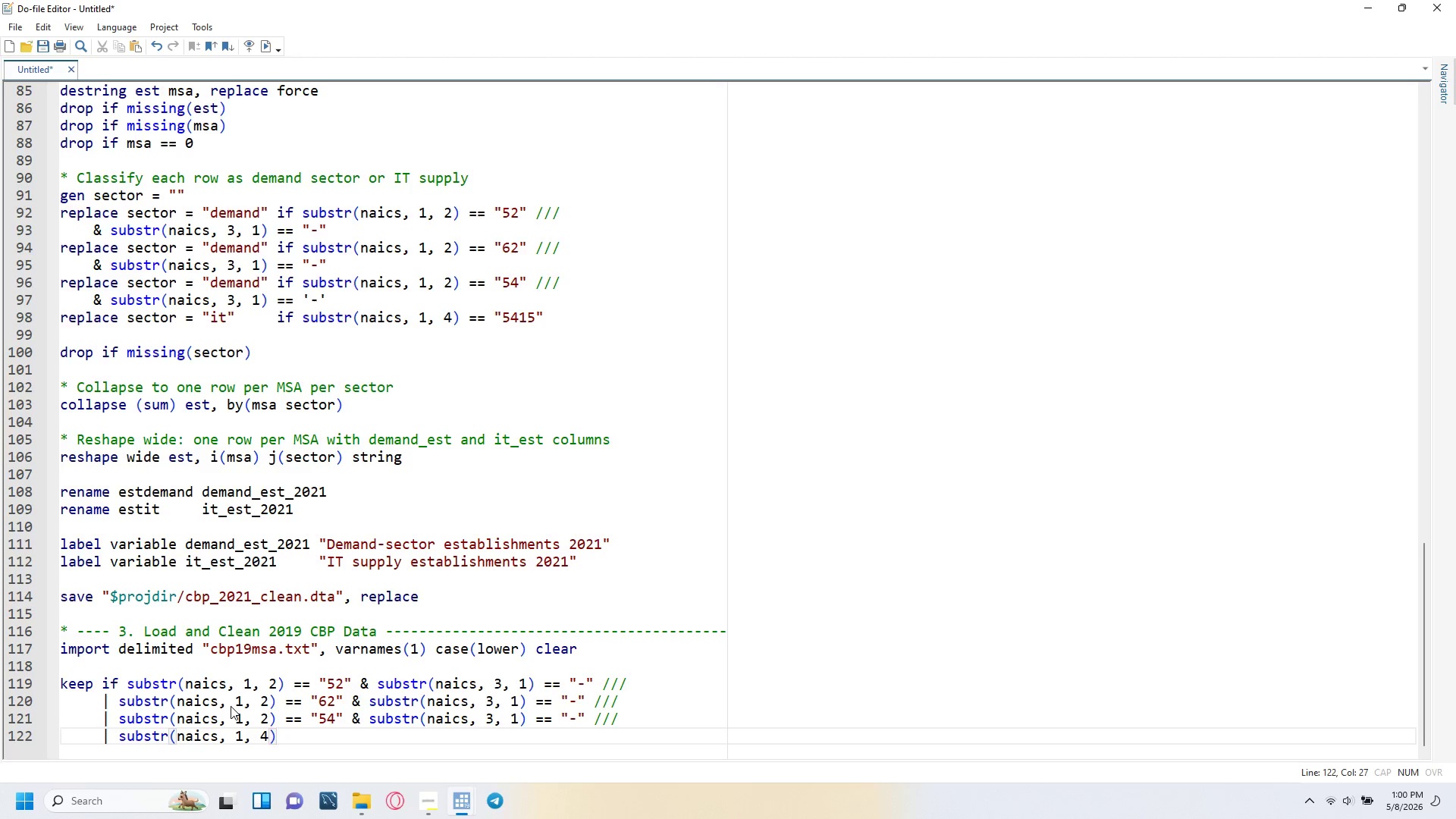 
type( == "5414)
key(Backspace)
type(5)
 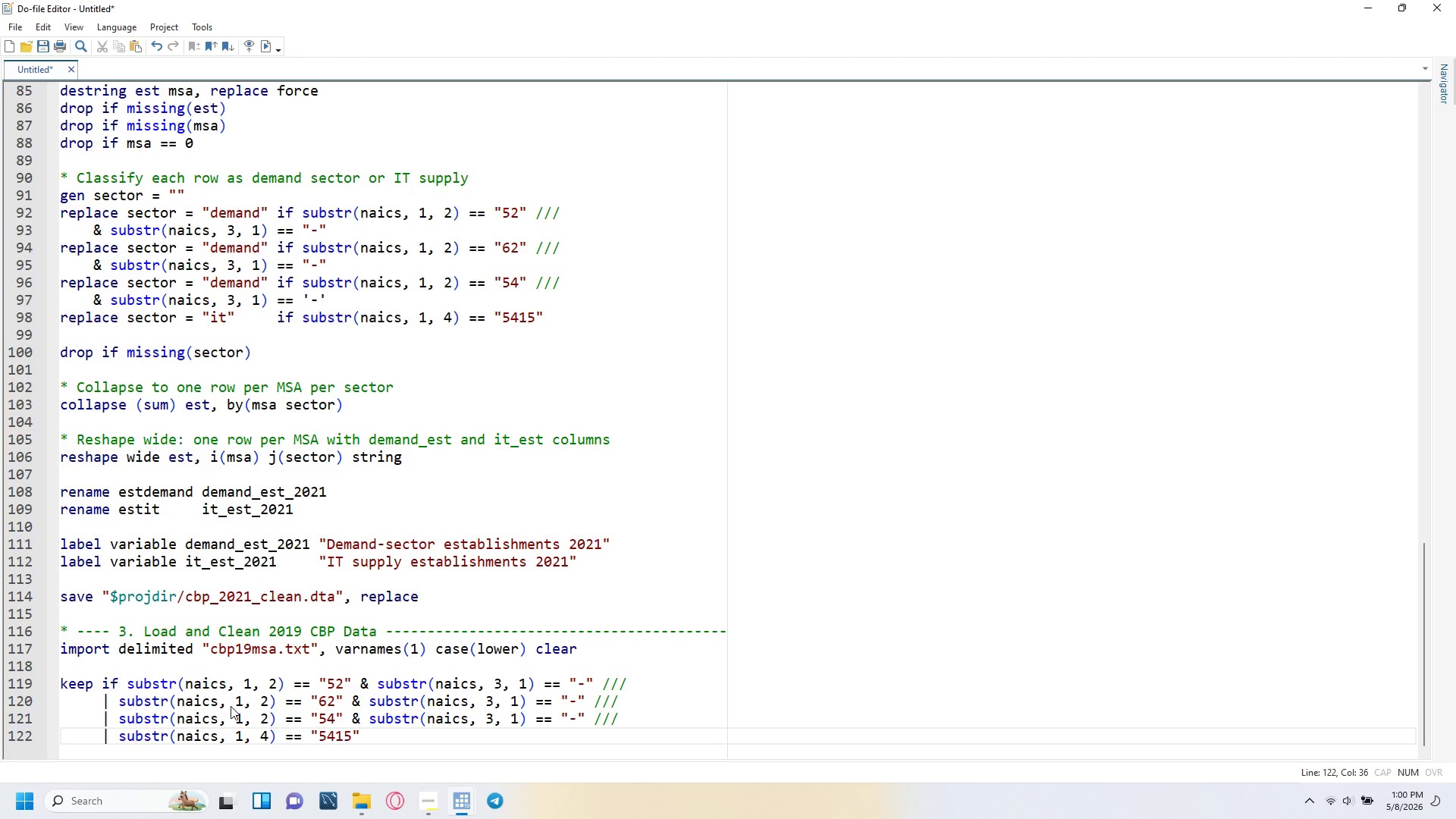 
key(ArrowRight)
 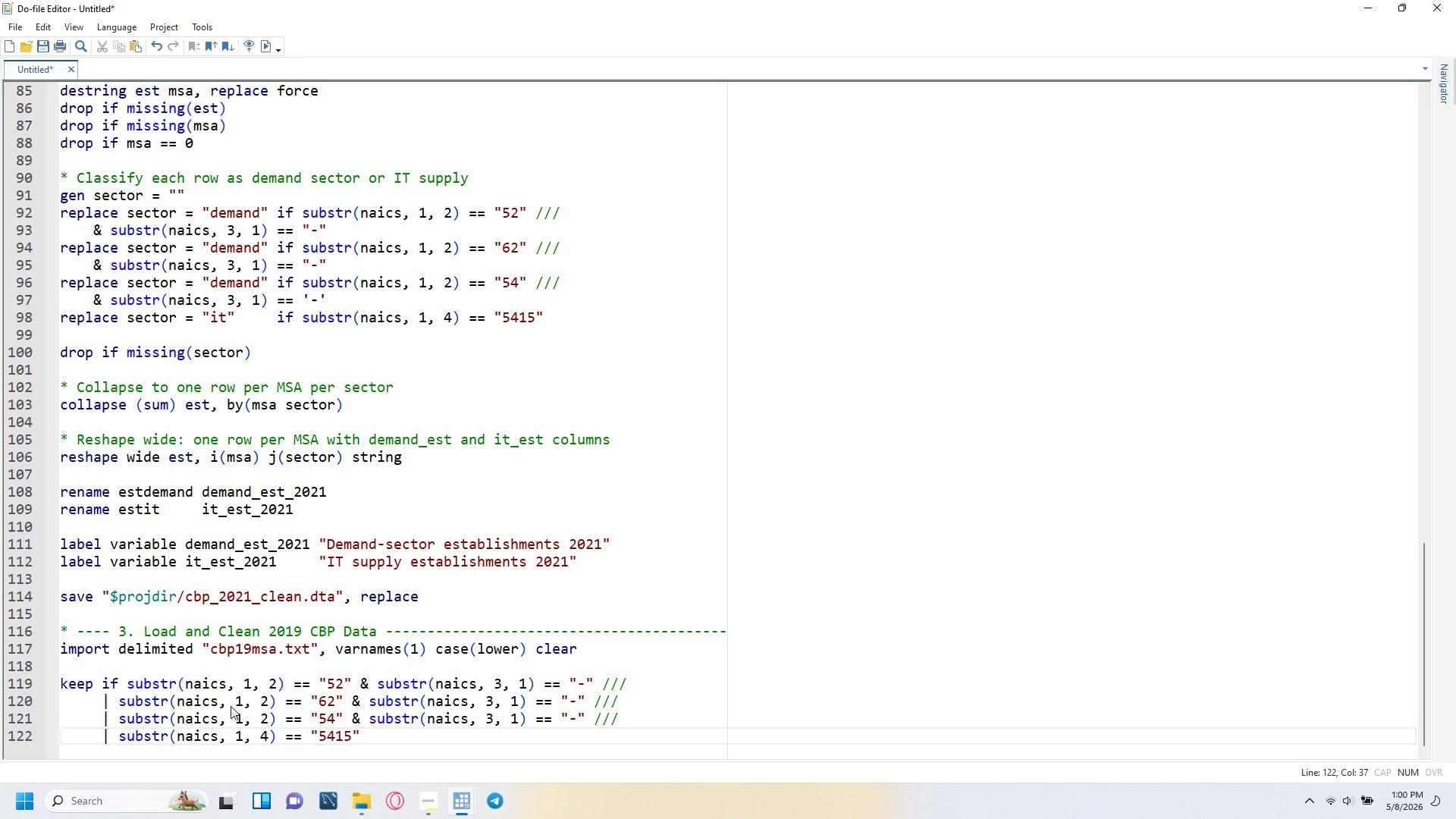 
key(Enter)
 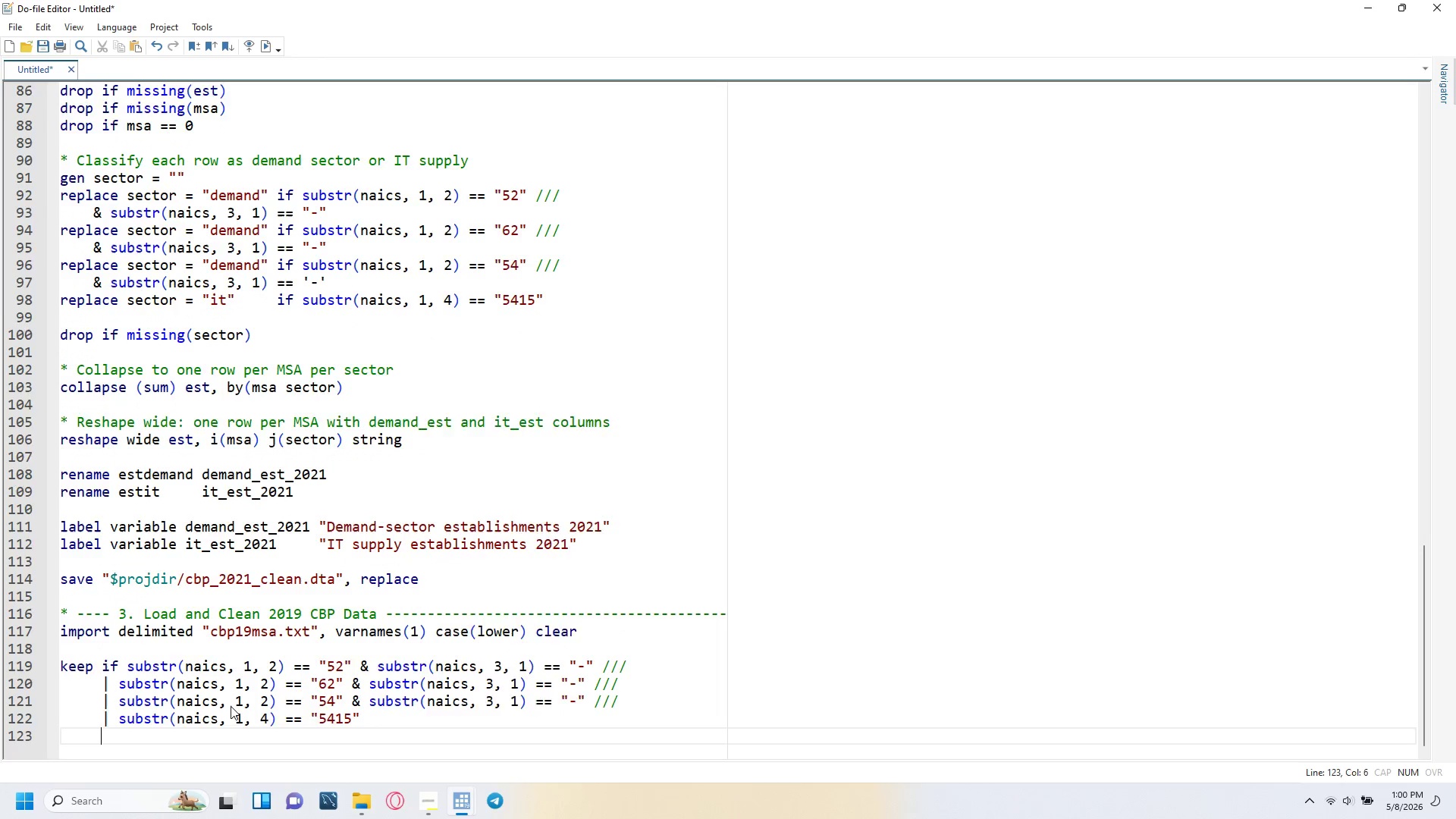 
key(Enter)
 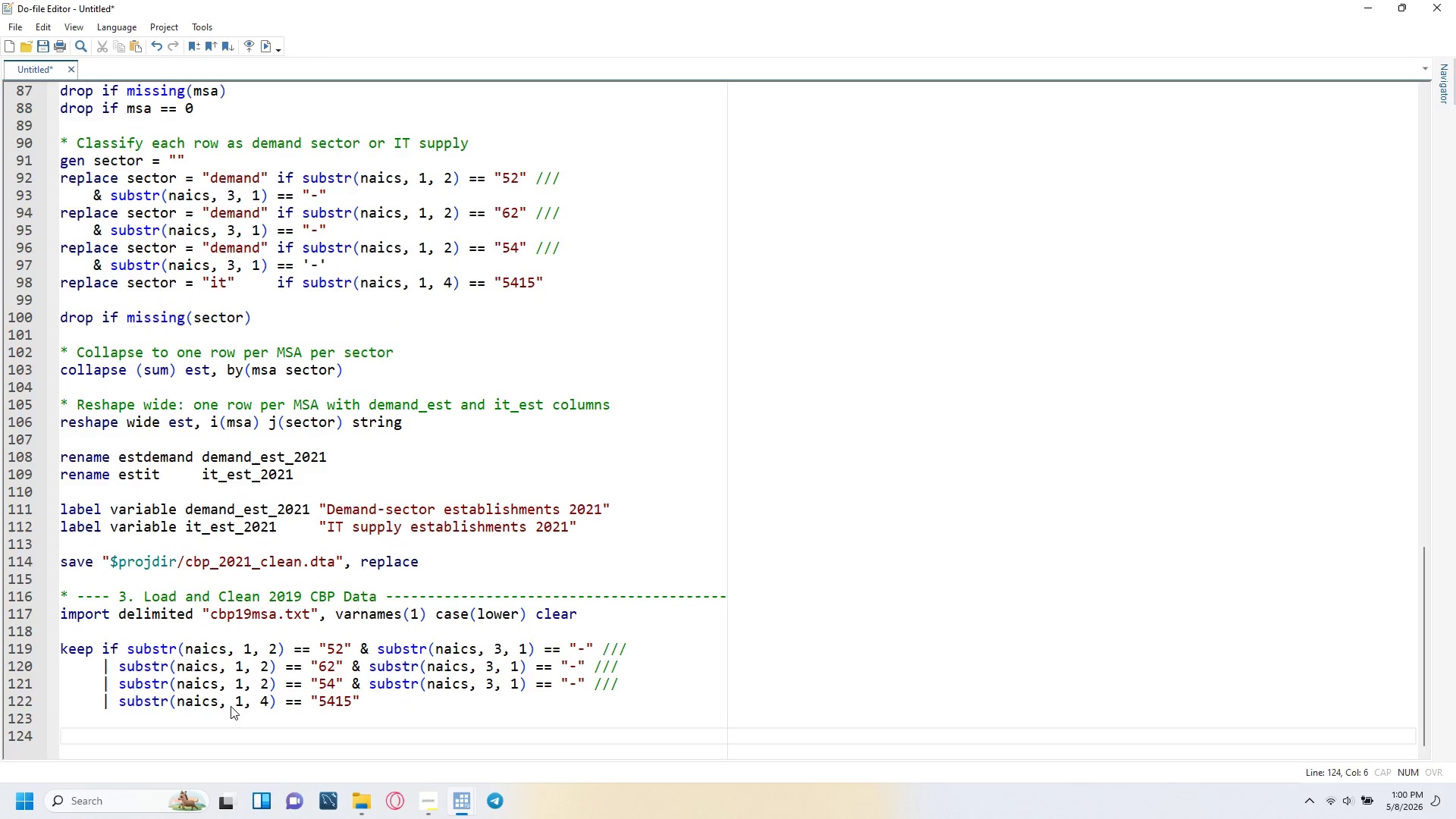 
key(Backspace)
key(Backspace)
type(destring est msa, replace force)
 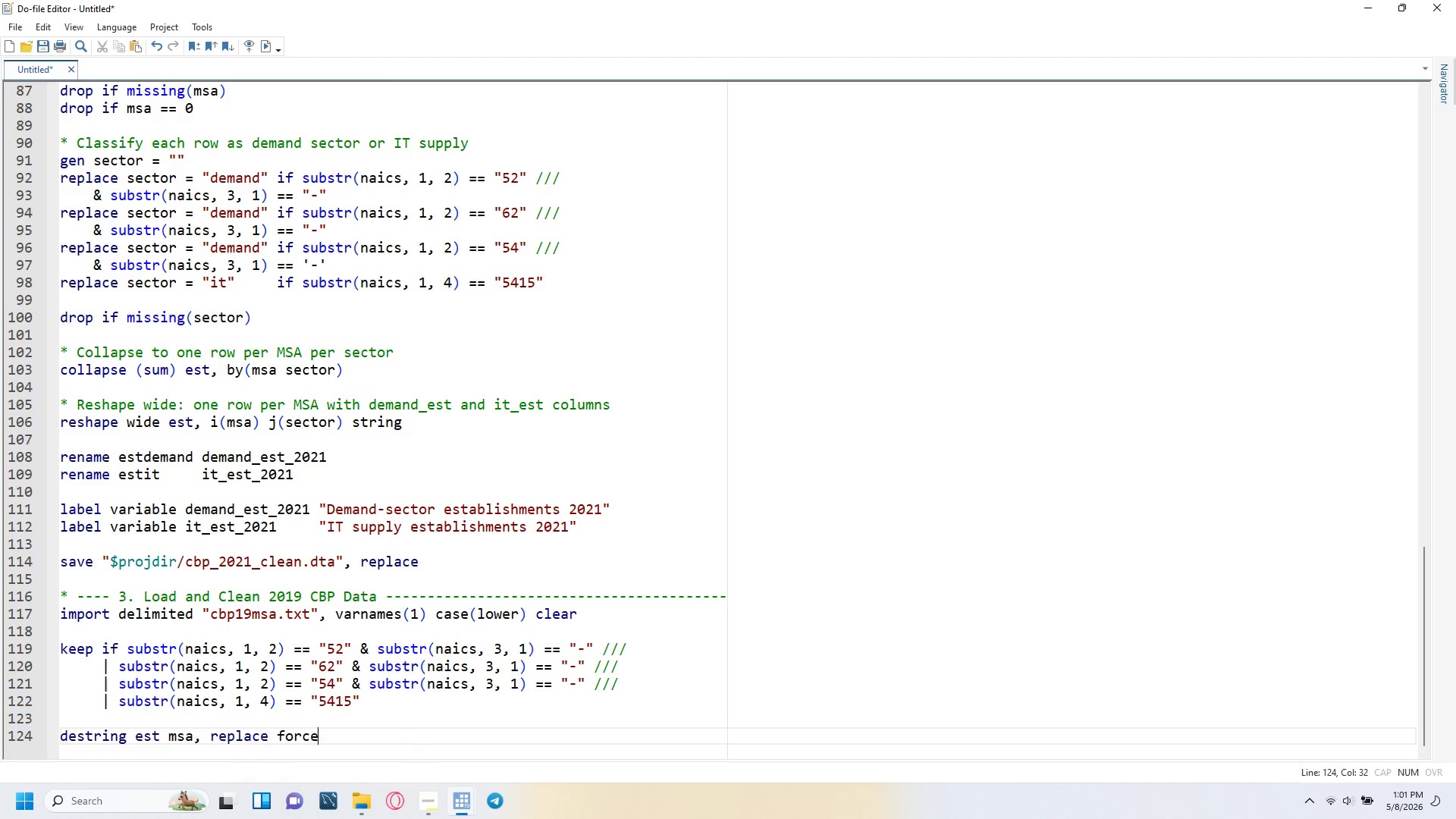 
key(Enter)
 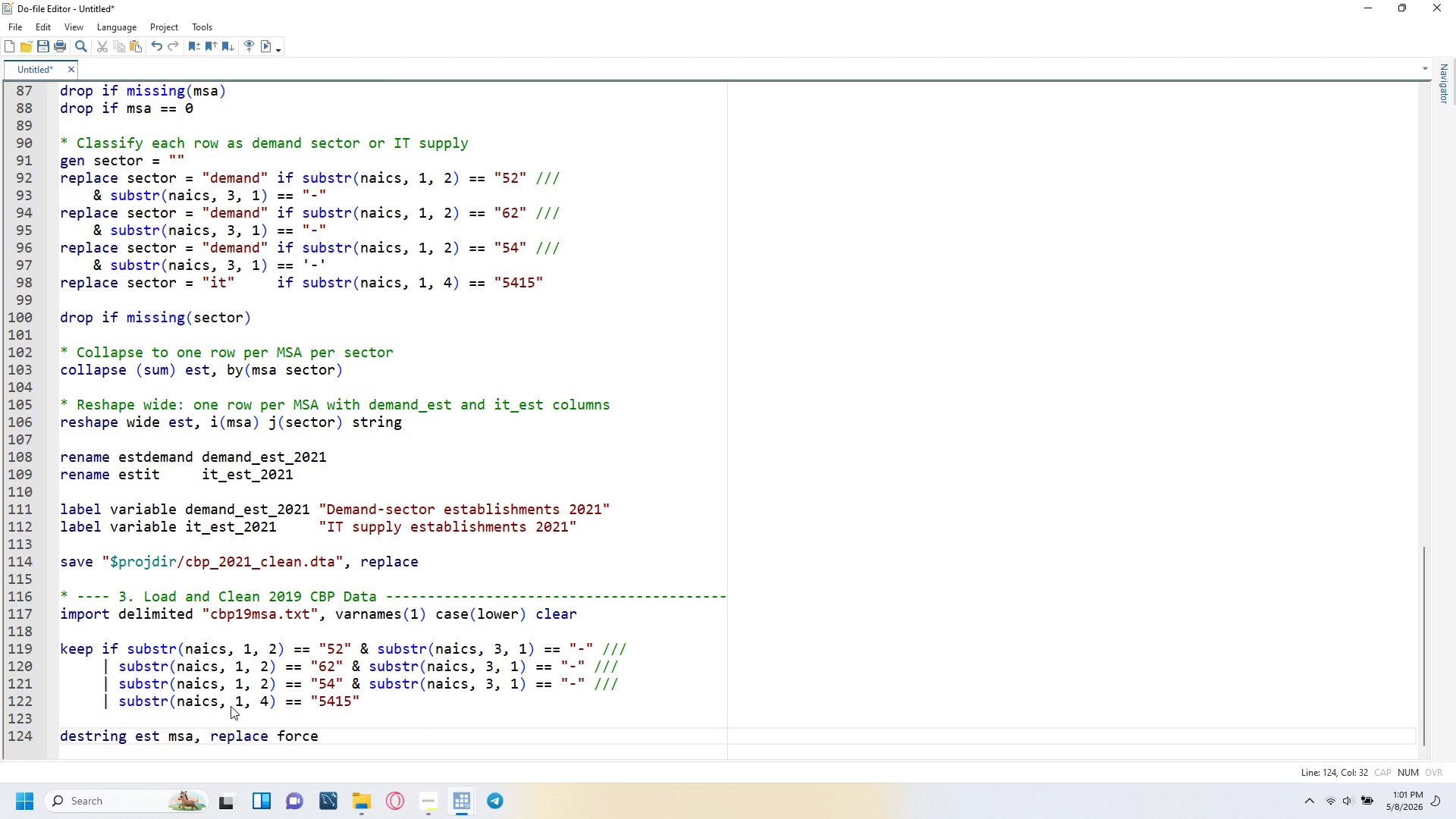 
key(Enter)
 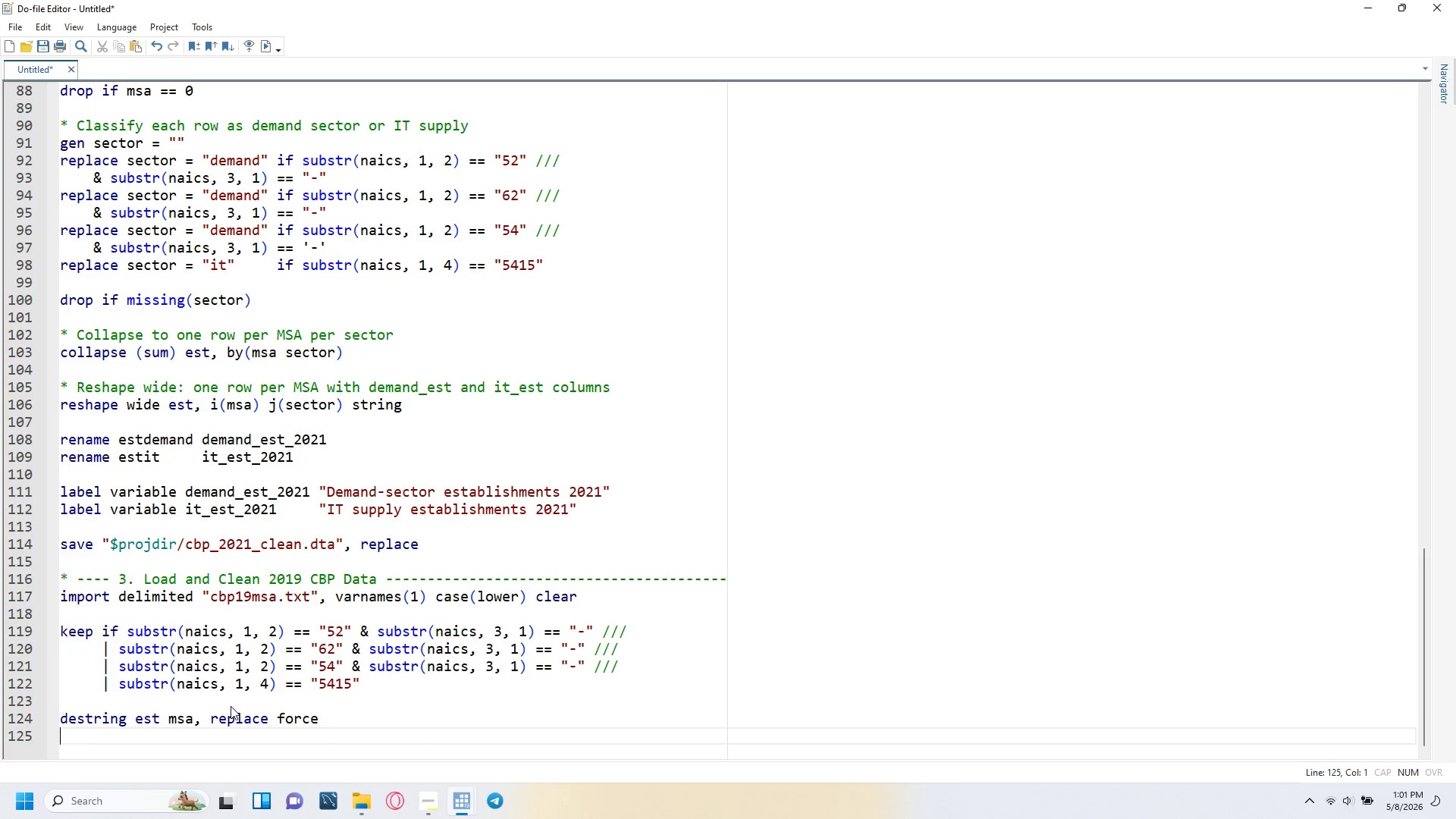 
type(drop if missing(est)
 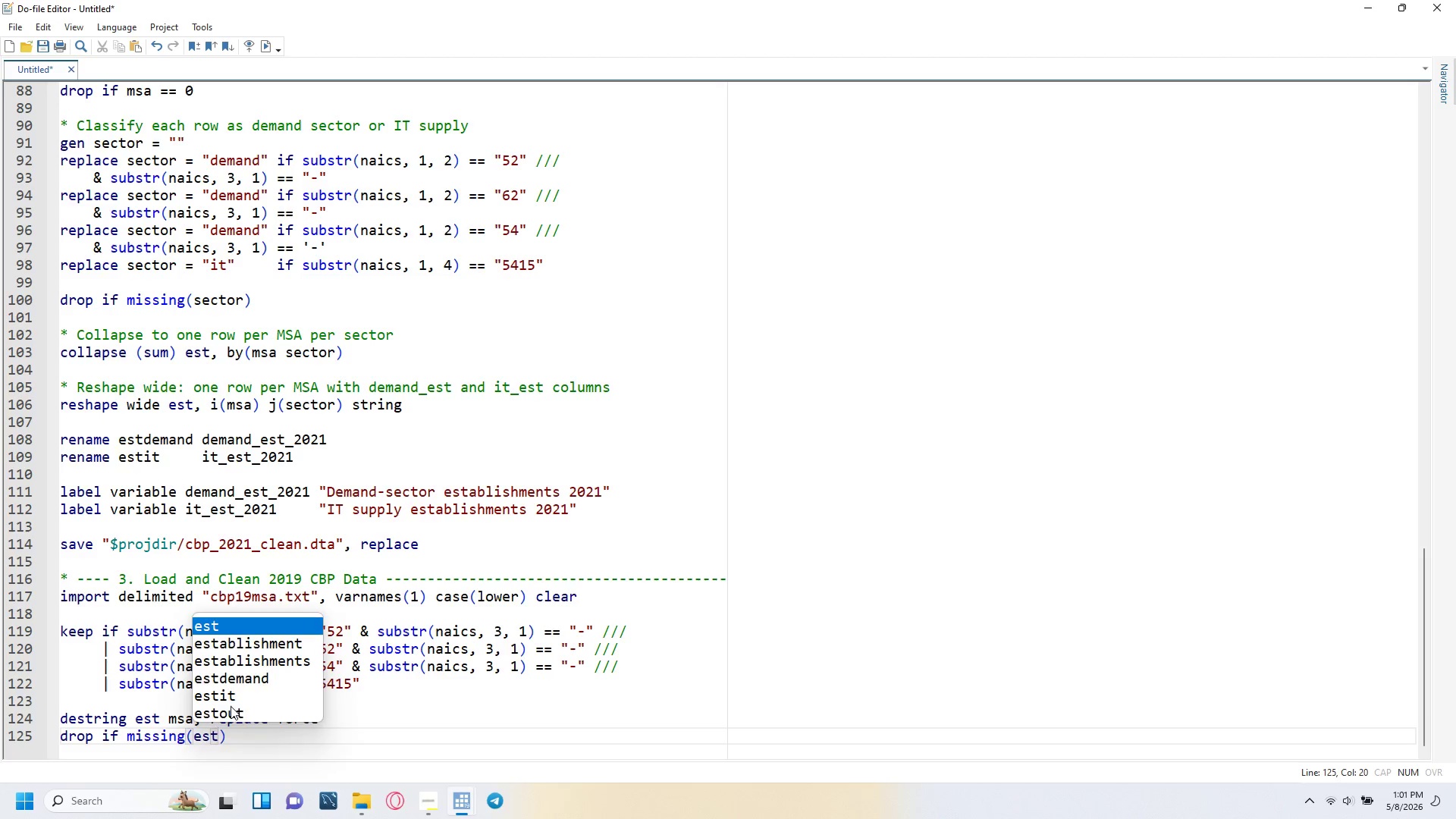 
 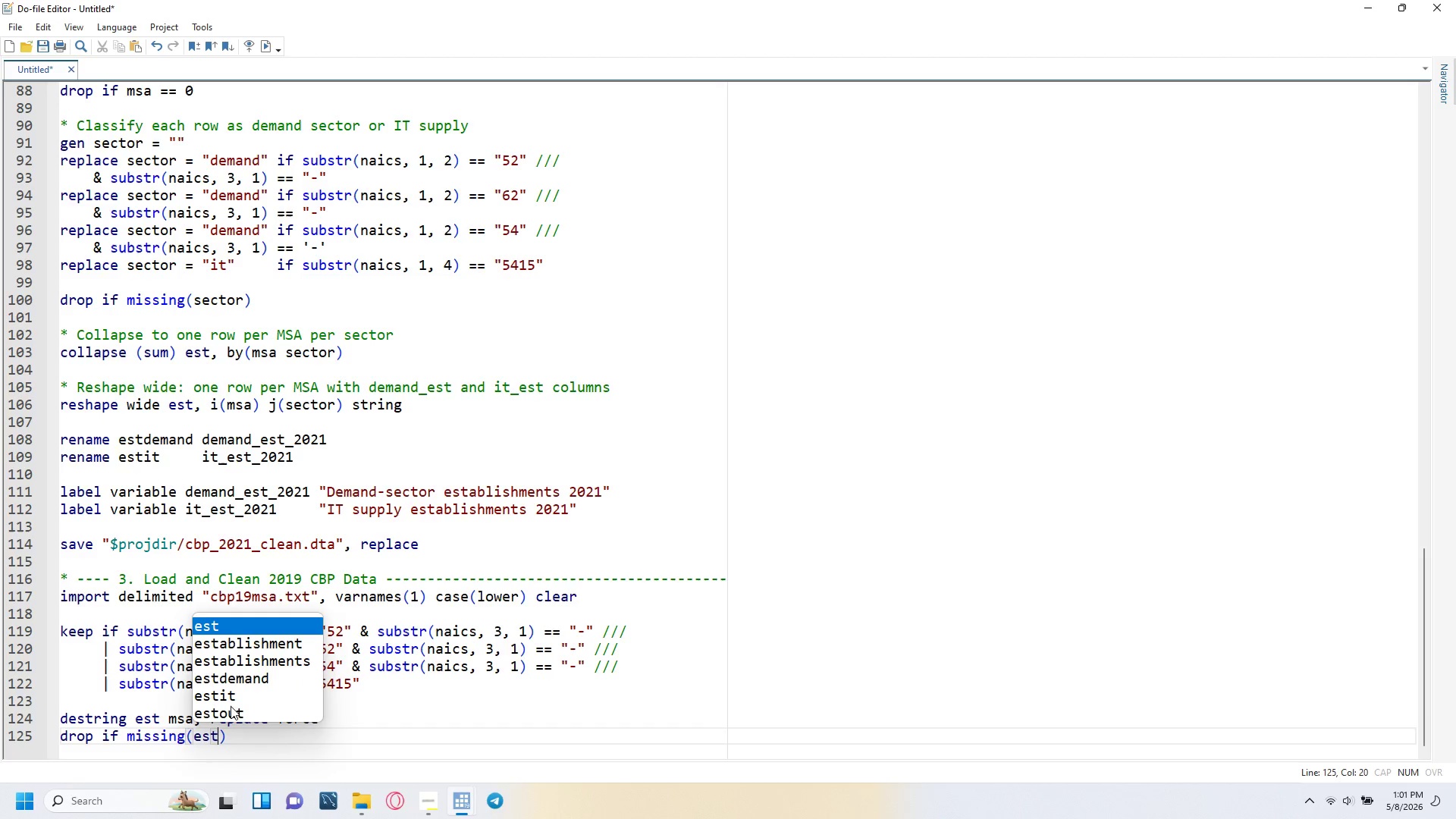 
key(ArrowRight)
 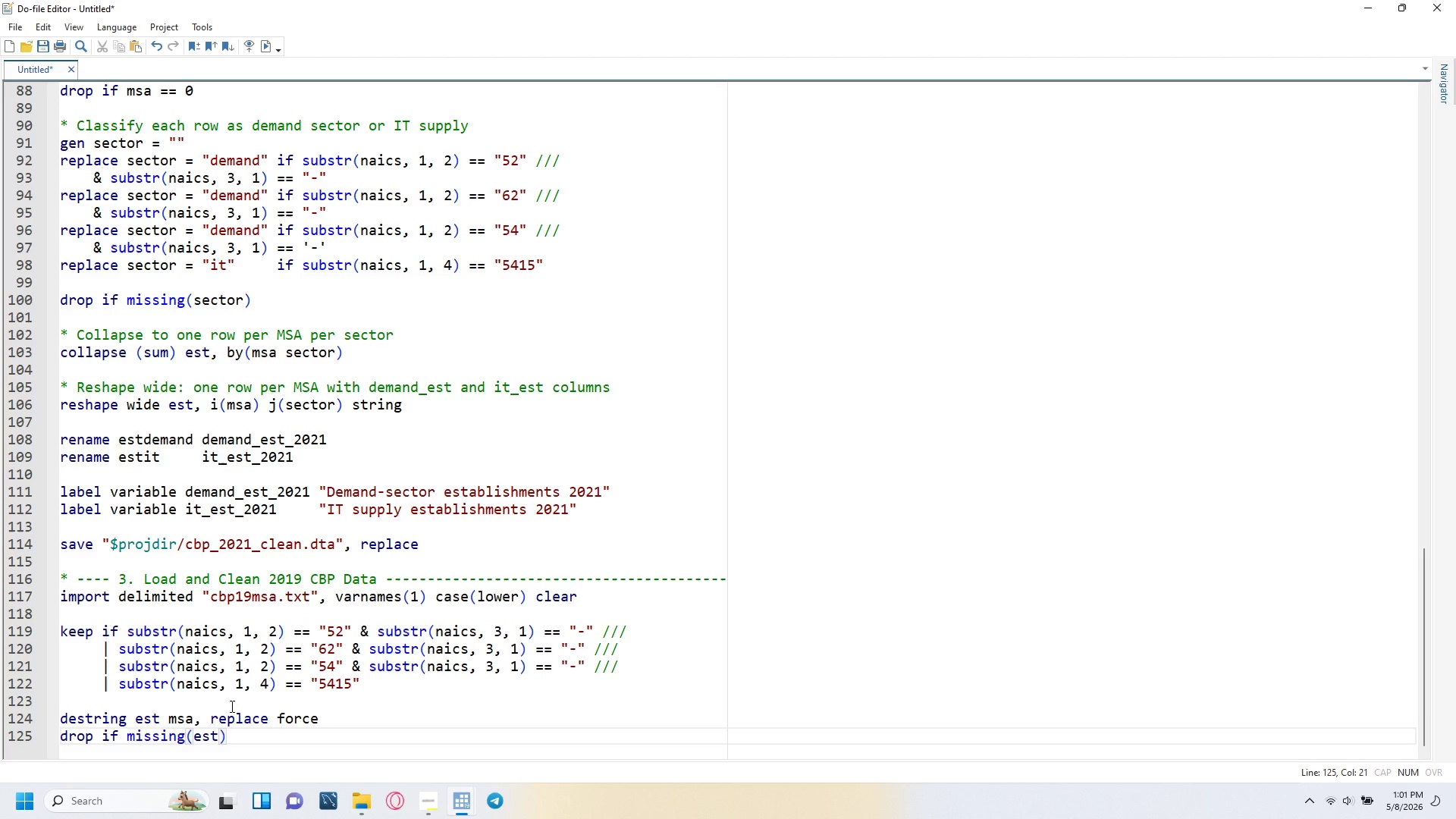 
key(Enter)
 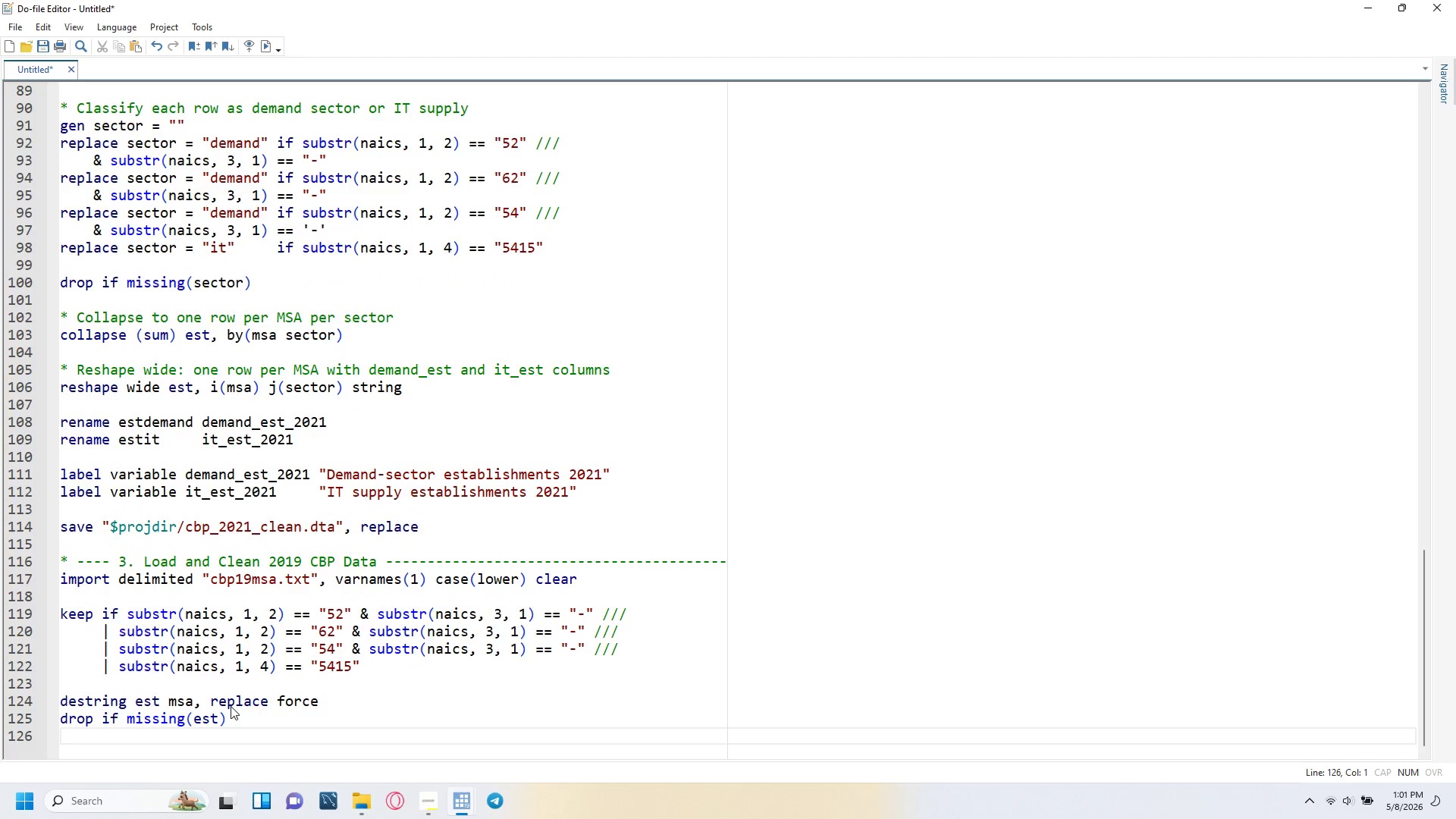 
type(drop if missing(msa)
 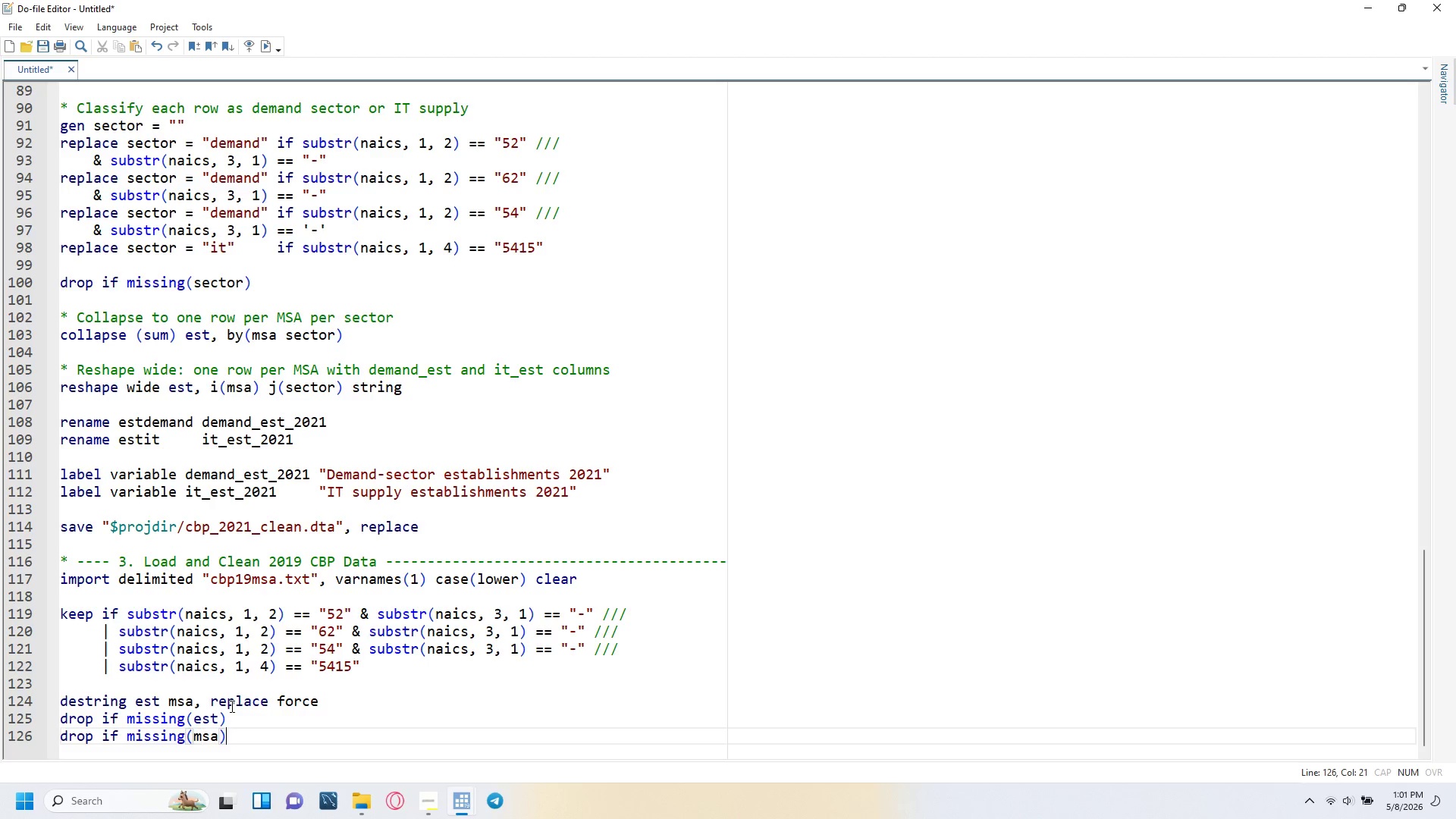 
 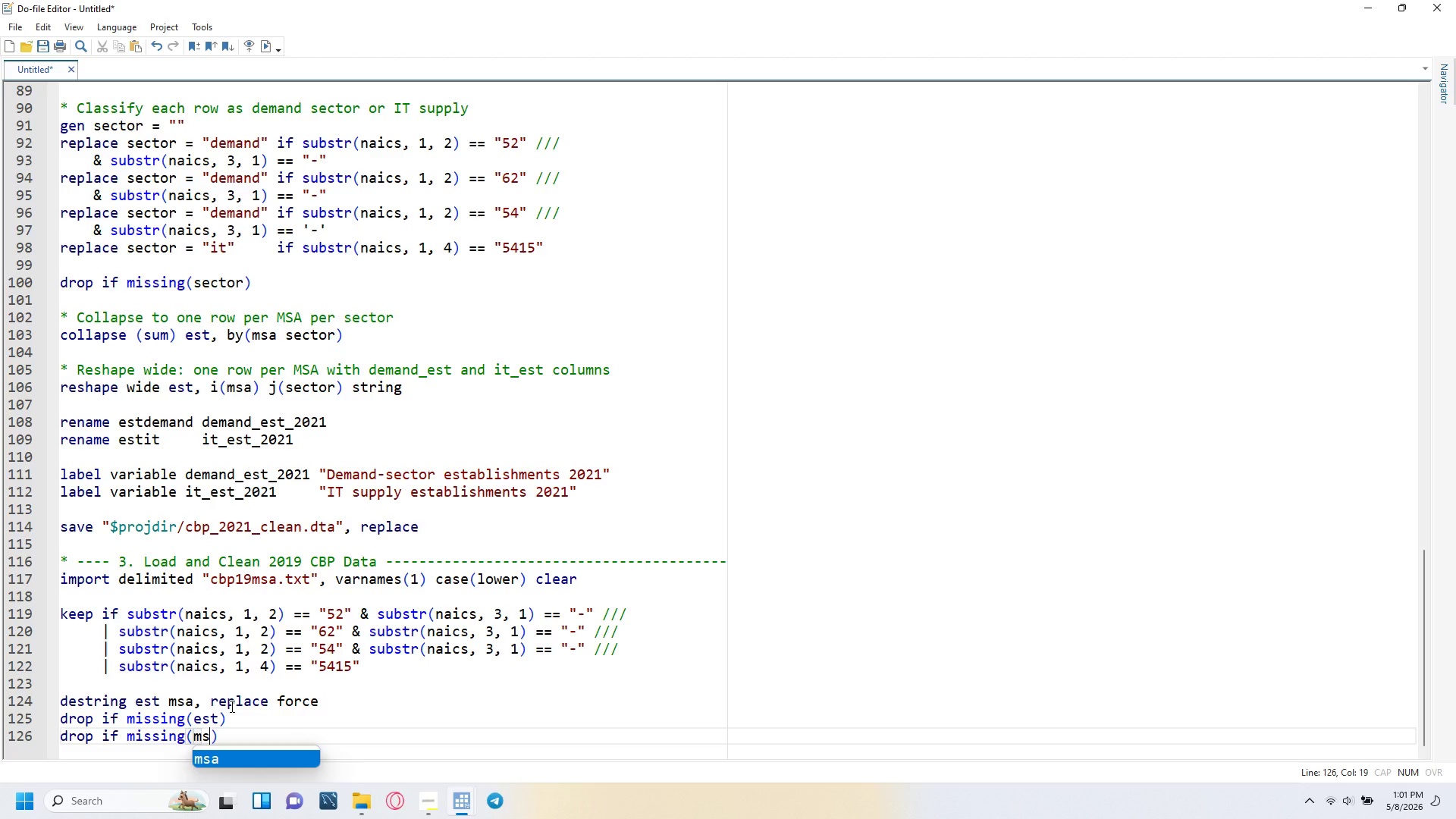 
key(ArrowRight)
 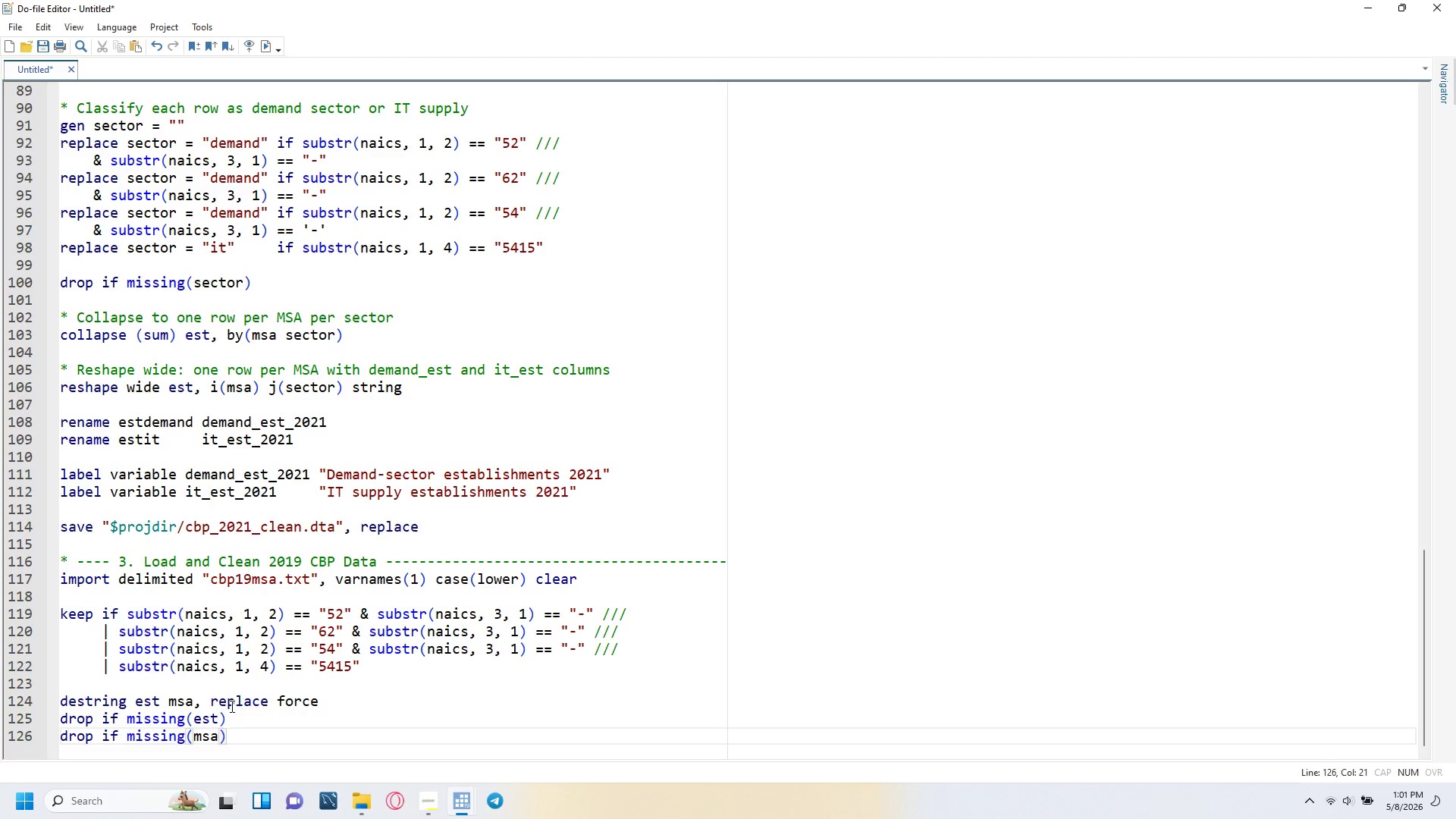 
key(Enter)
 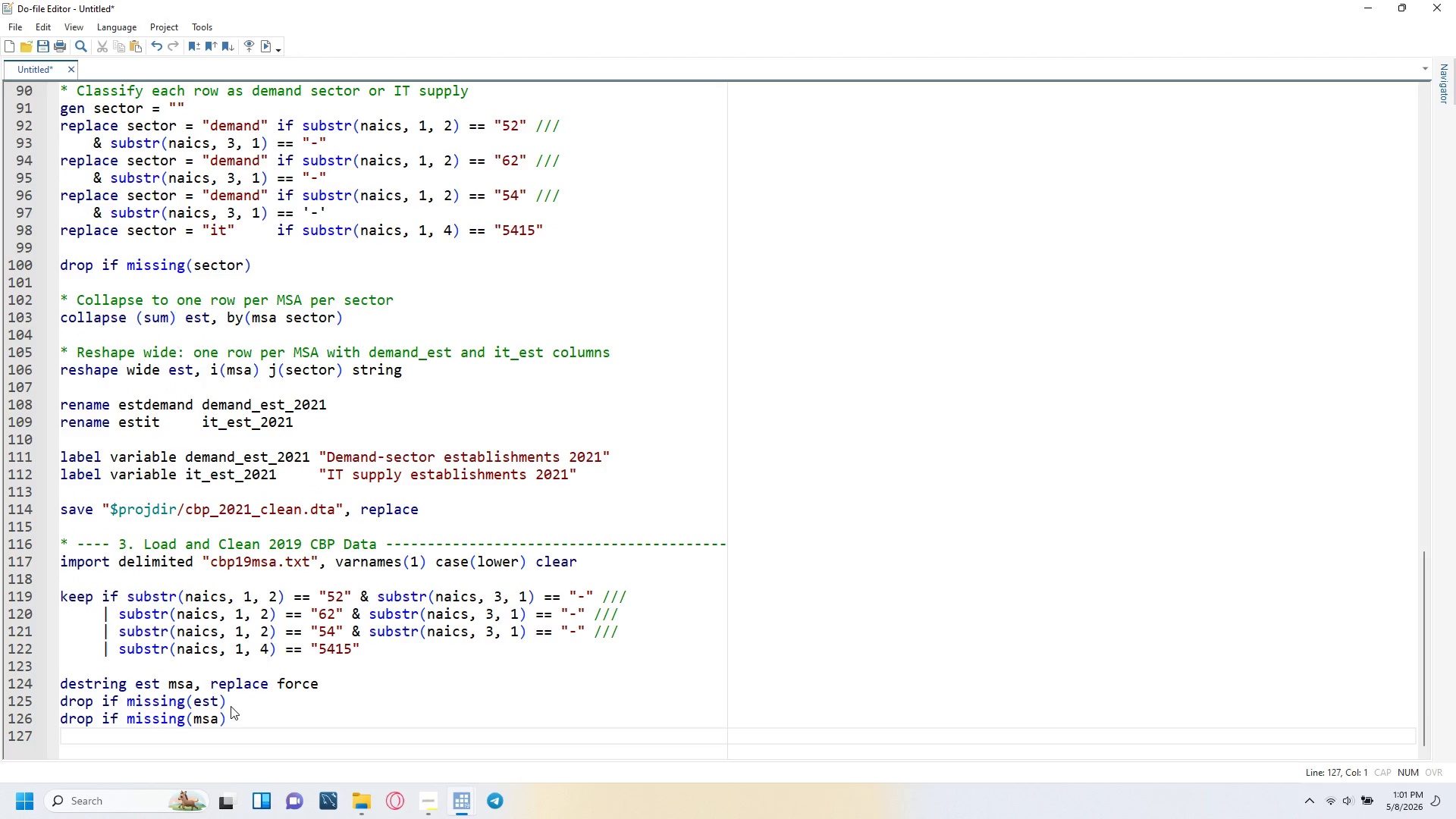 
type(drop if msa == 0)
 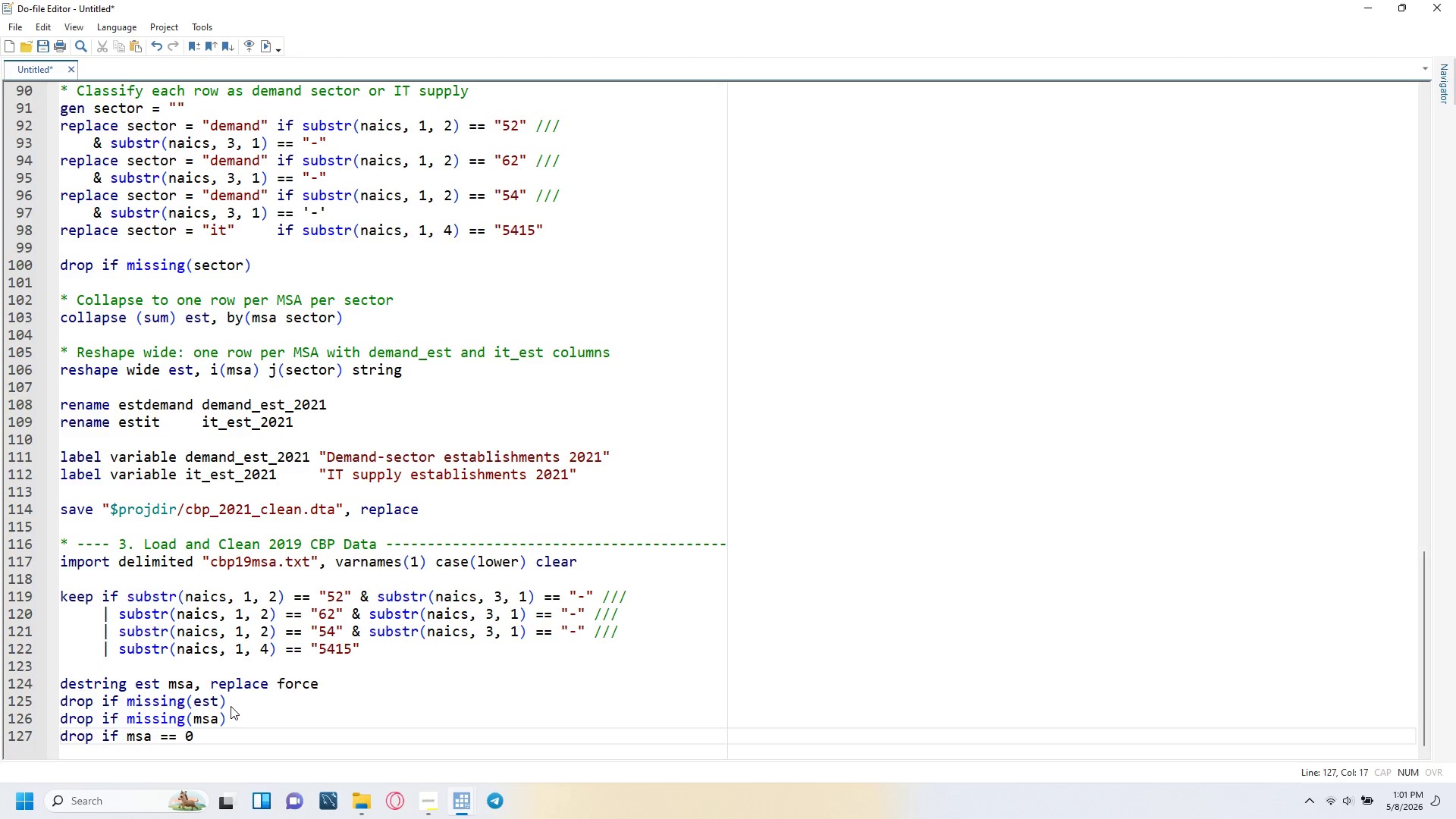 
key(Enter)
 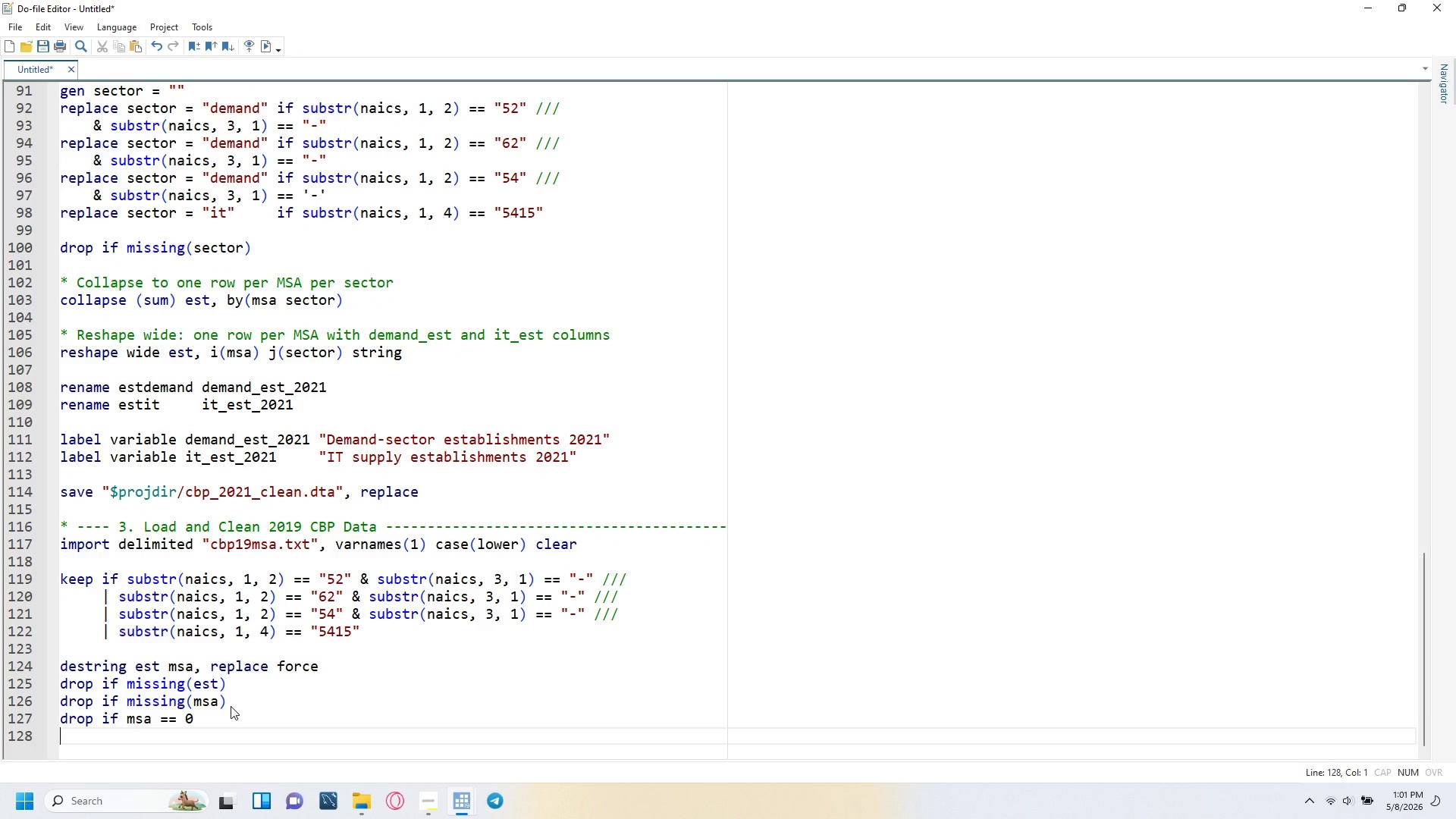 
key(Enter)
 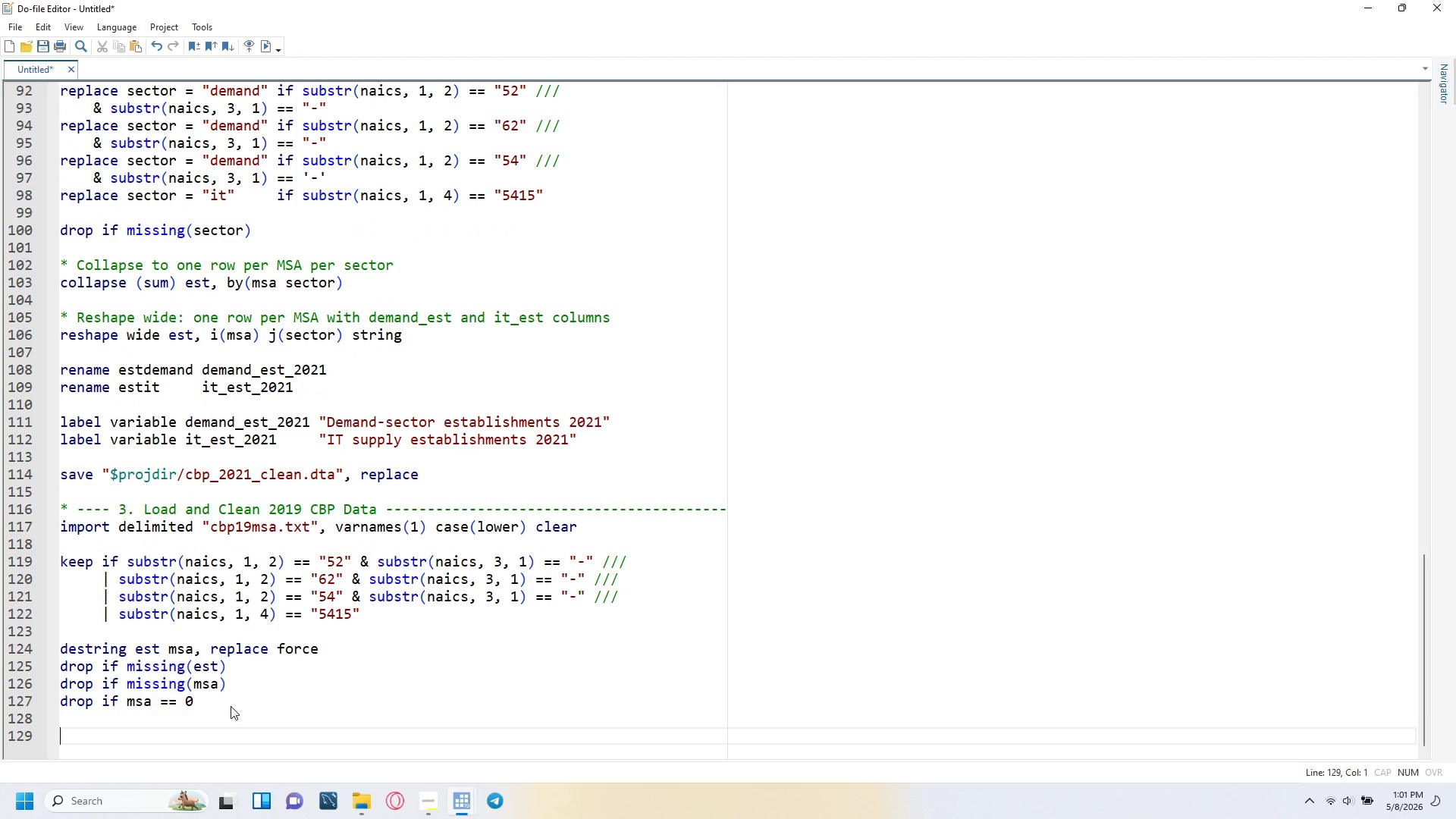 
wait(7.02)
 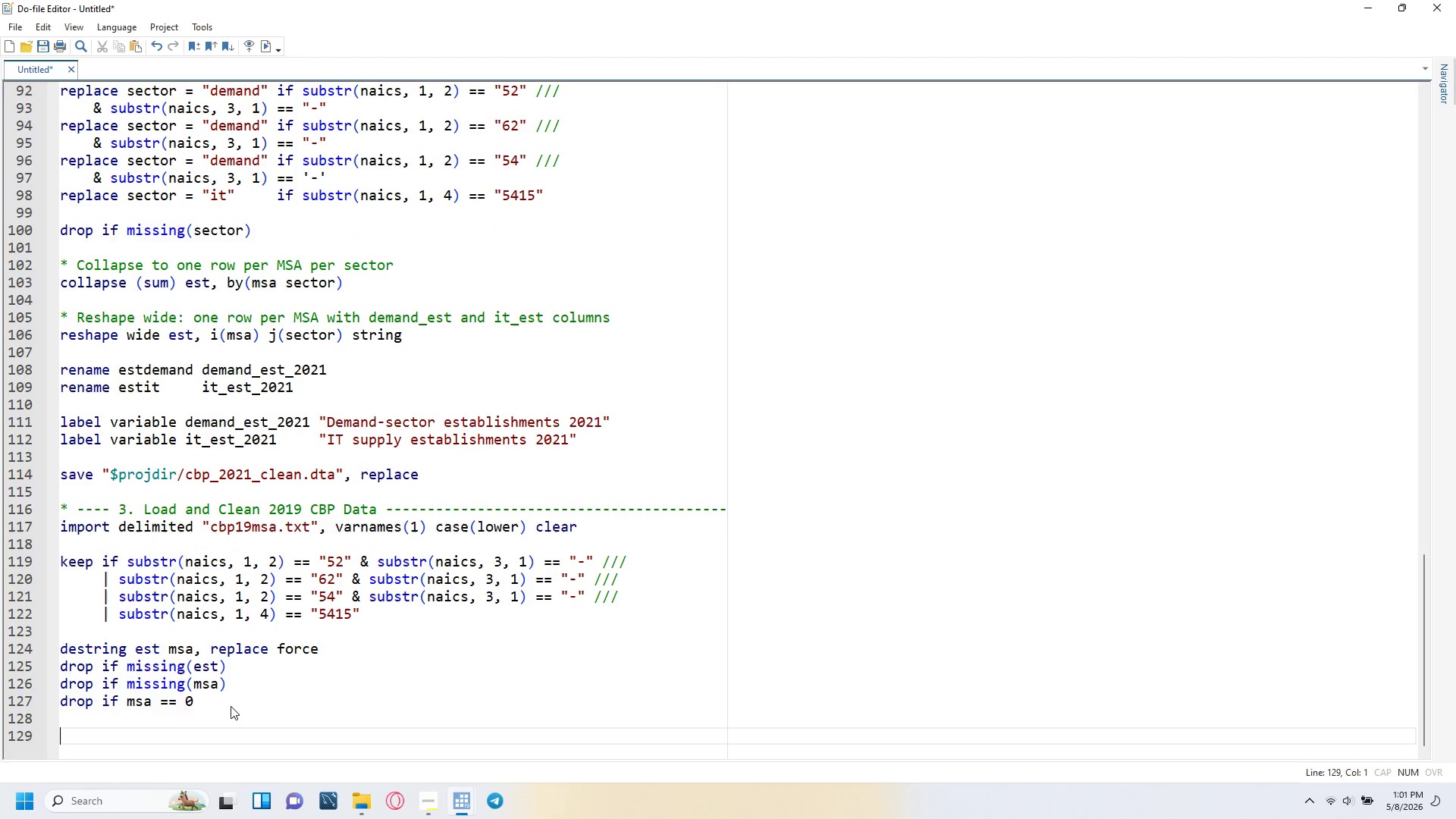 
type(gen sector = ")
 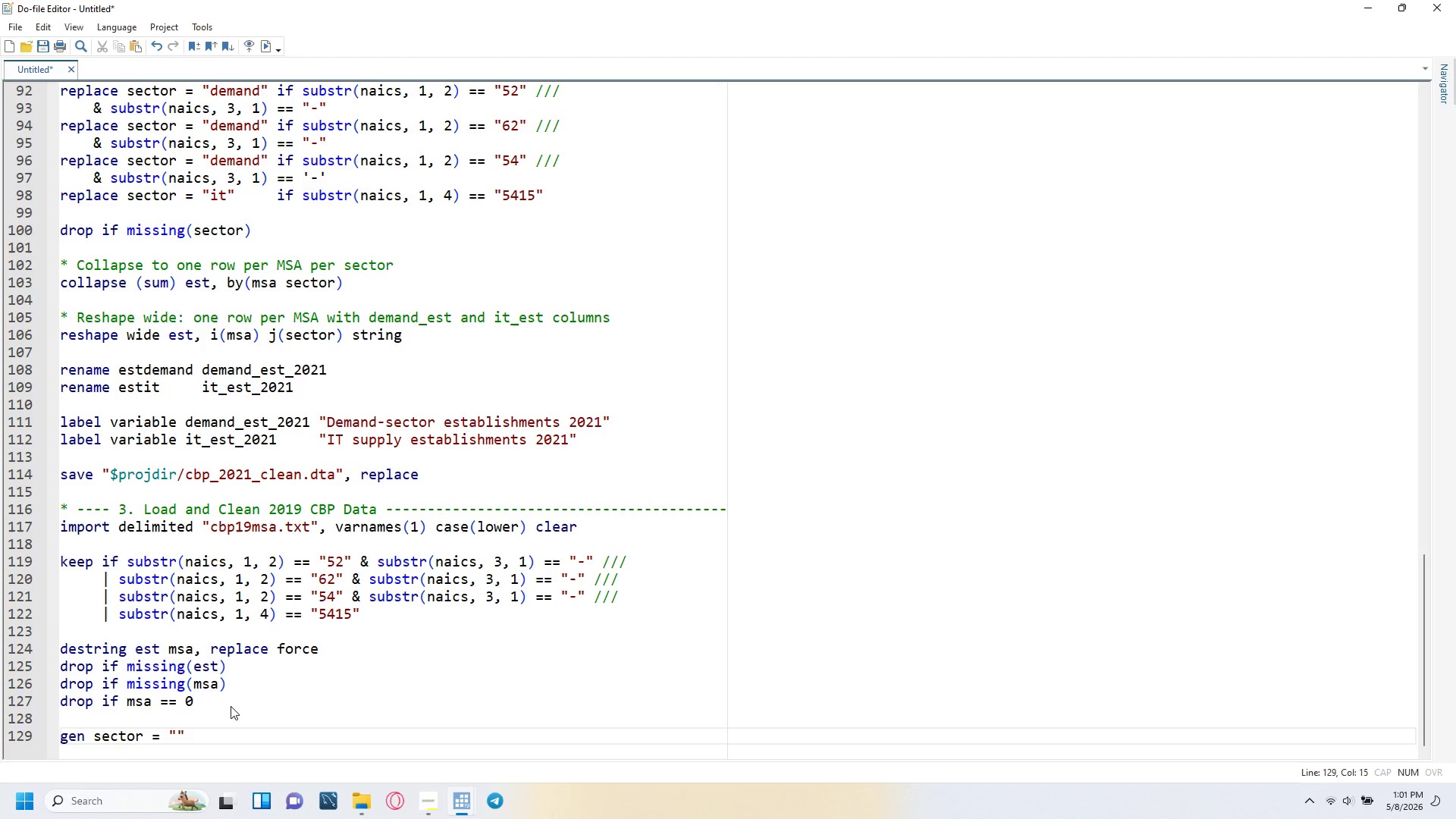 
key(ArrowRight)
 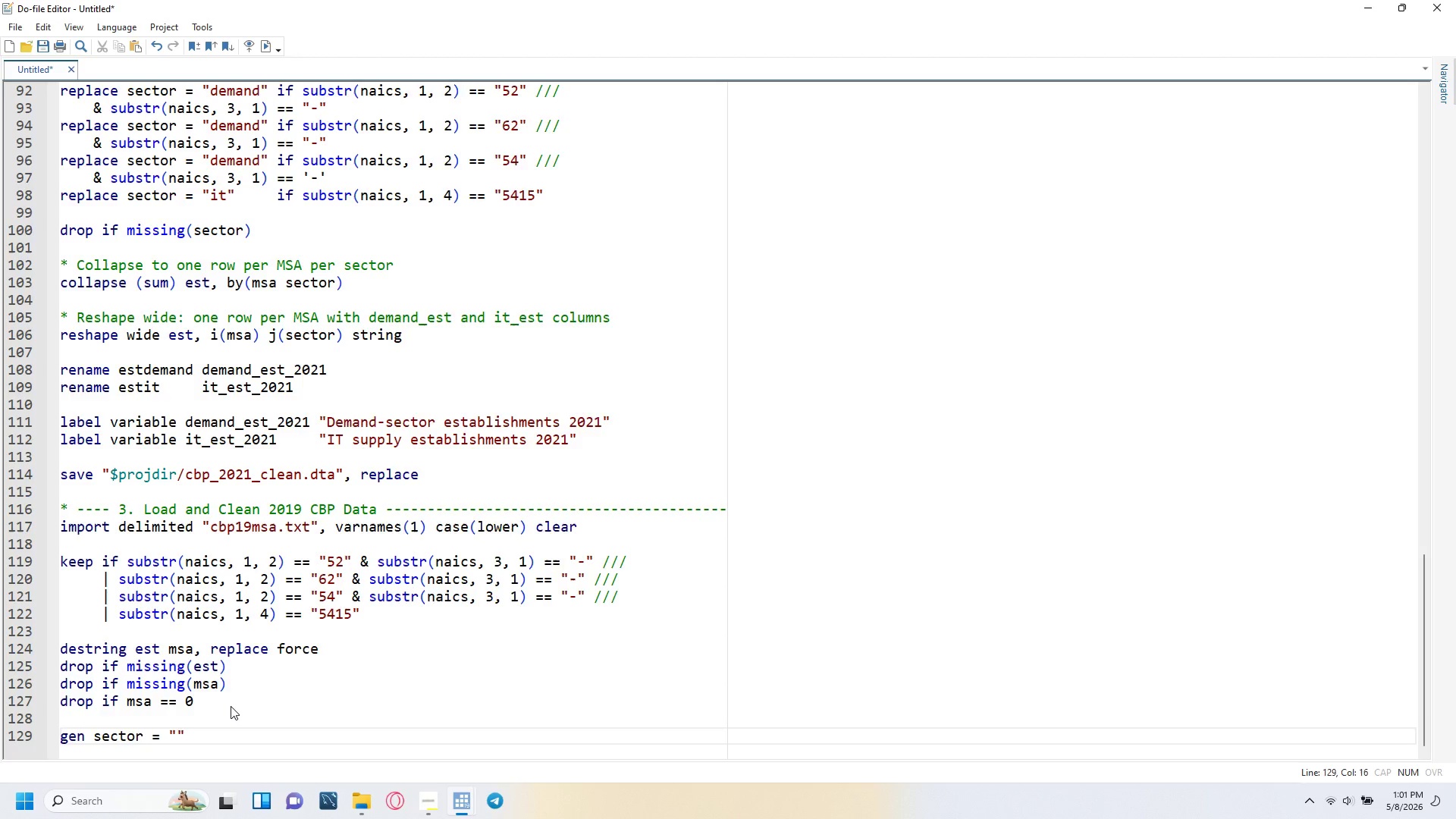 
key(Enter)
 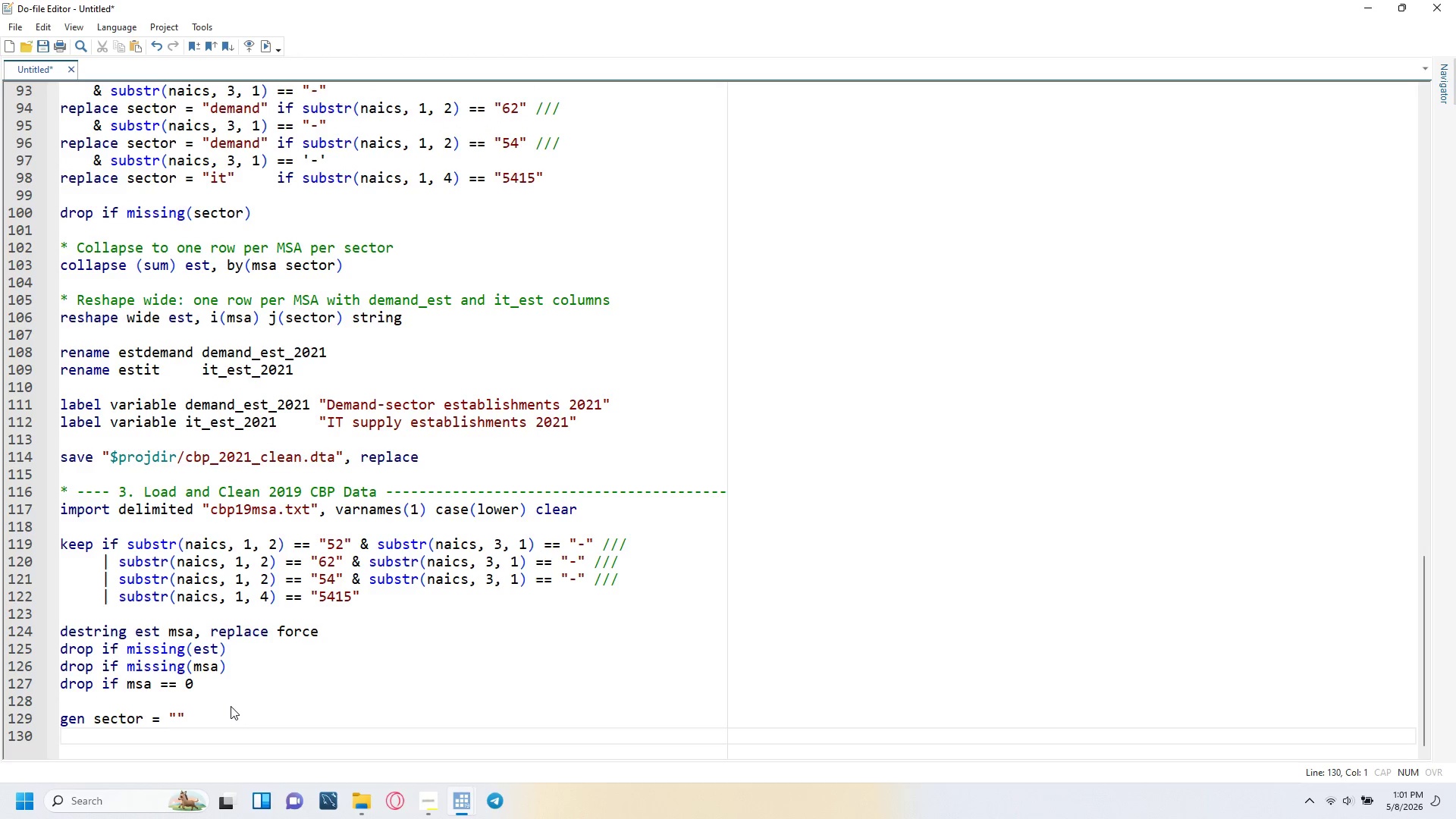 
type(rep;)
key(Backspace)
type(;)
key(Backspace)
type(lace sectp)
key(Backspace)
type(or = "demand)
 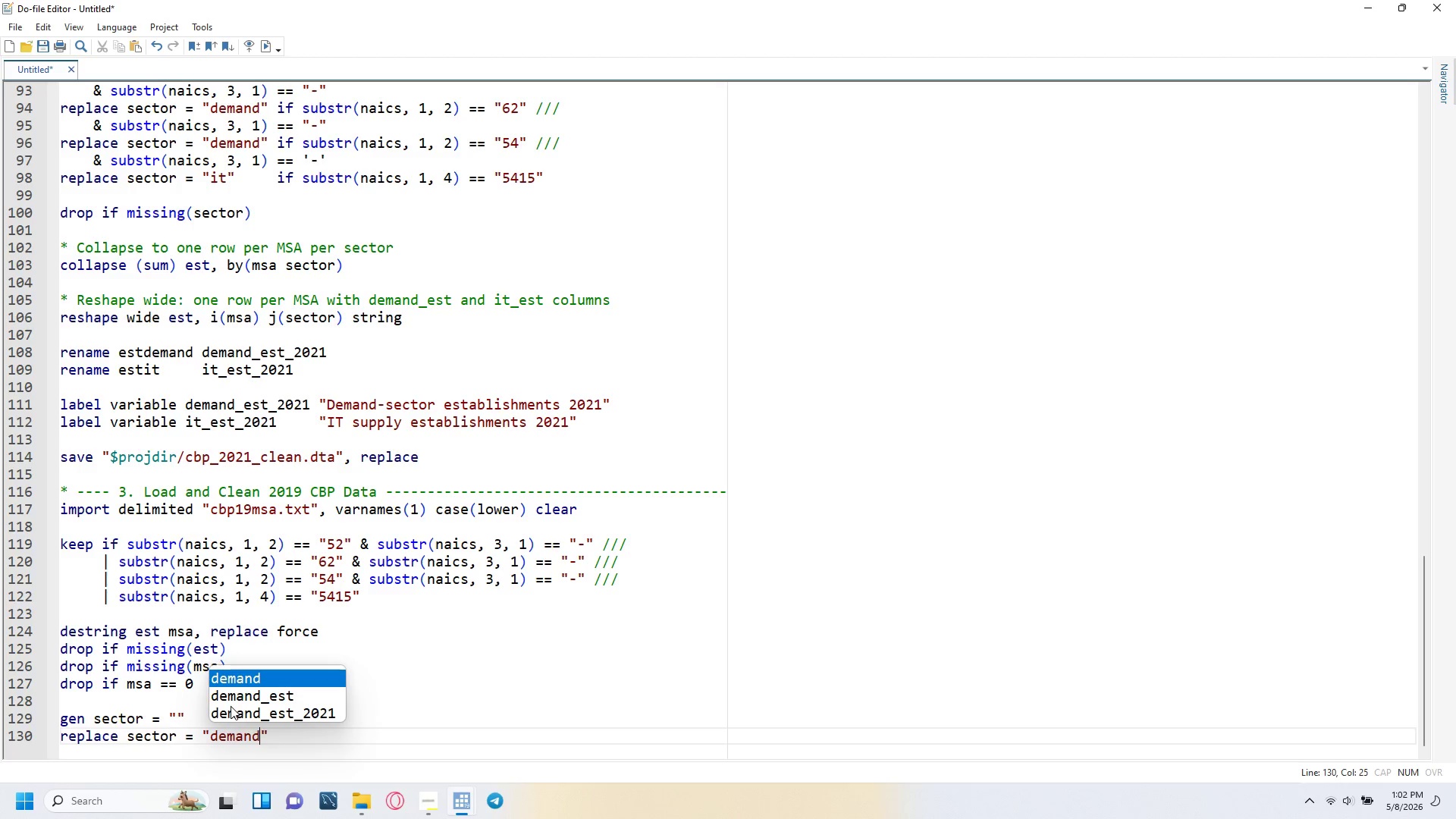 
key(ArrowRight)
 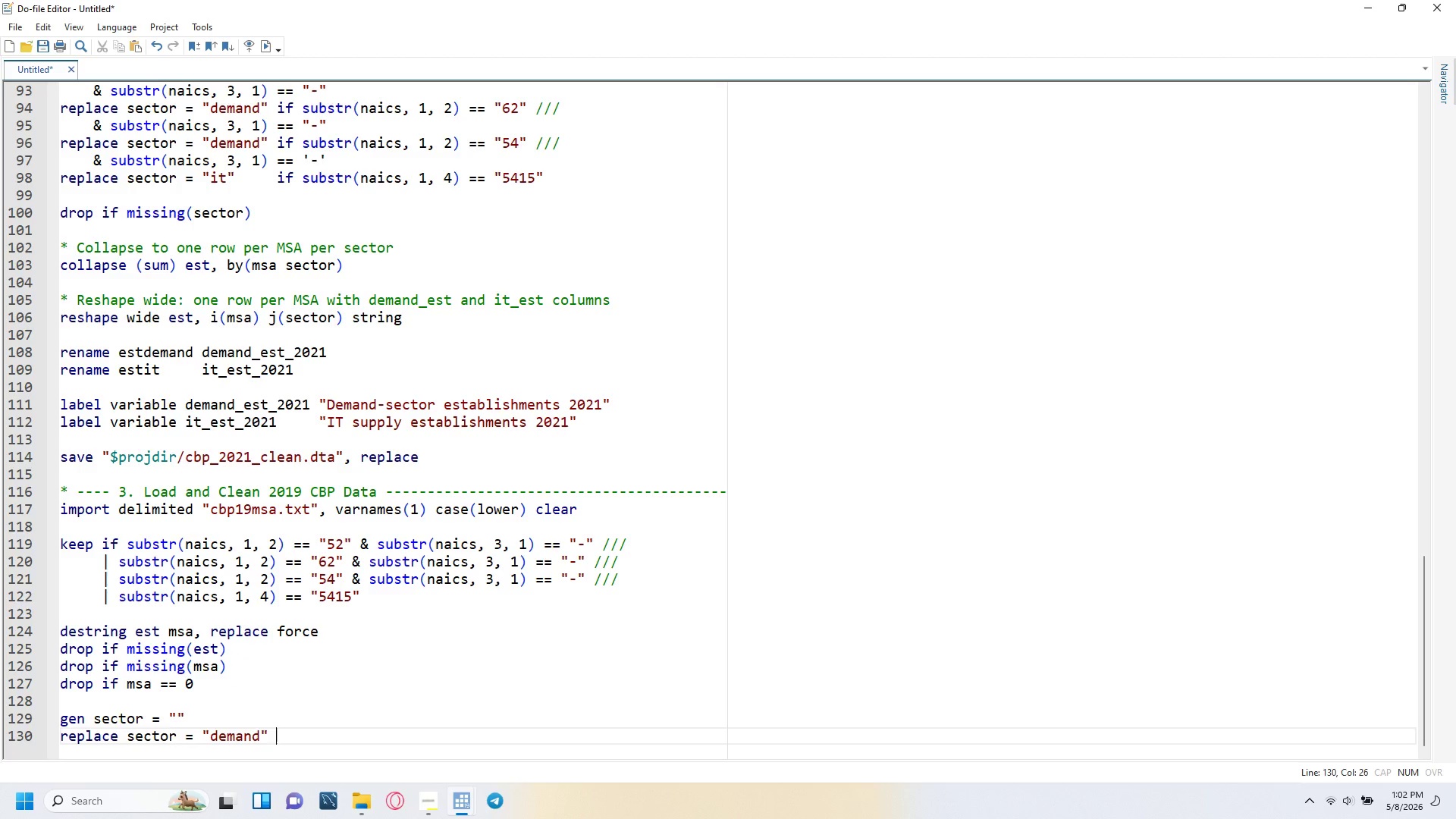 
type( if substr(naics, 1, 2)
 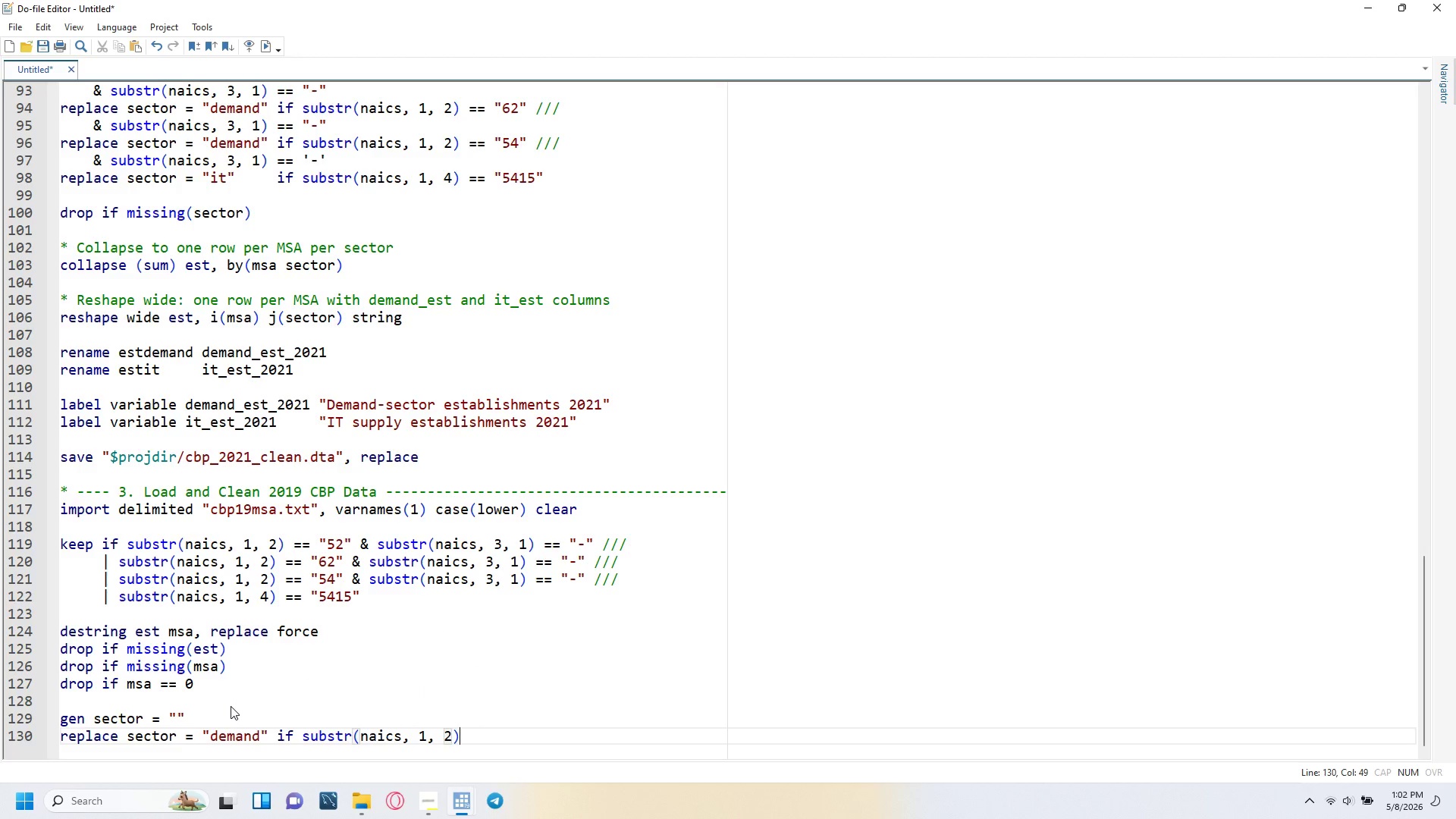 
 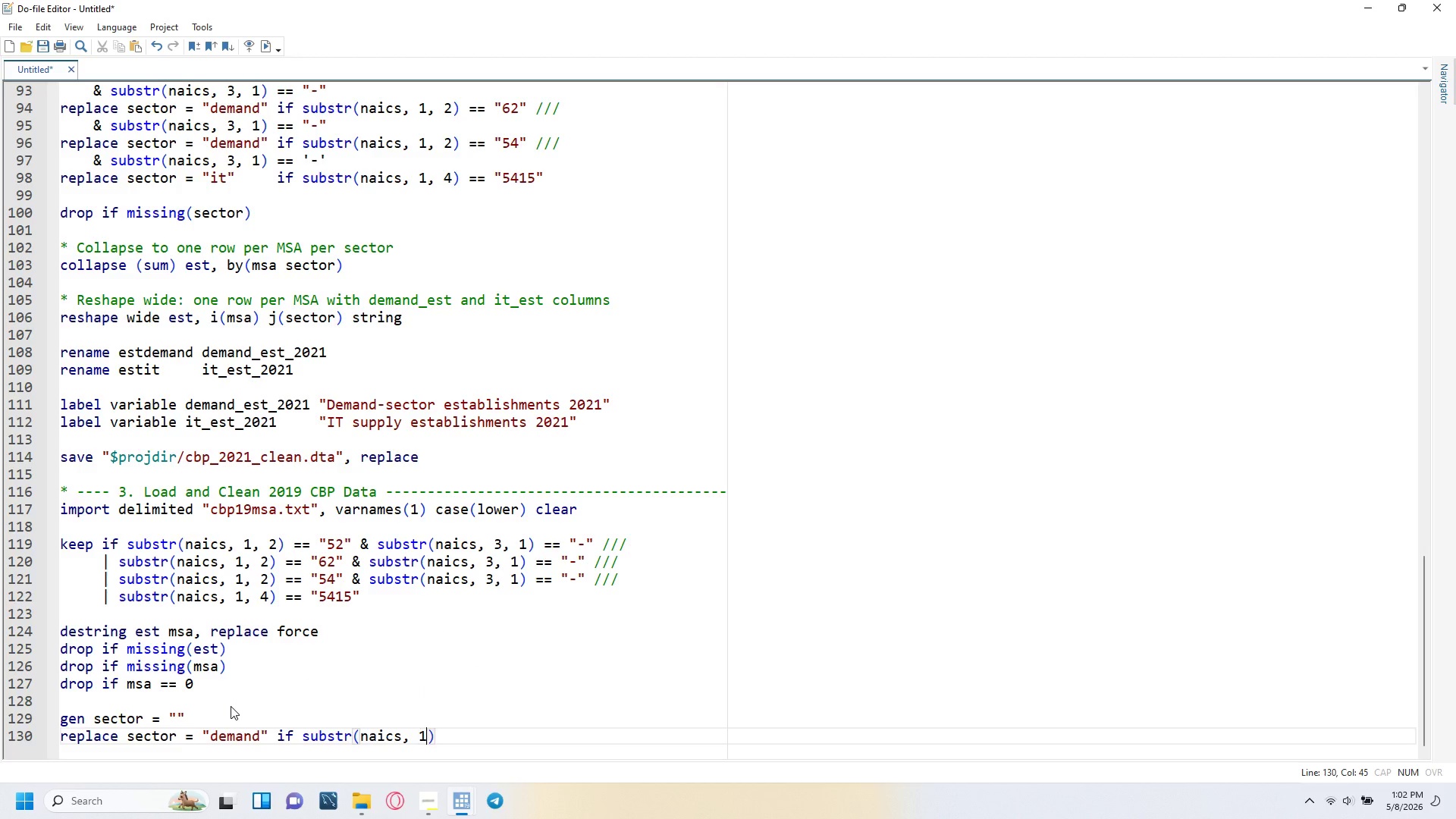 
key(ArrowRight)
 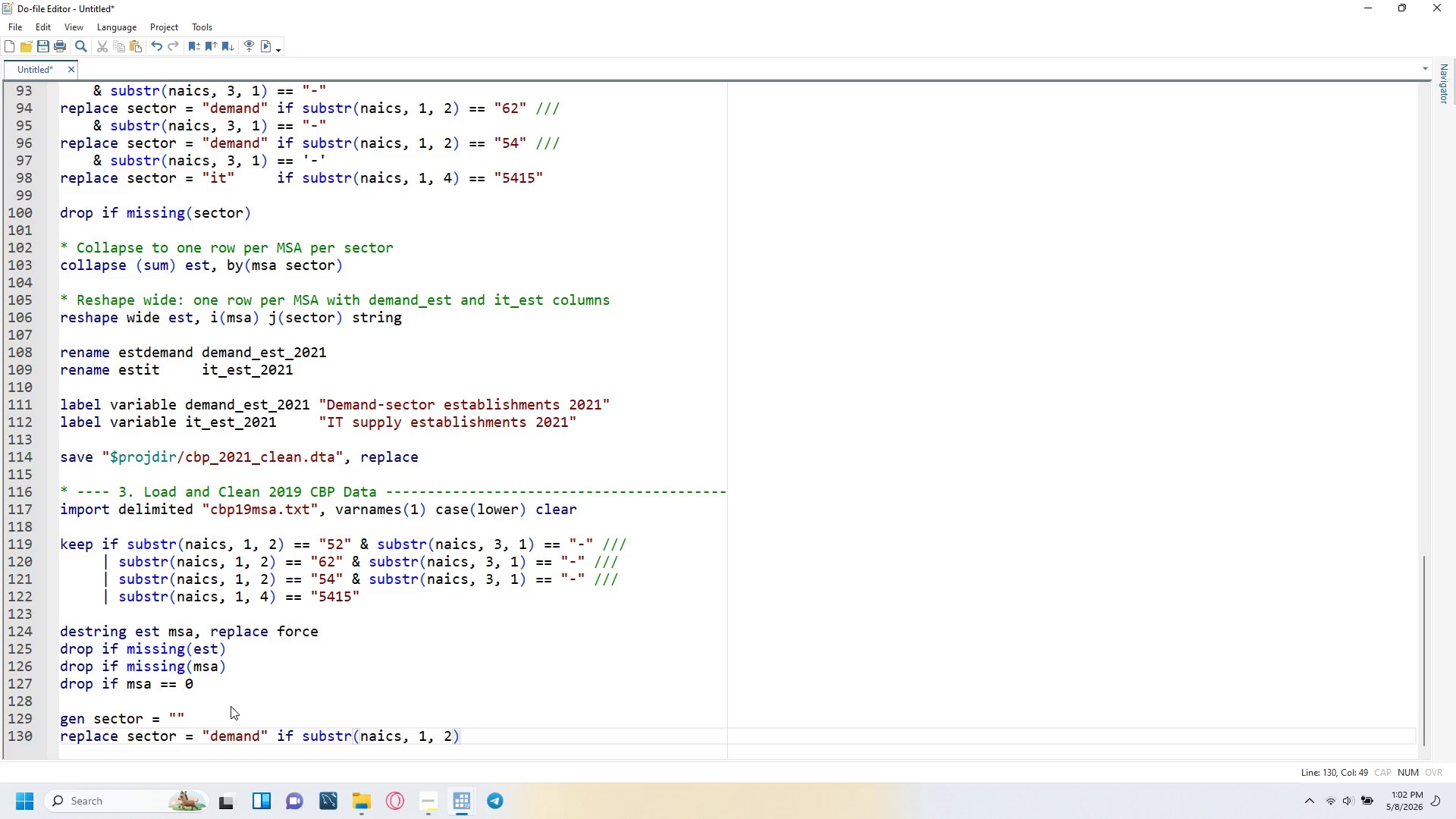 
type( == "52)
 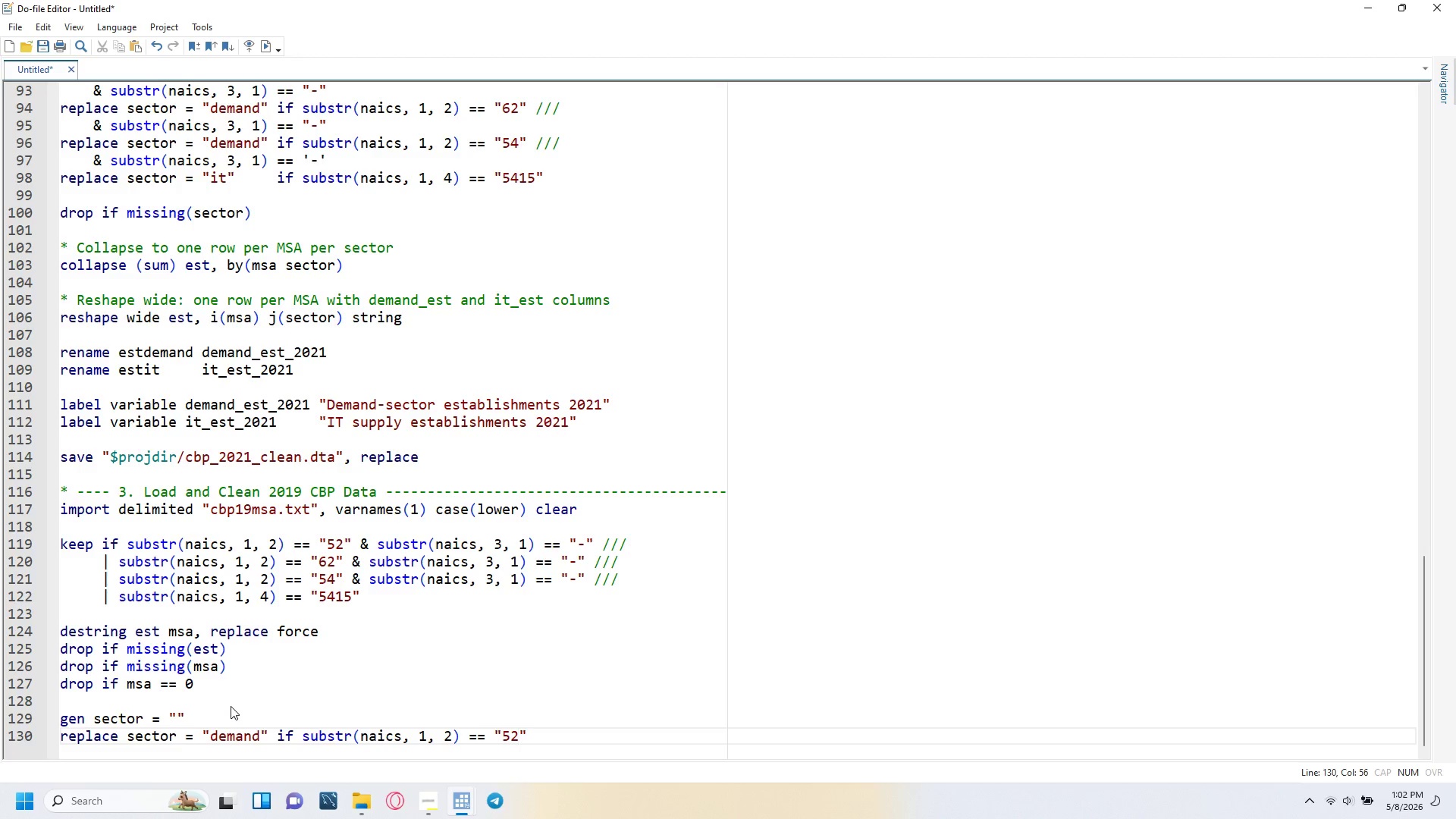 
key(ArrowRight)
 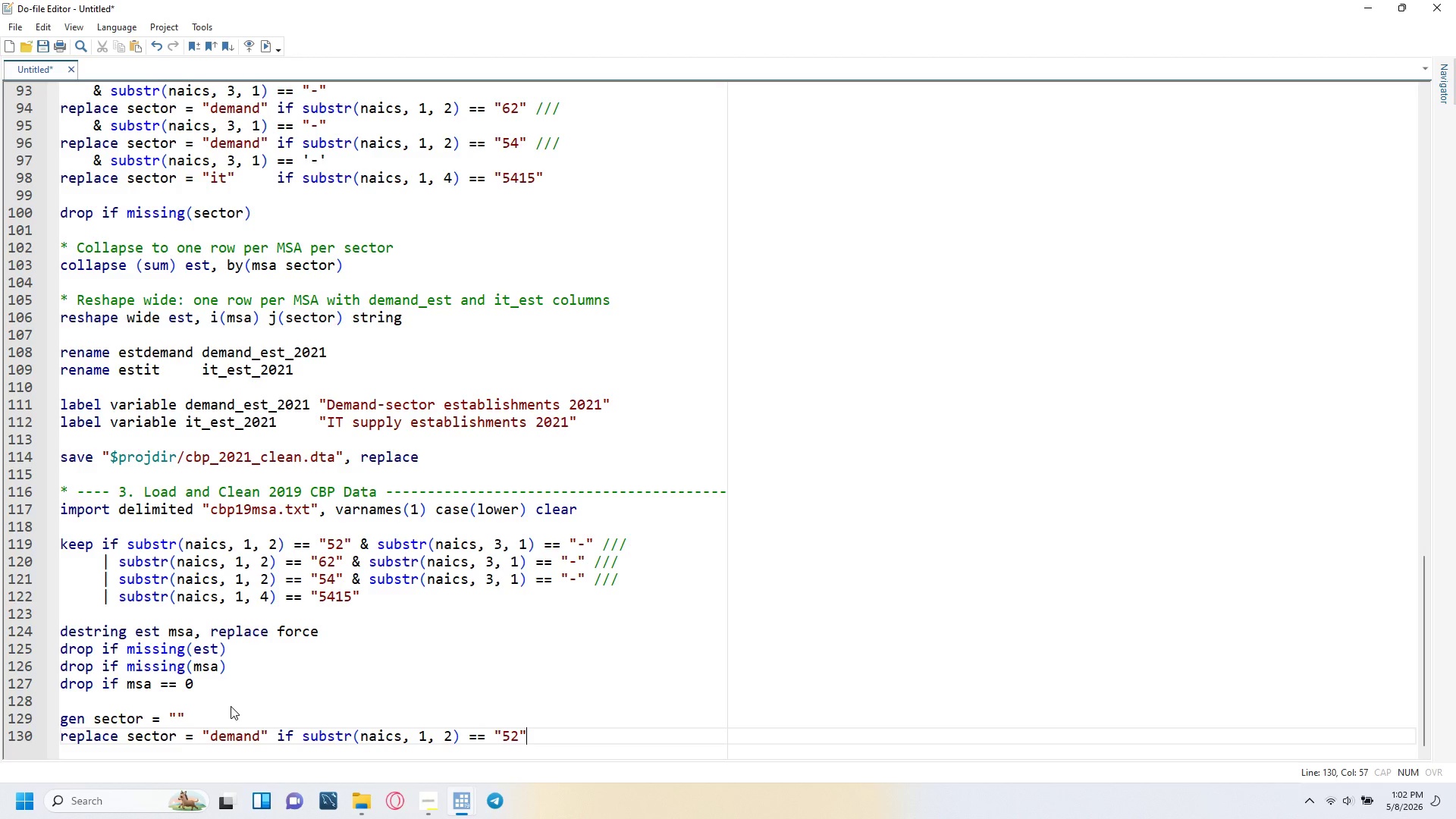 
key(Space)
 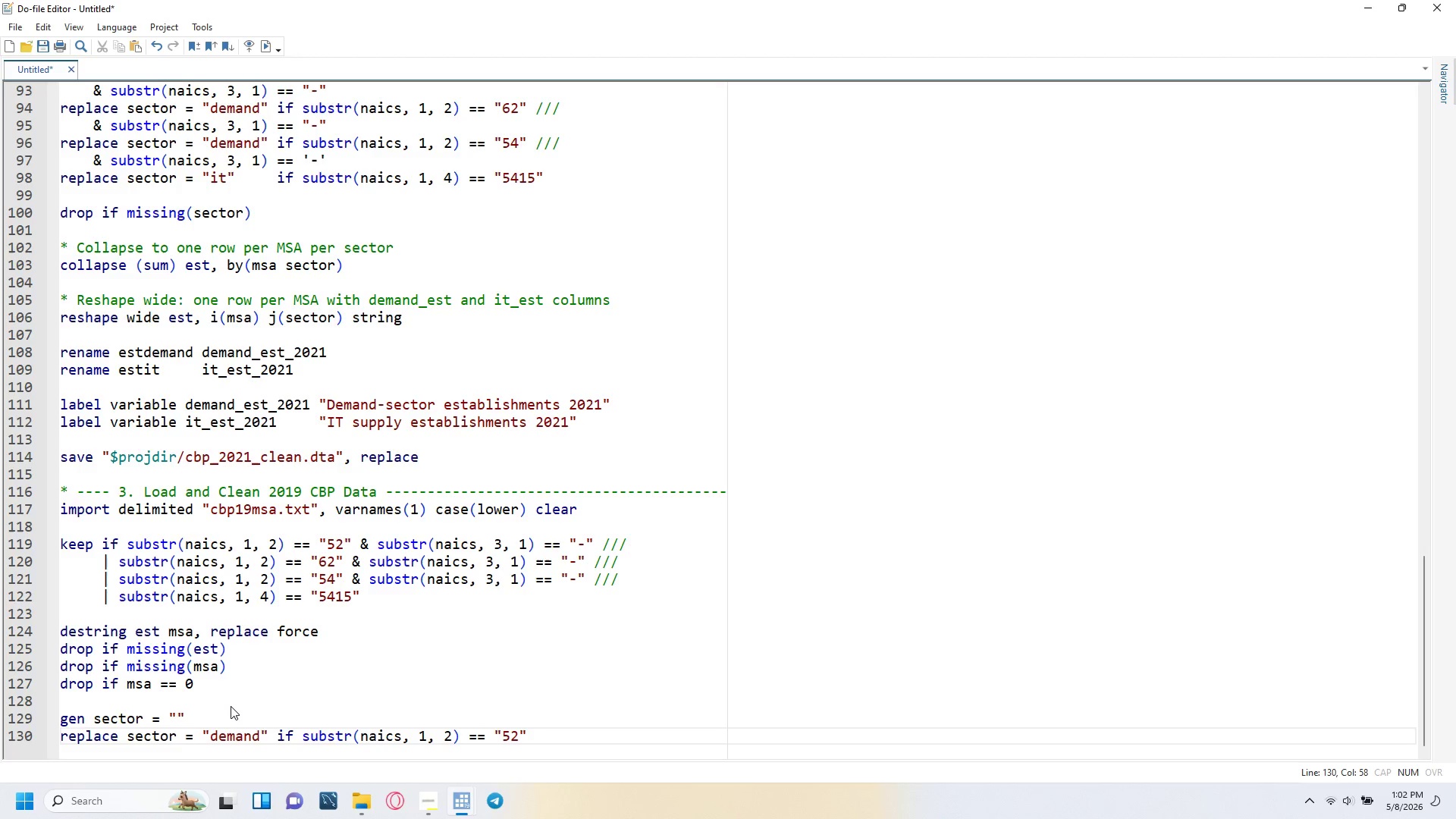 
key(Slash)
 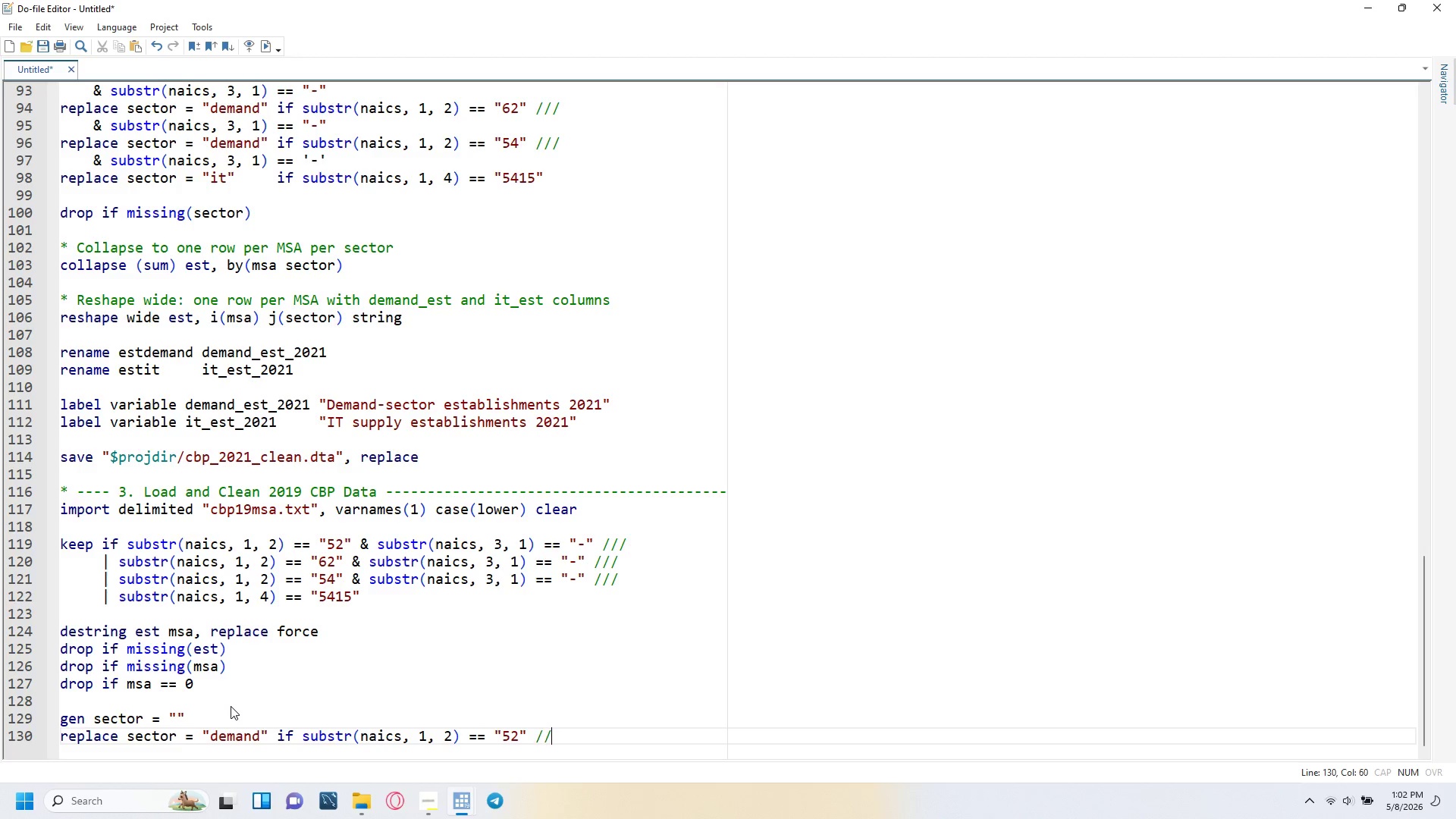 
key(Slash)
 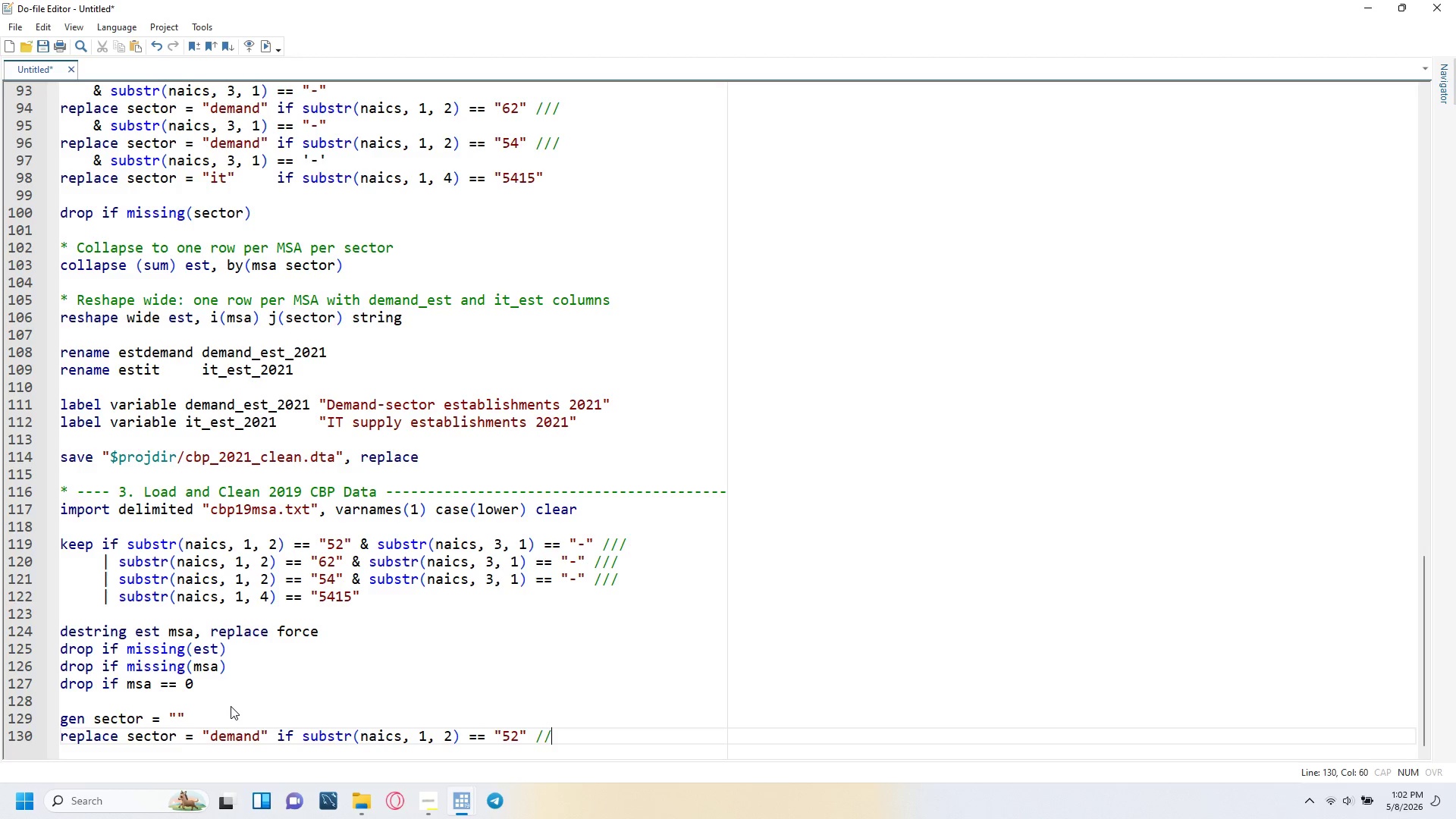 
key(Slash)
 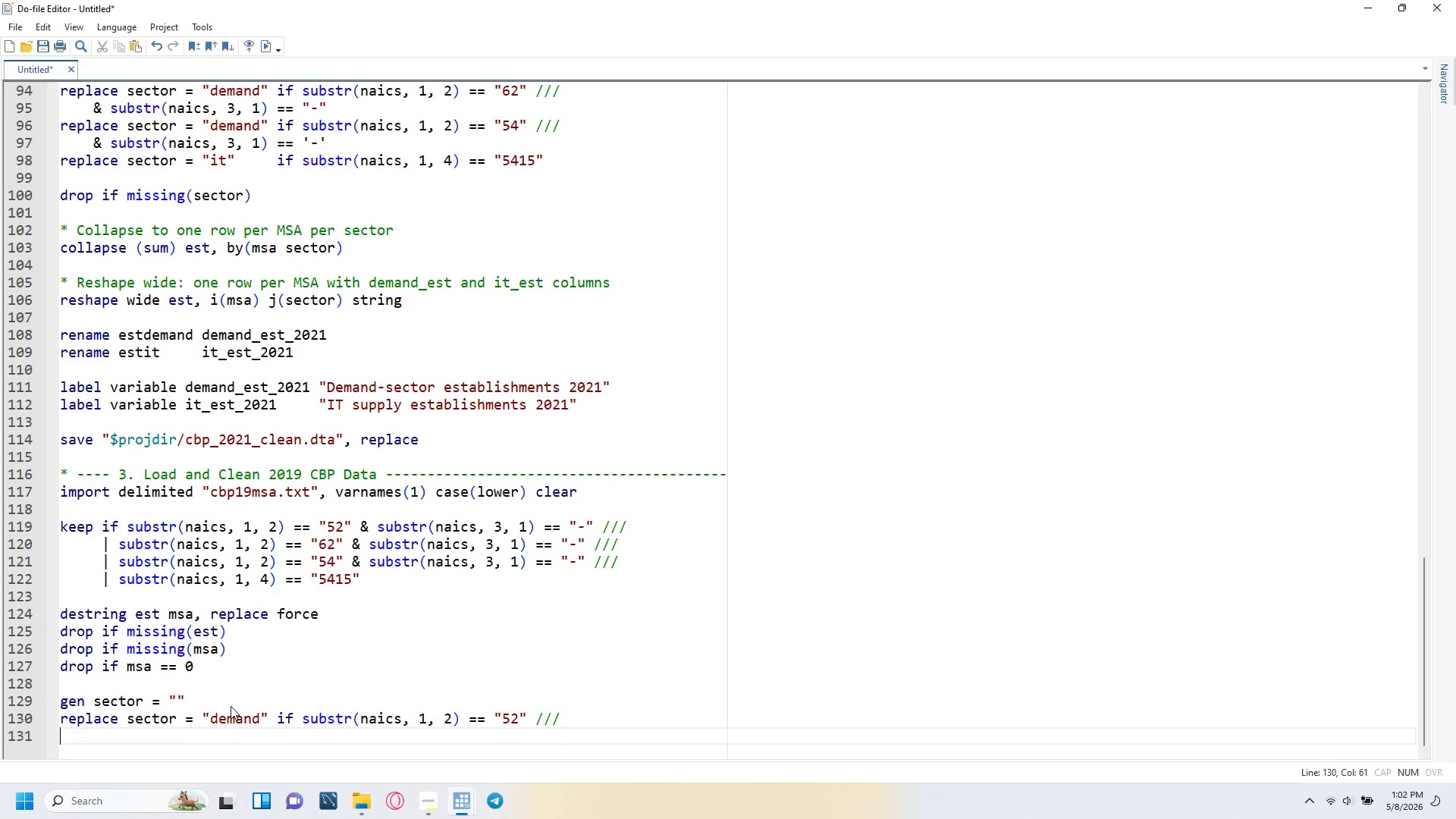 
key(Enter)
 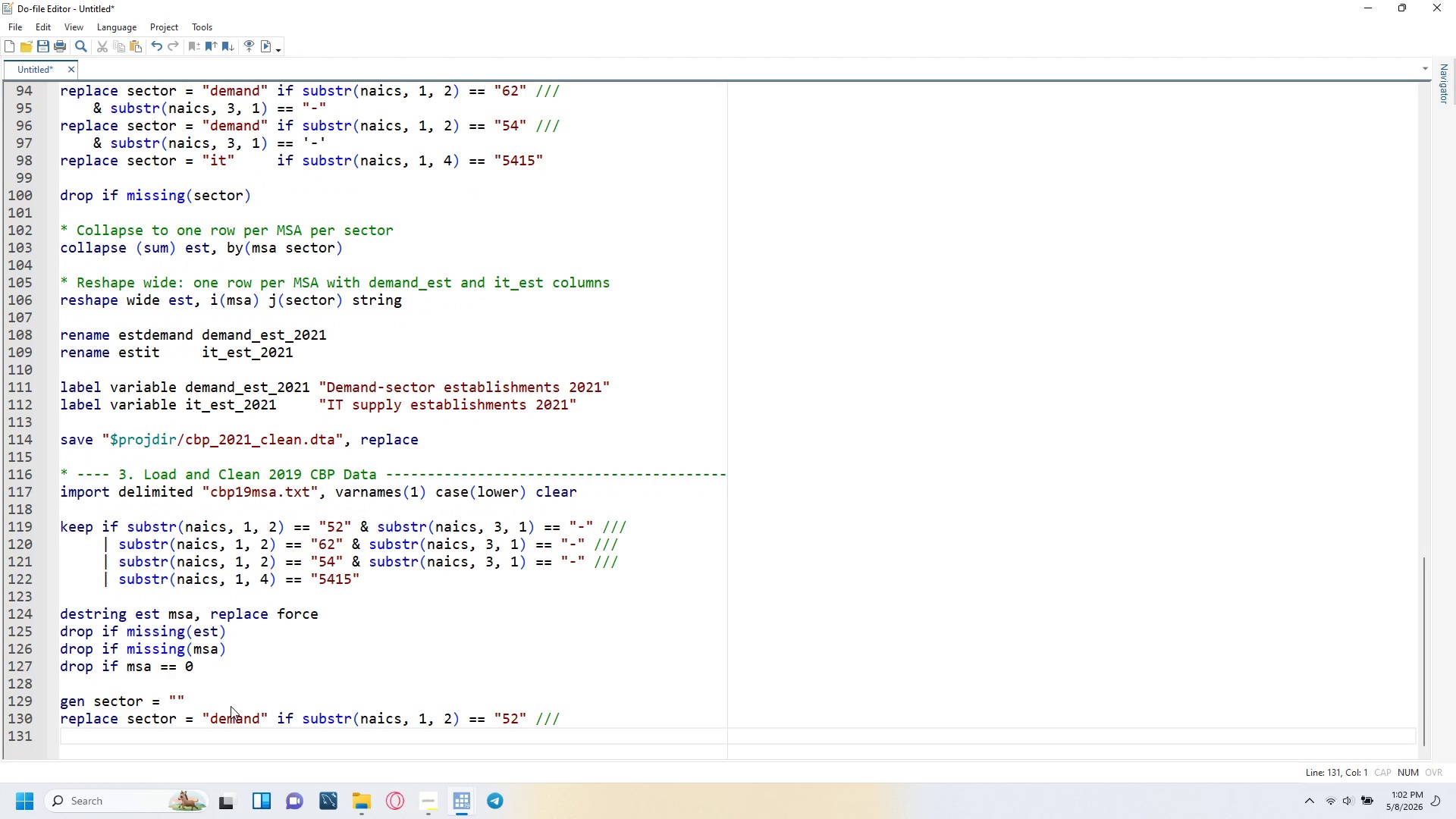 
key(Tab)
 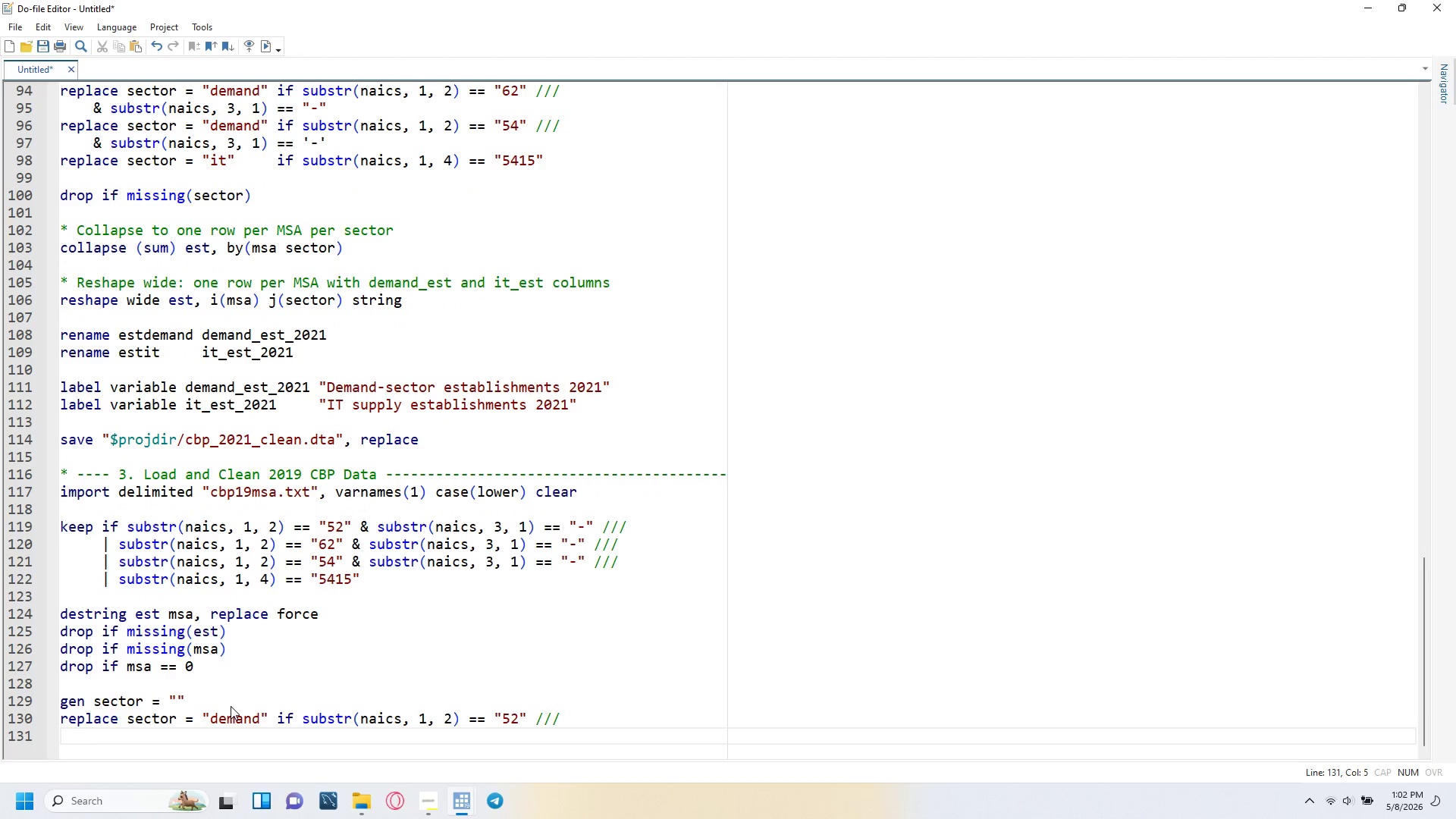 
hold_key(key=ShiftLeft, duration=1.52)
 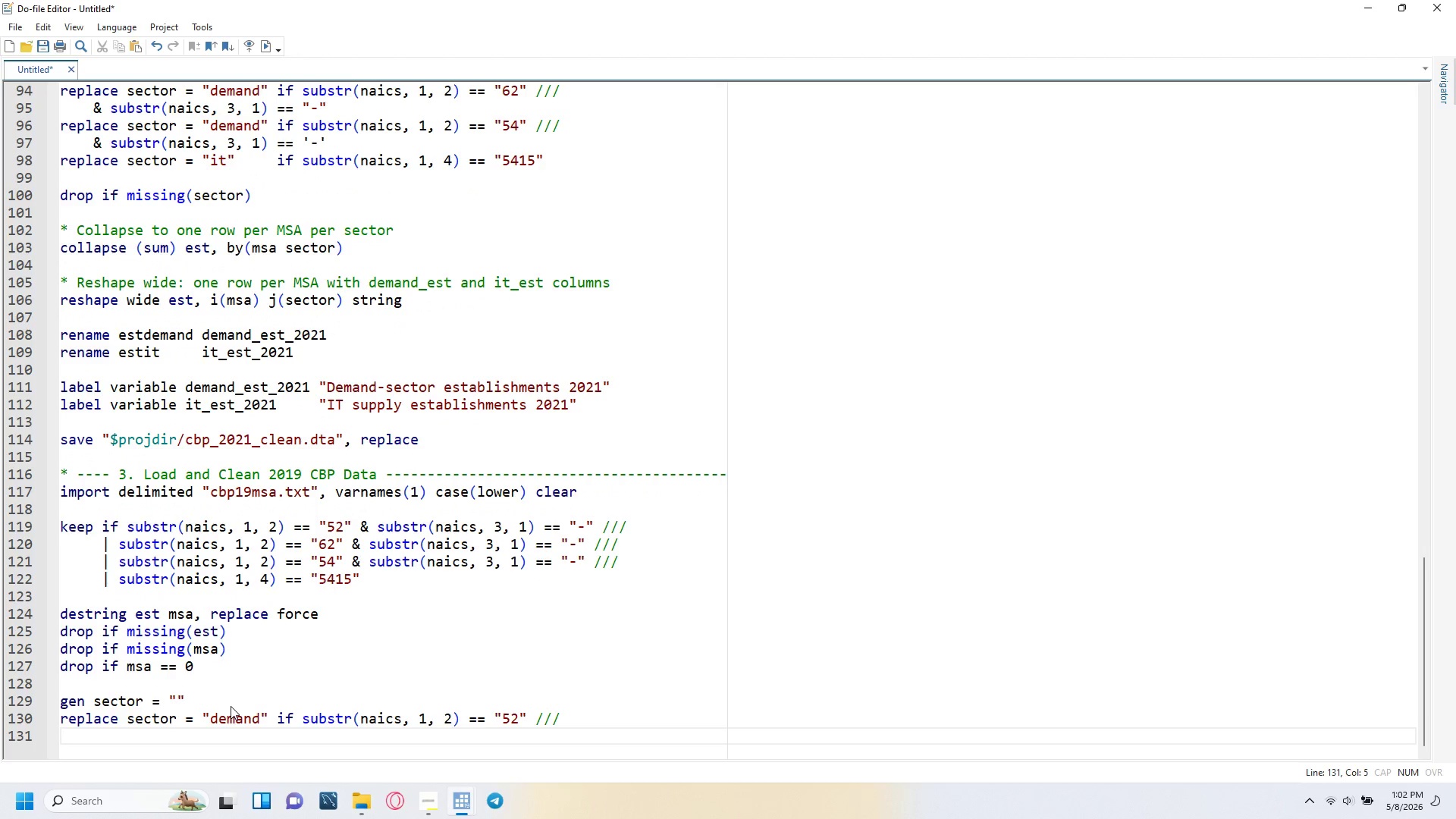 
type(& substr(naics, 3, 1)
 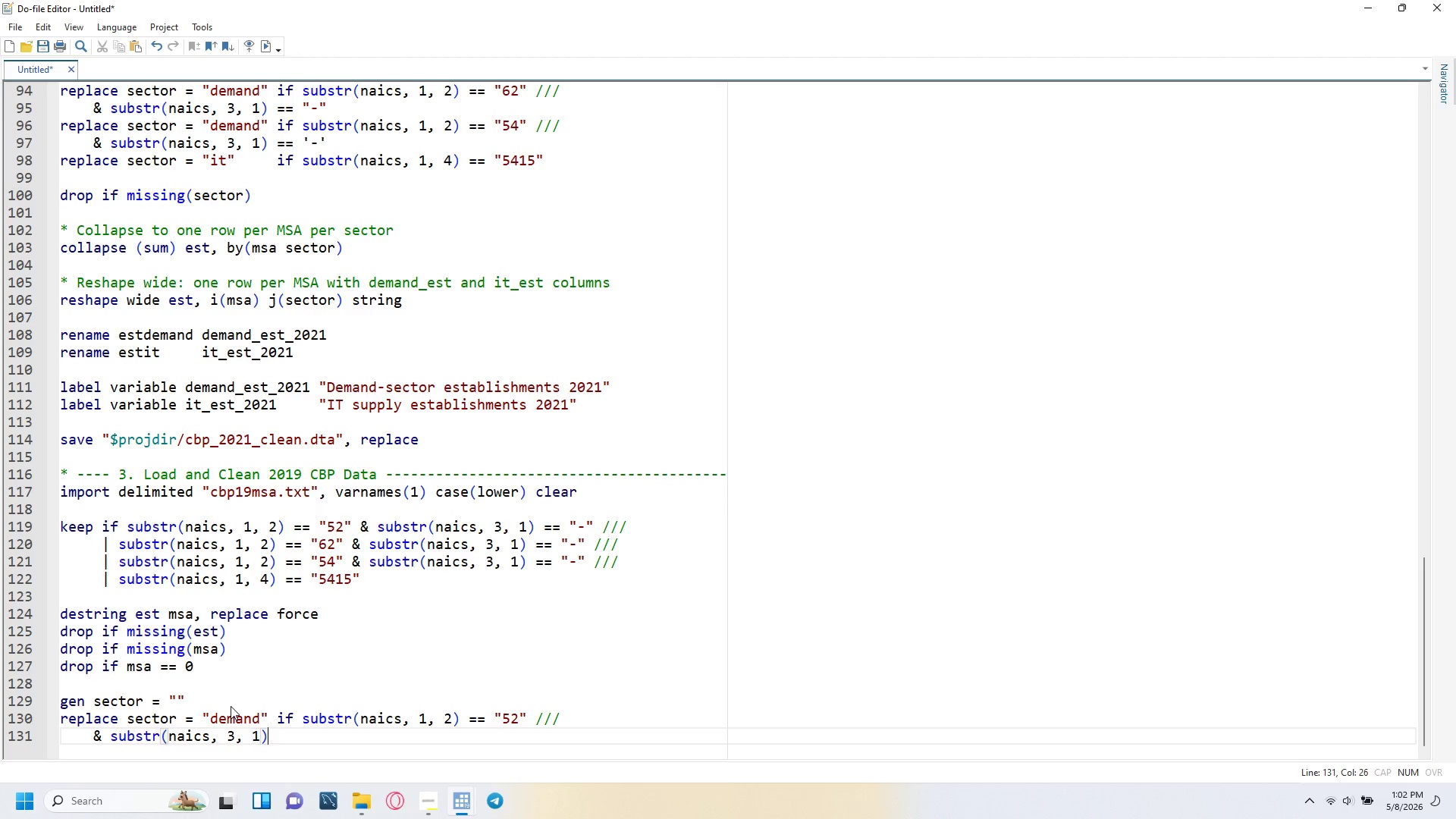 
 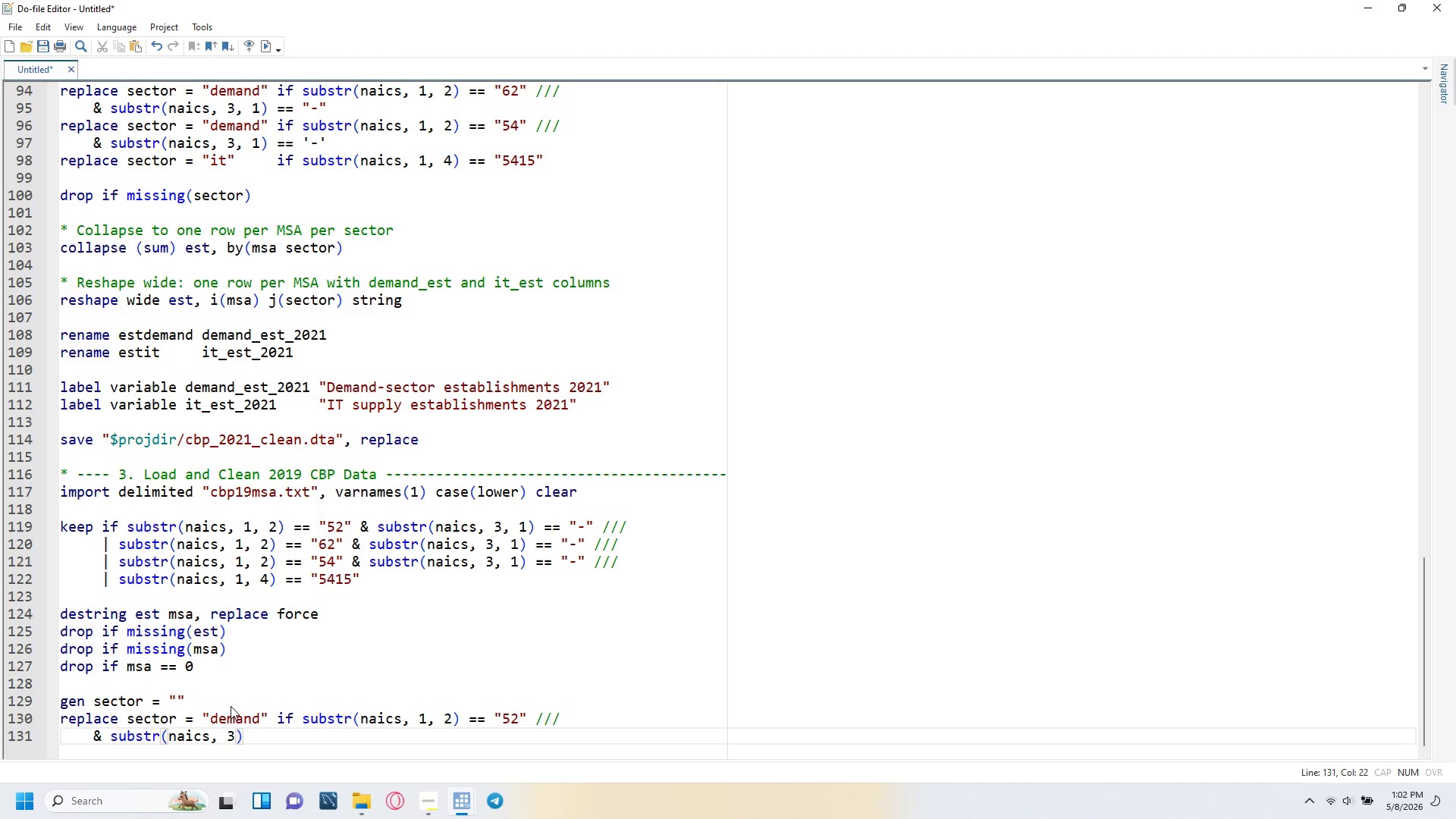 
key(ArrowRight)
 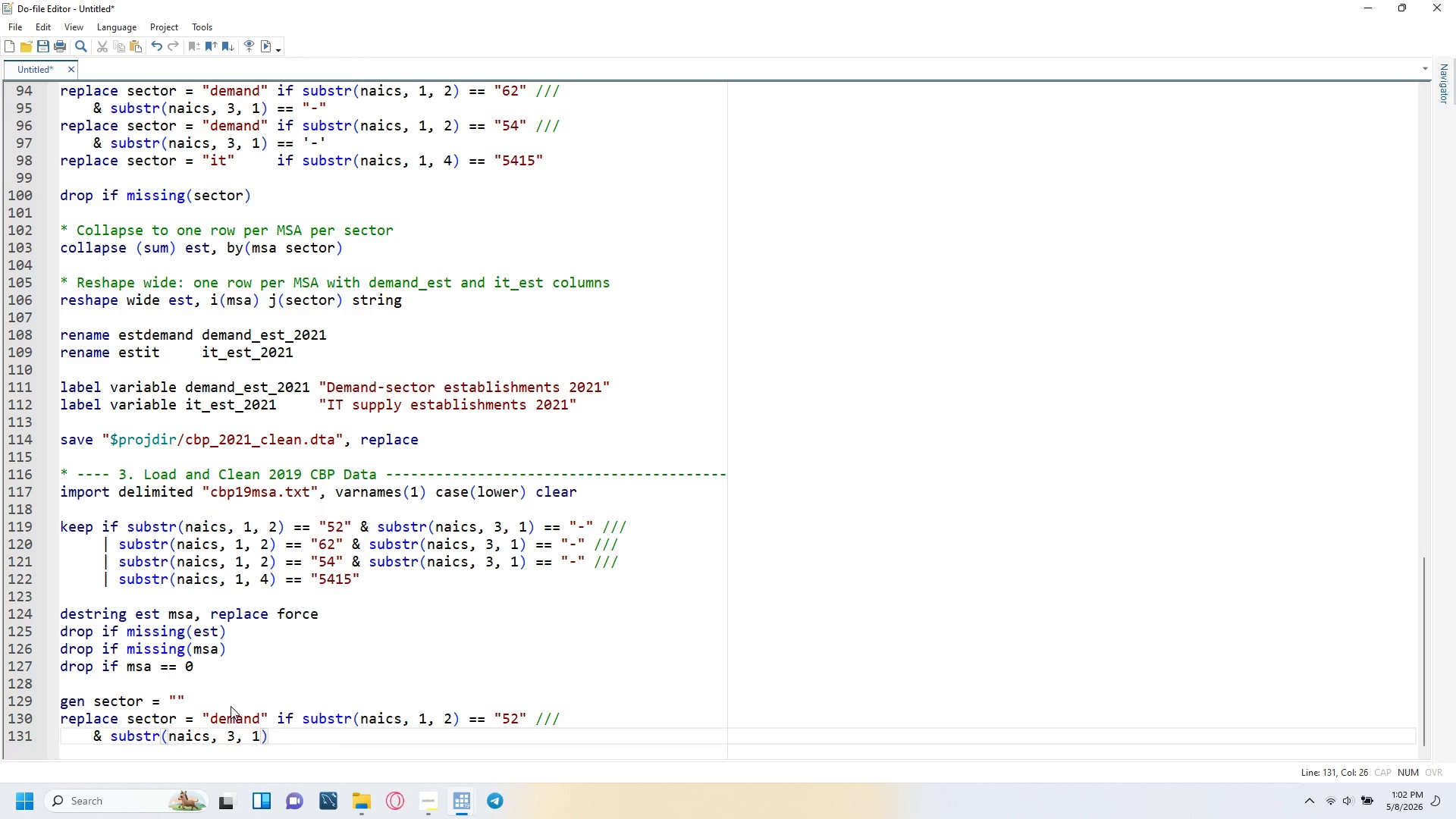 
key(Space)
 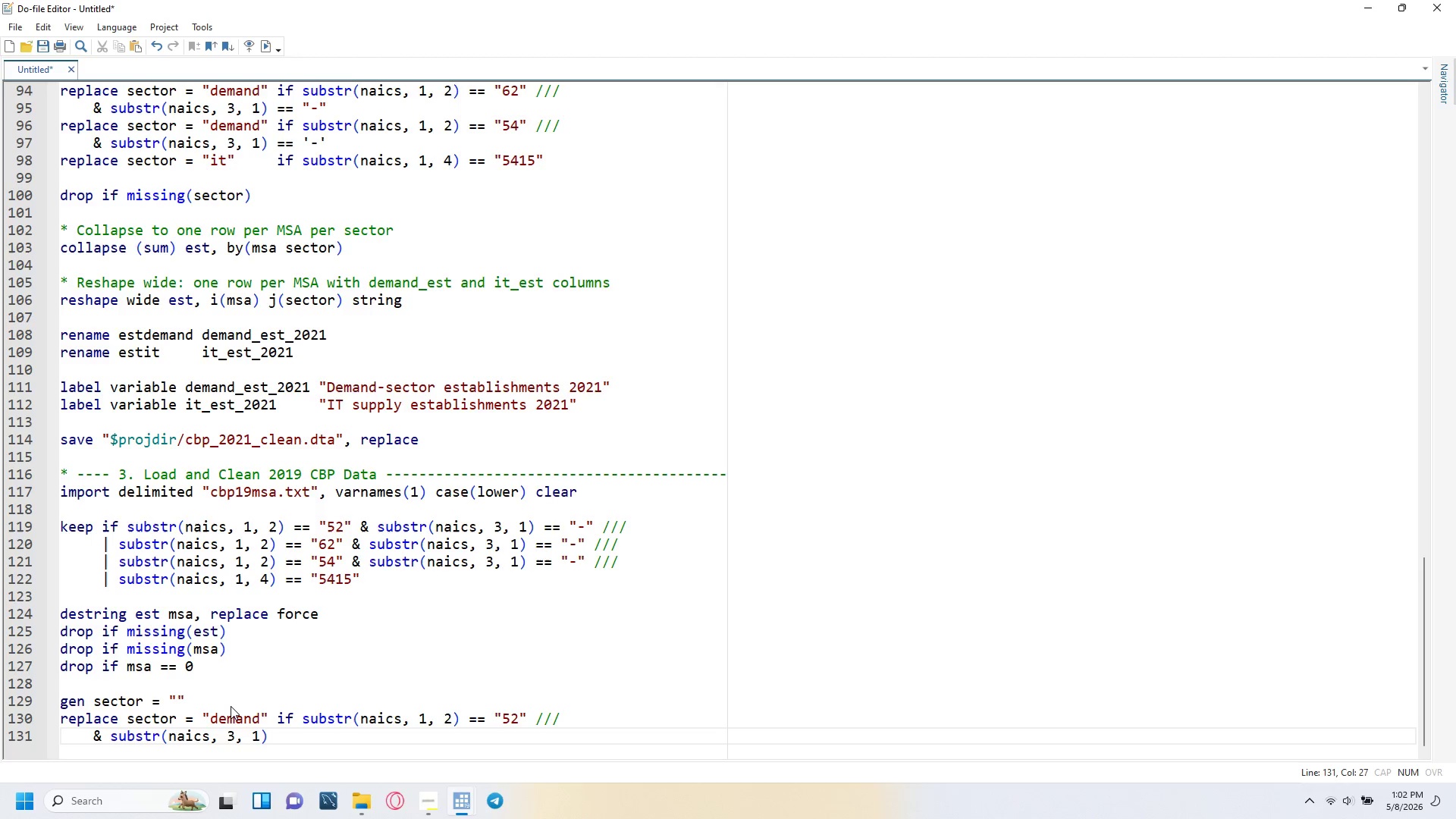 
key(Equal)
 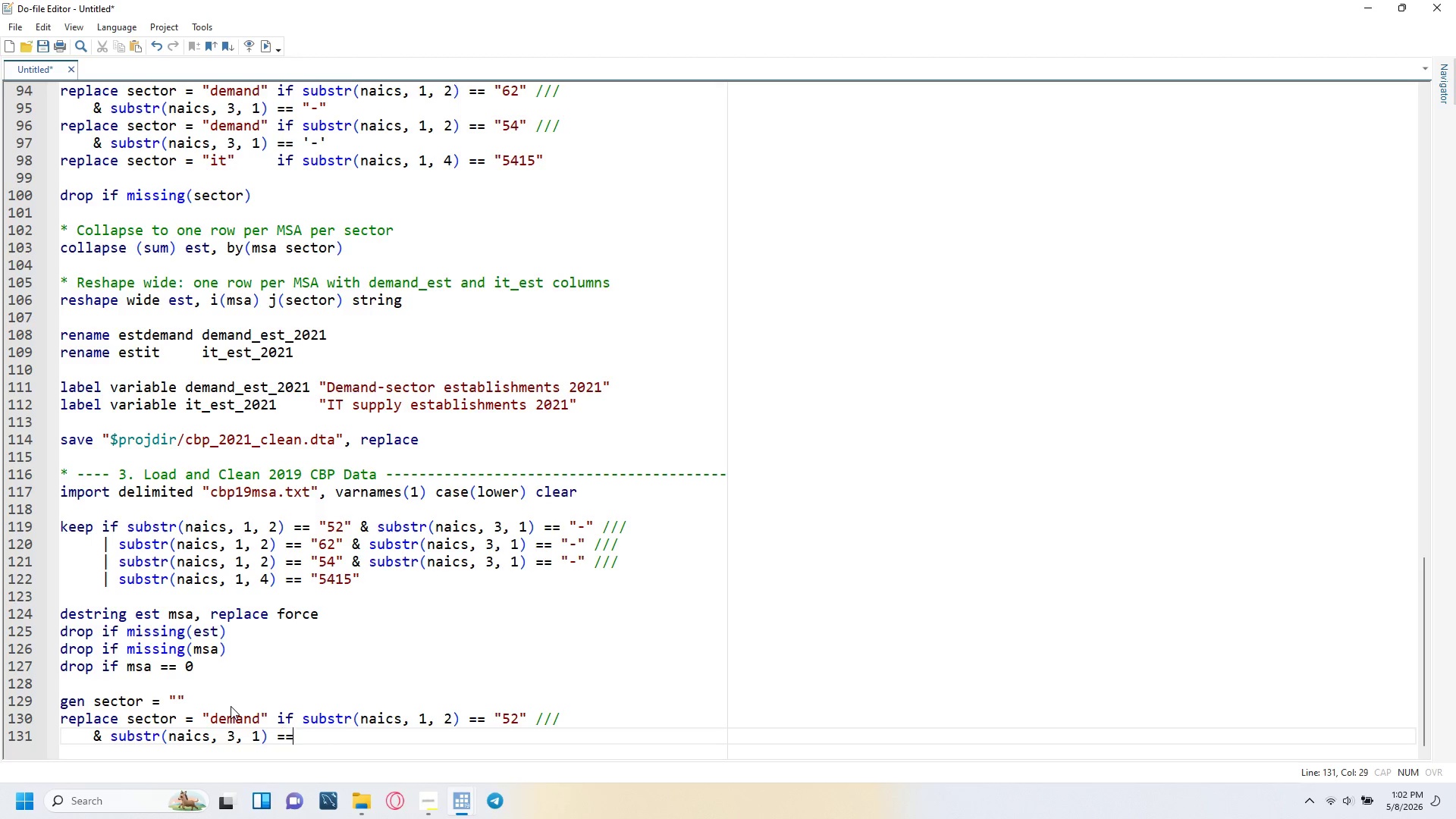 
key(Equal)
 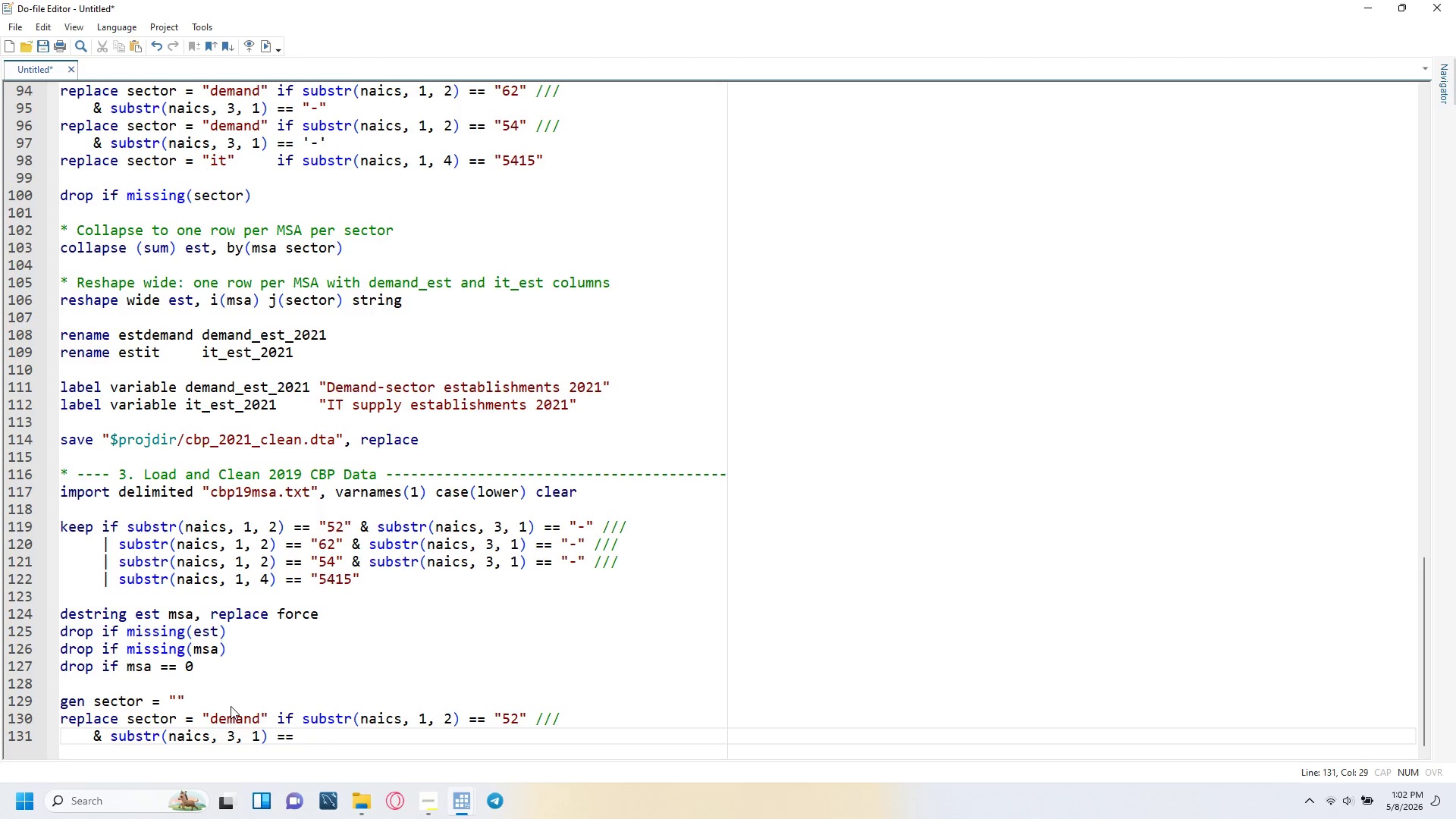 
key(Space)
 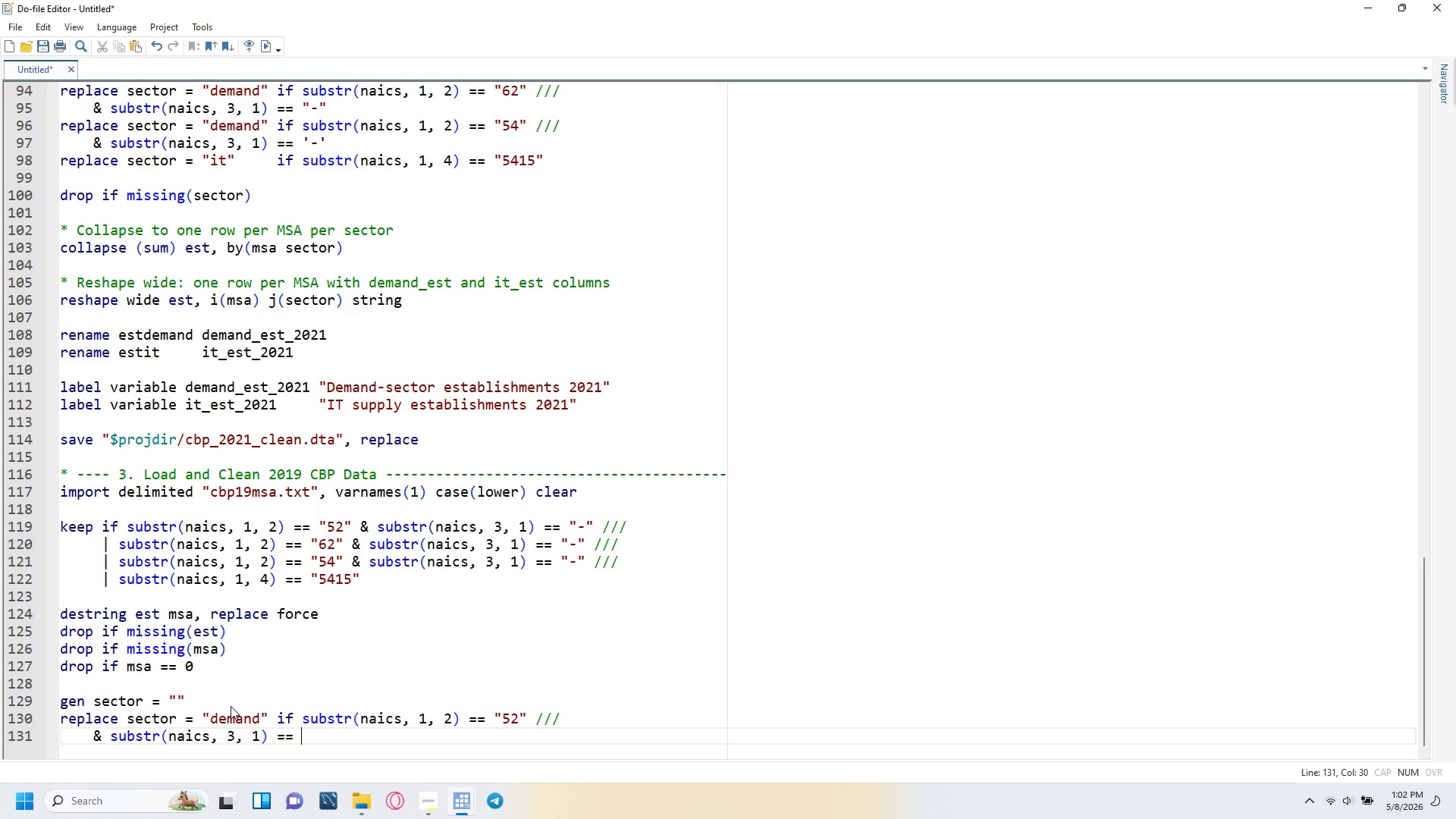 
key(Shift+Quote)
 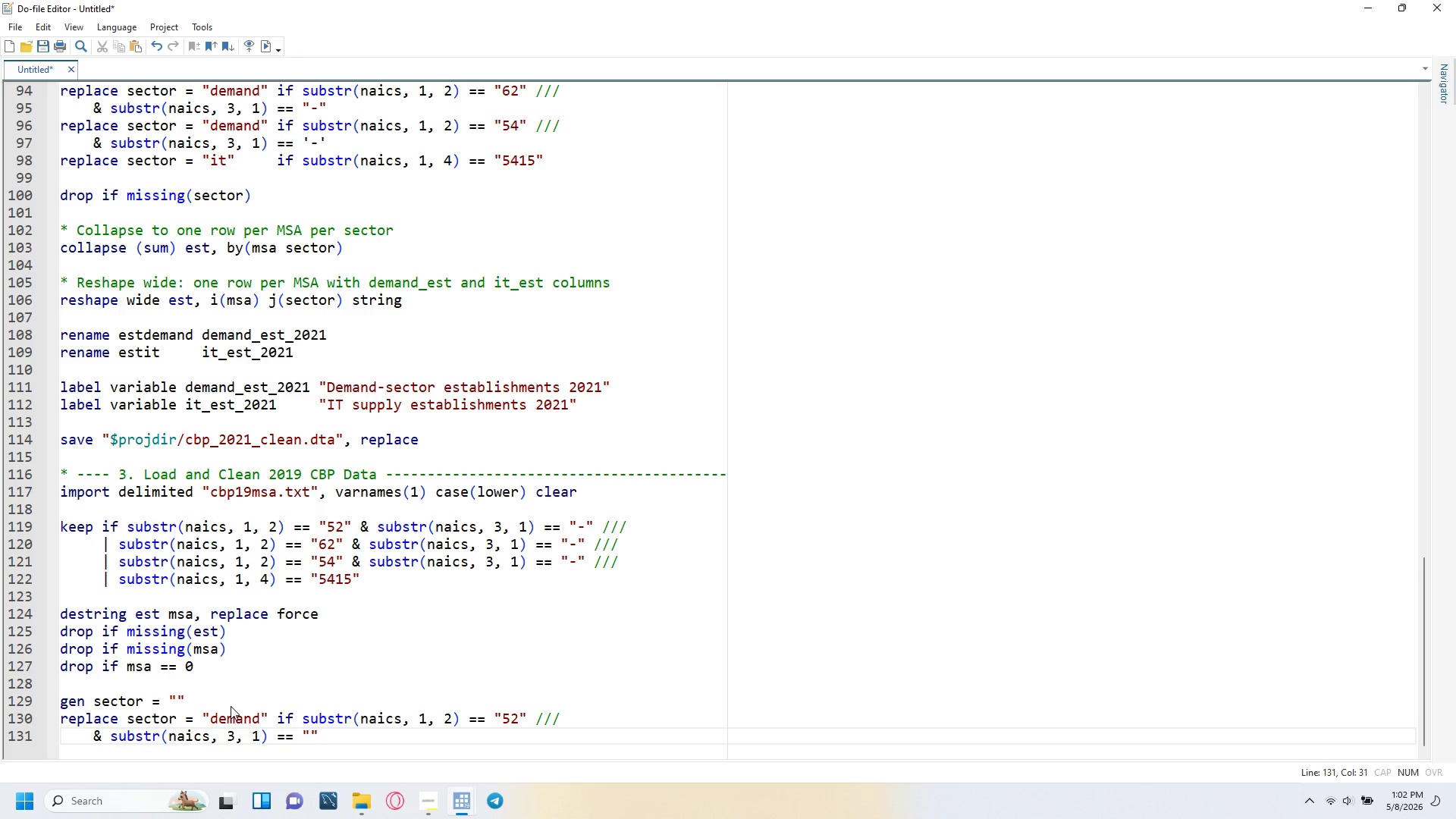 
key(Minus)
 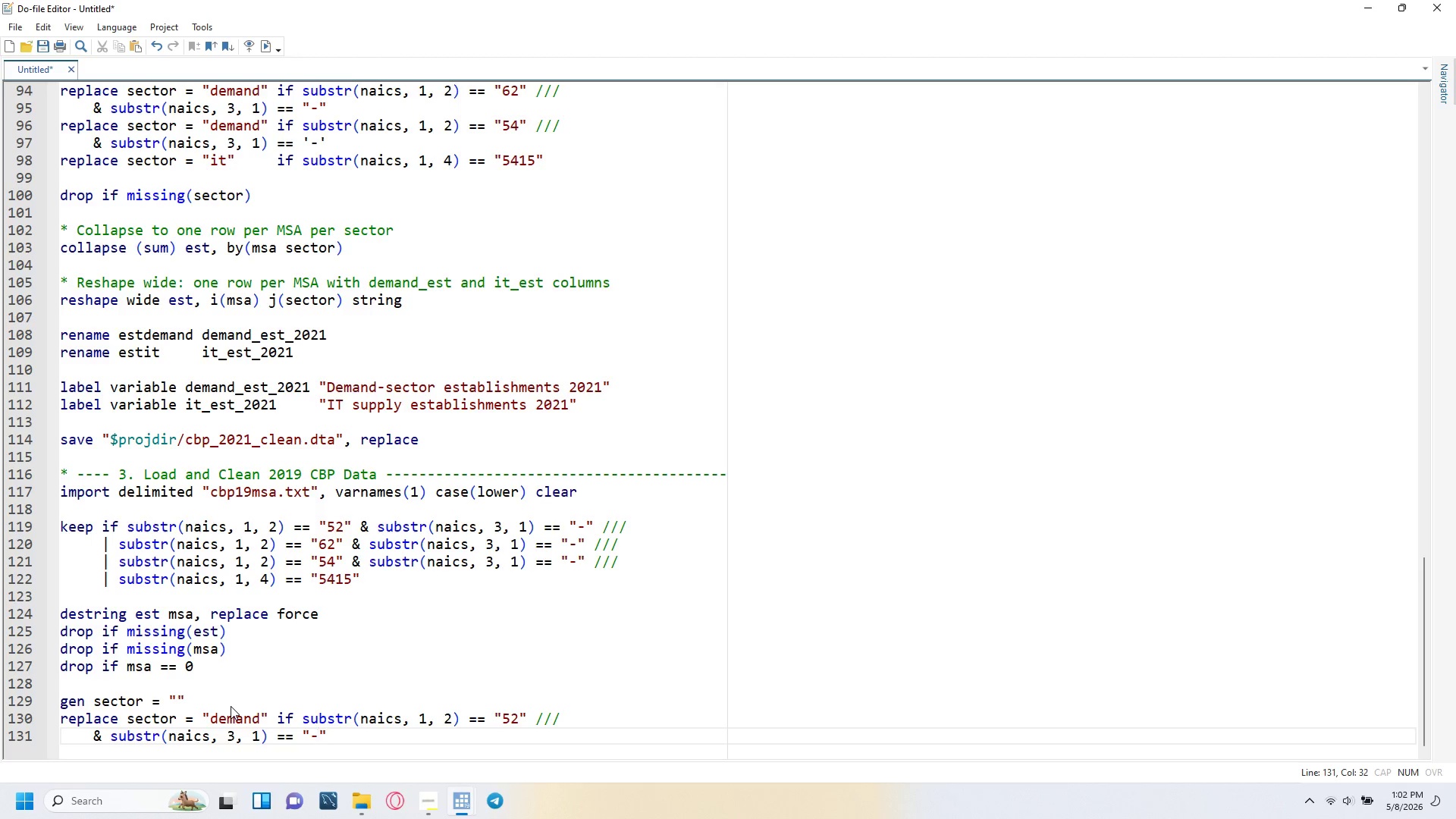 
key(ArrowRight)
 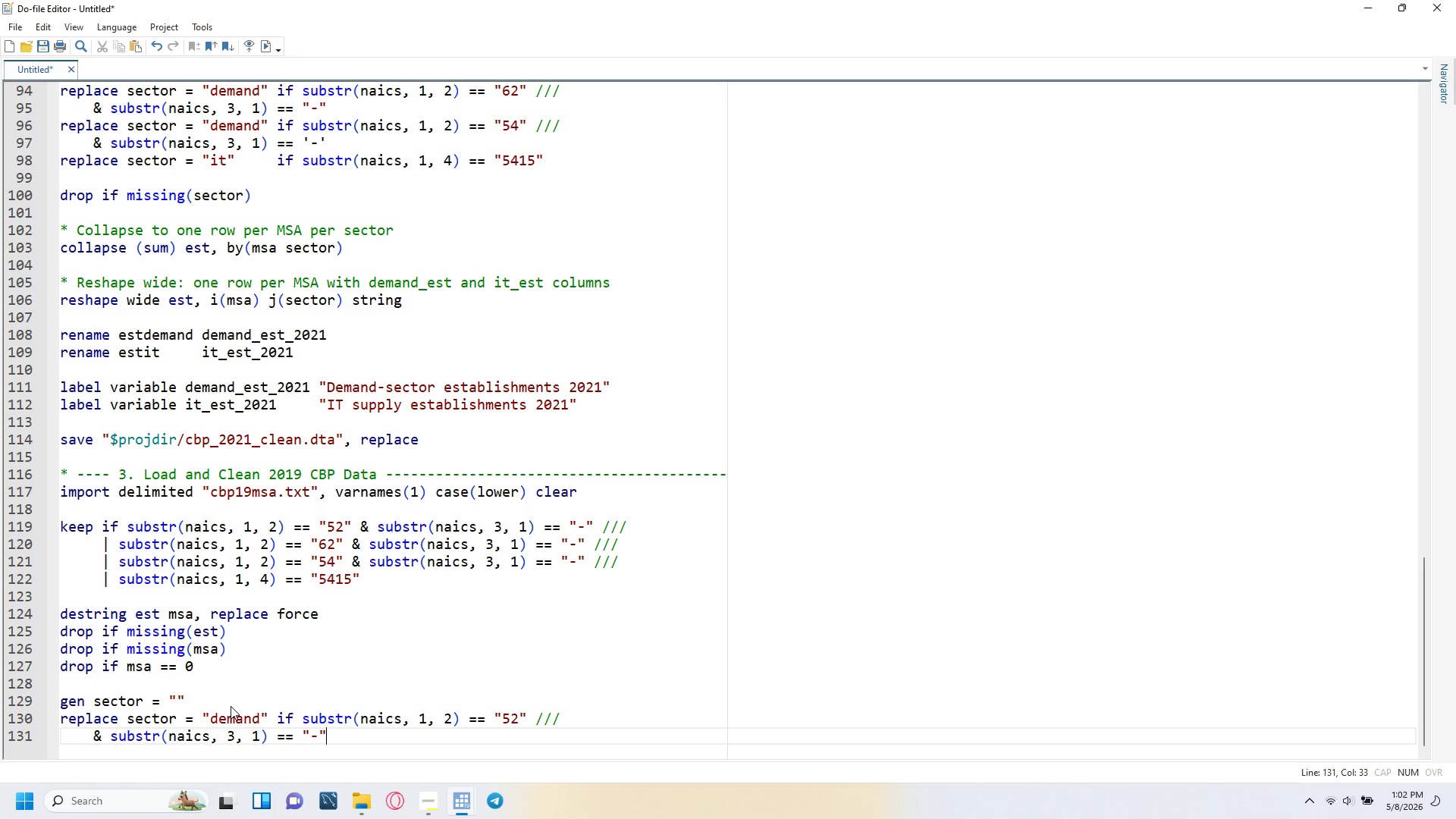 
key(Enter)
 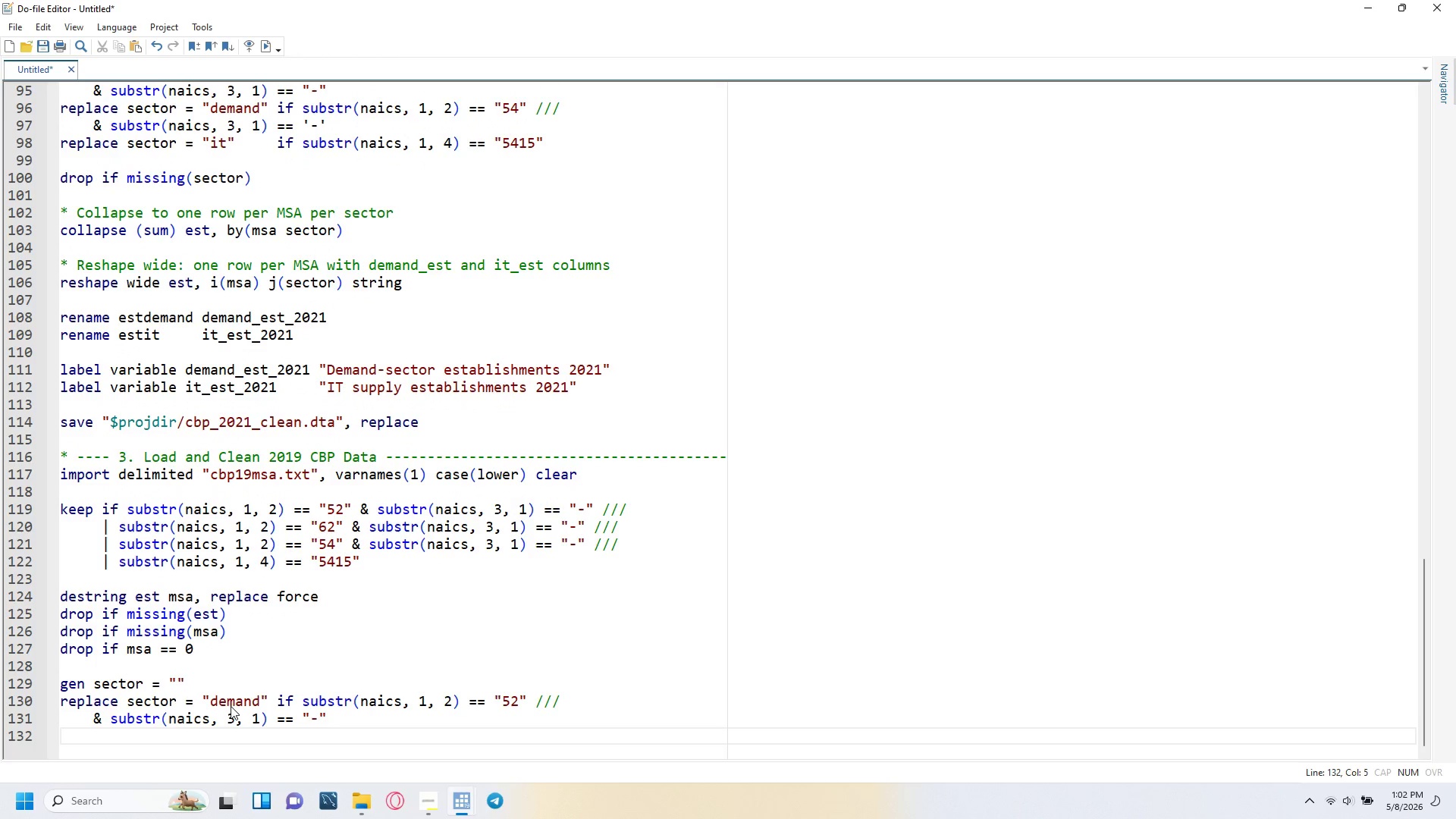 
key(Backspace)
type(replace sector = "demand)
 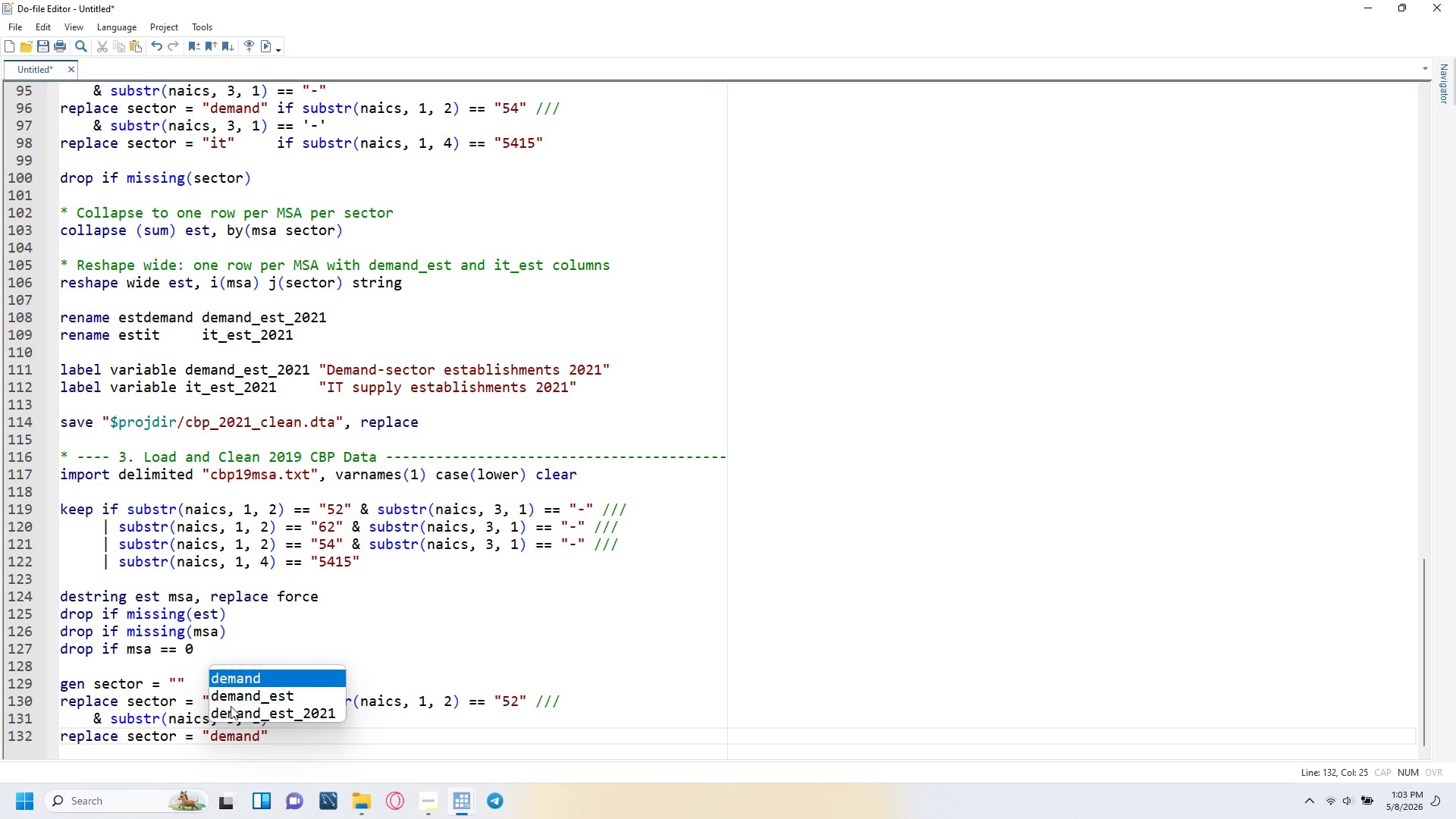 
key(ArrowRight)
 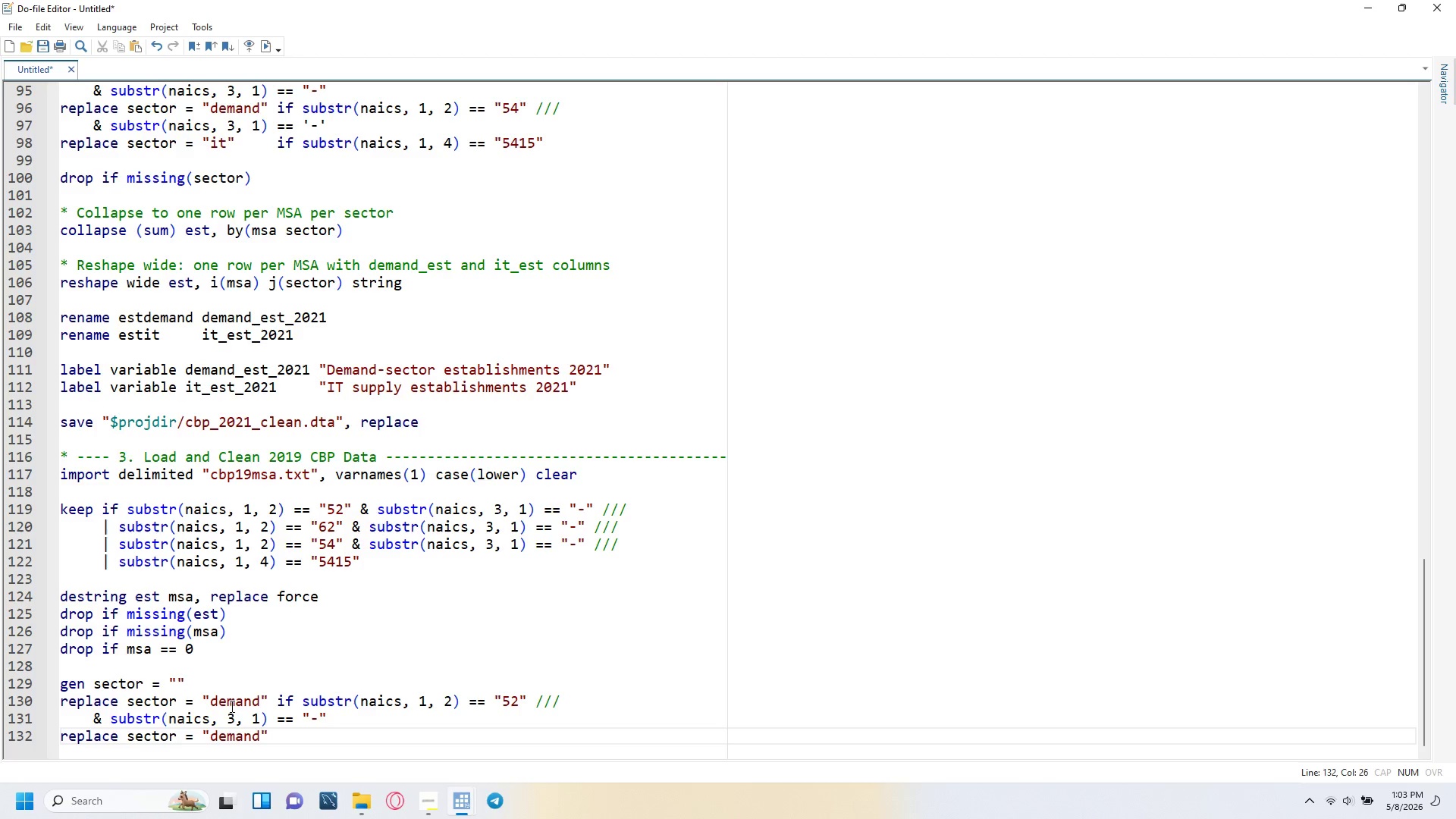 
type( if substr(naics, 1, 2)
 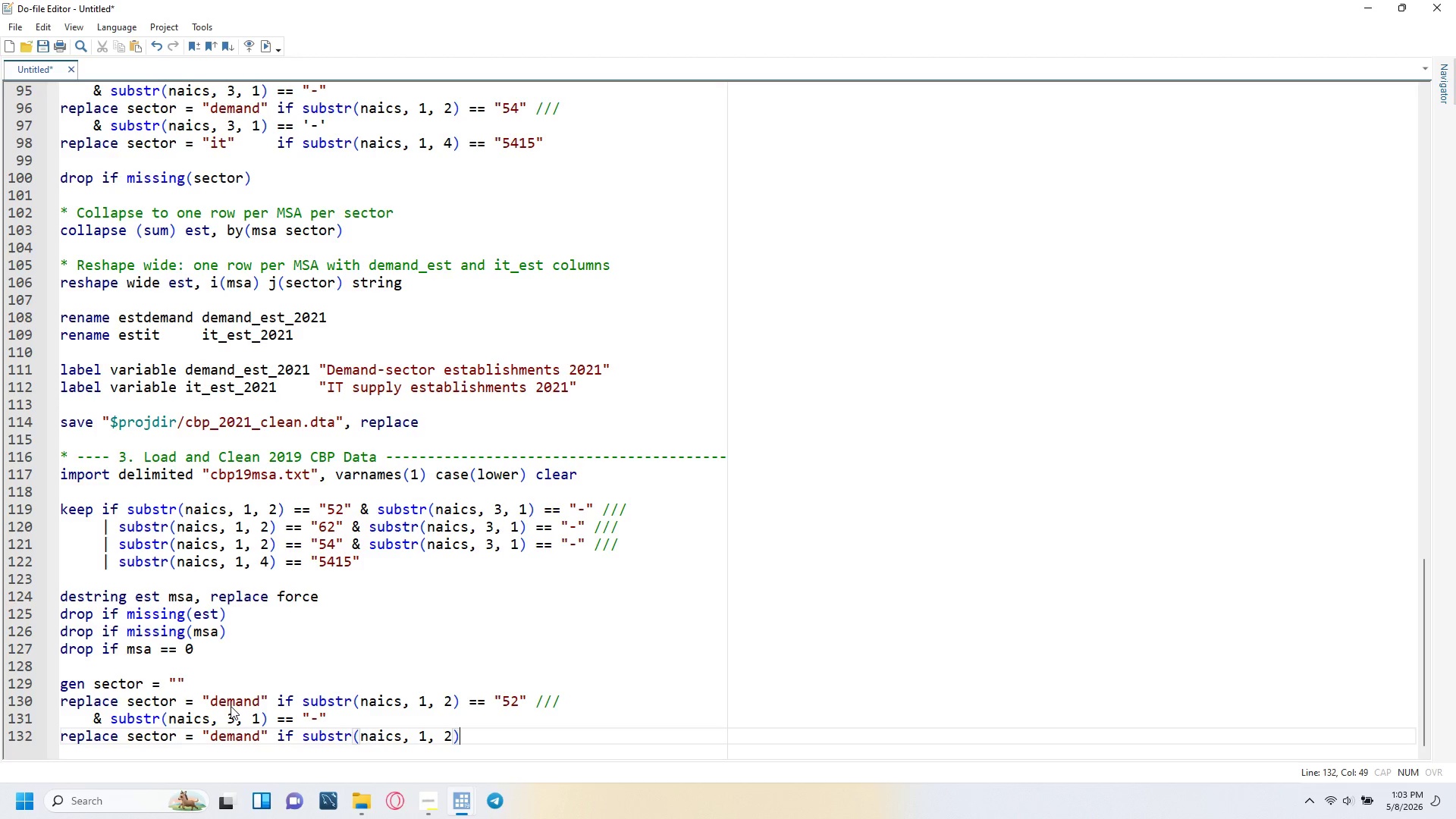 
 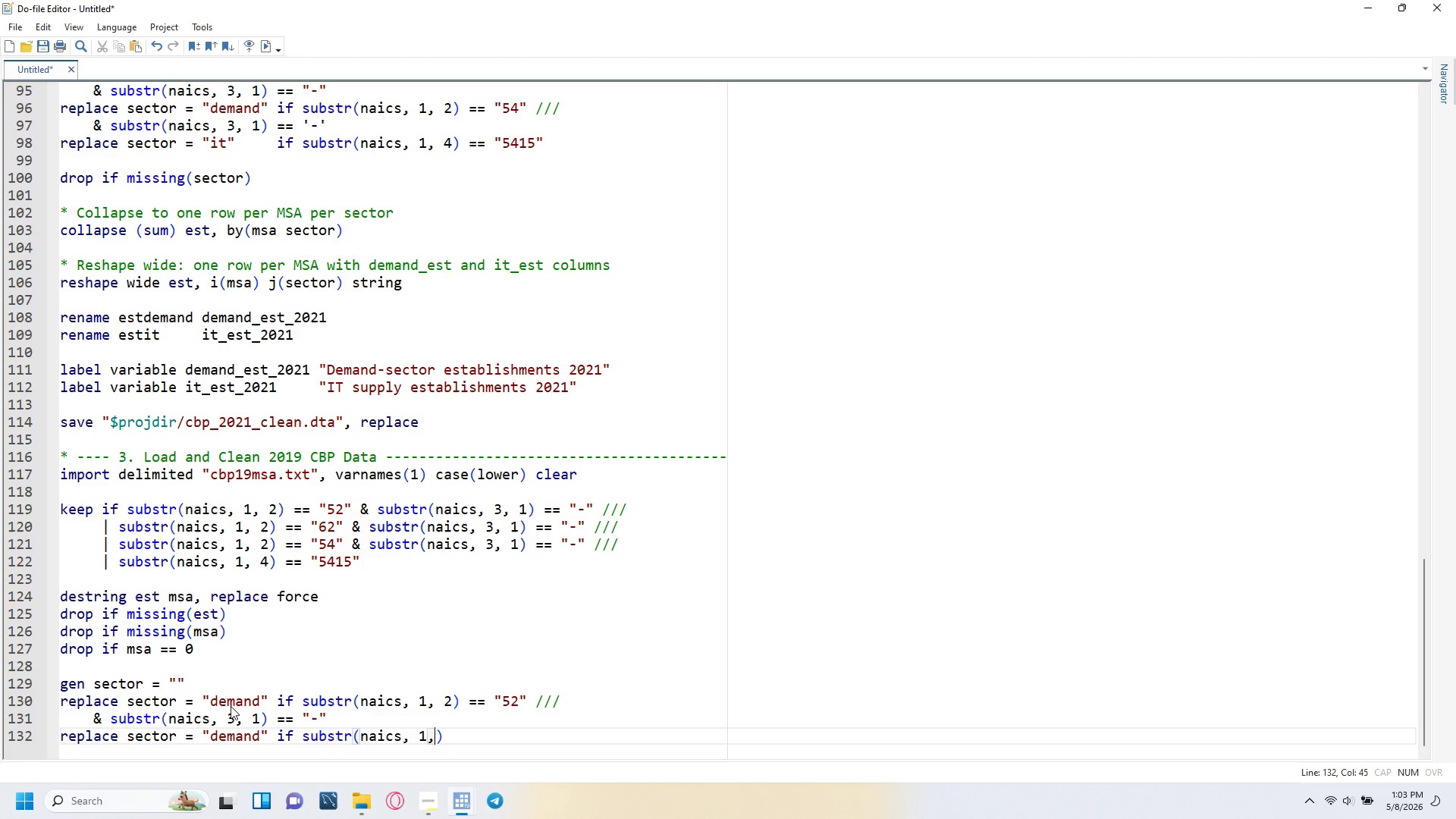 
key(ArrowRight)
 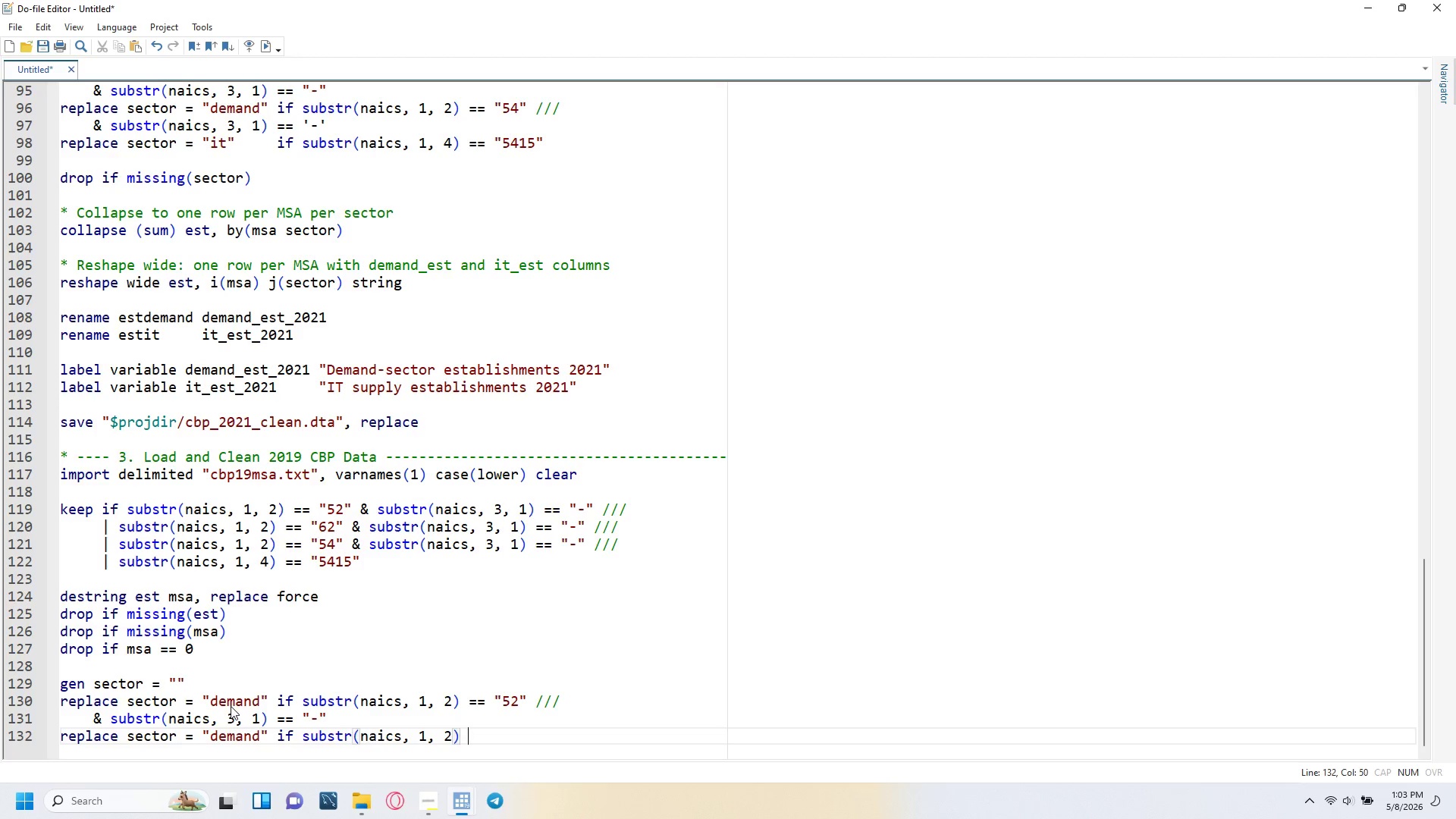 
type( == "62)
 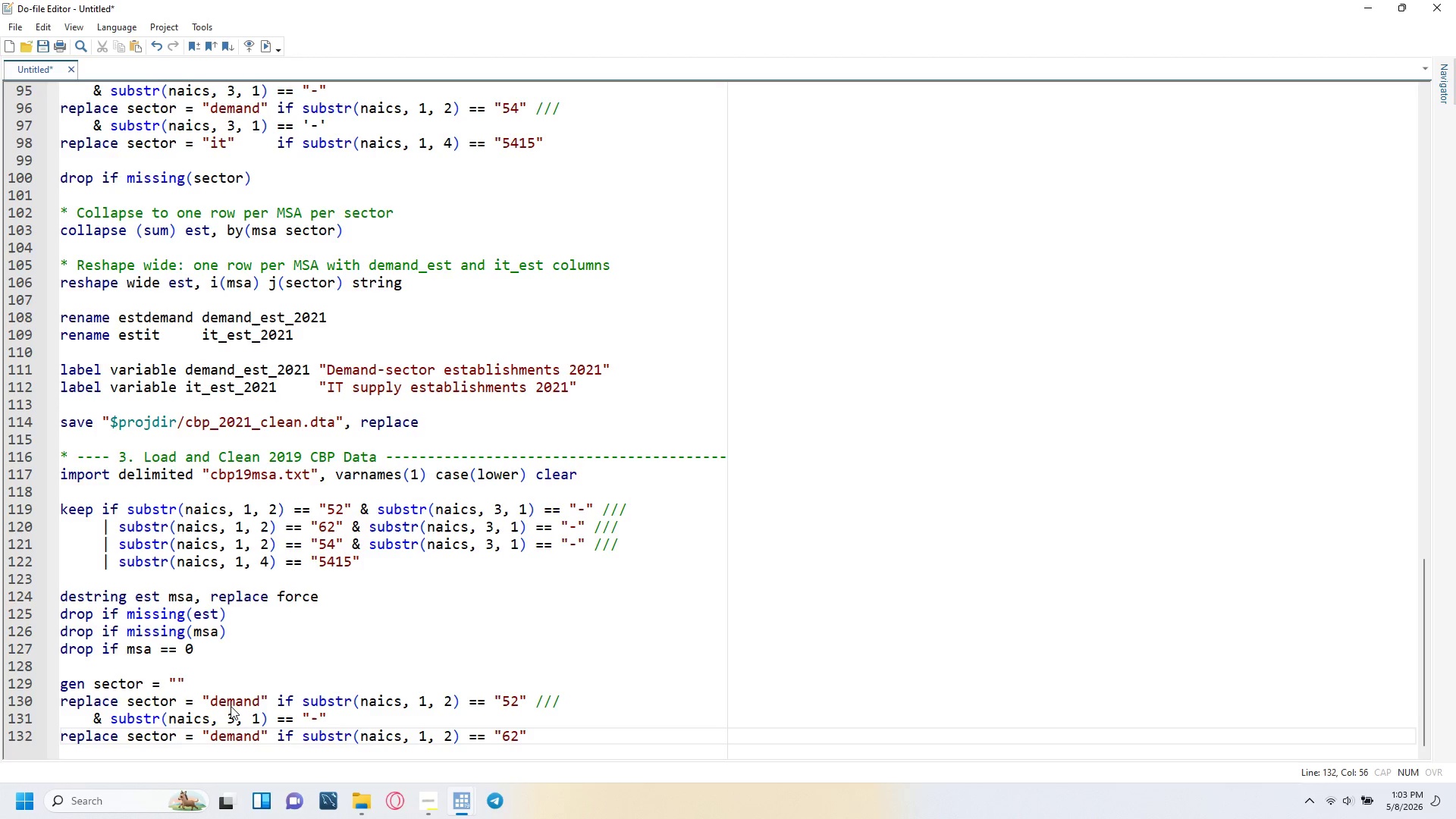 
key(ArrowRight)
 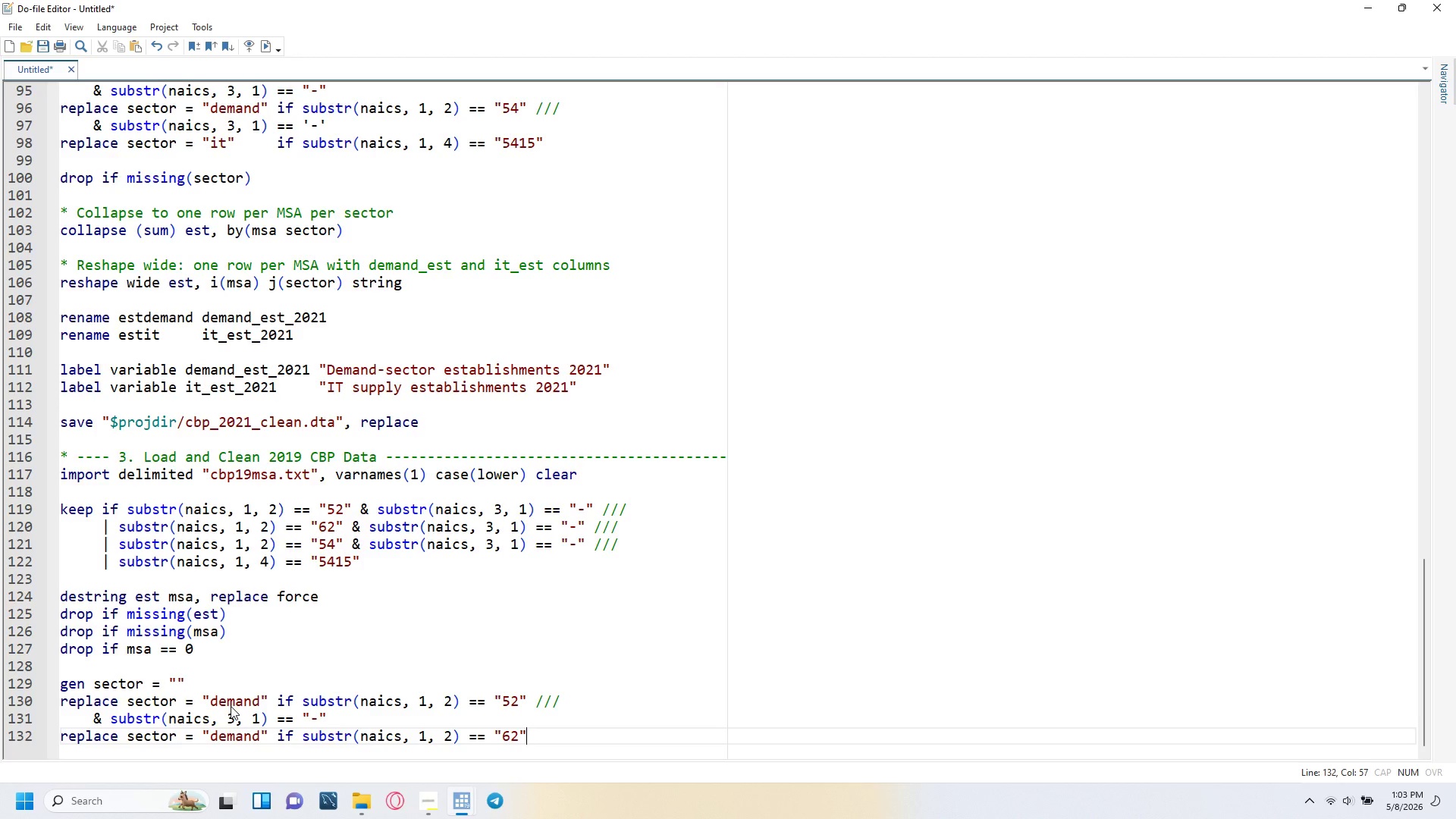 
key(Space)
 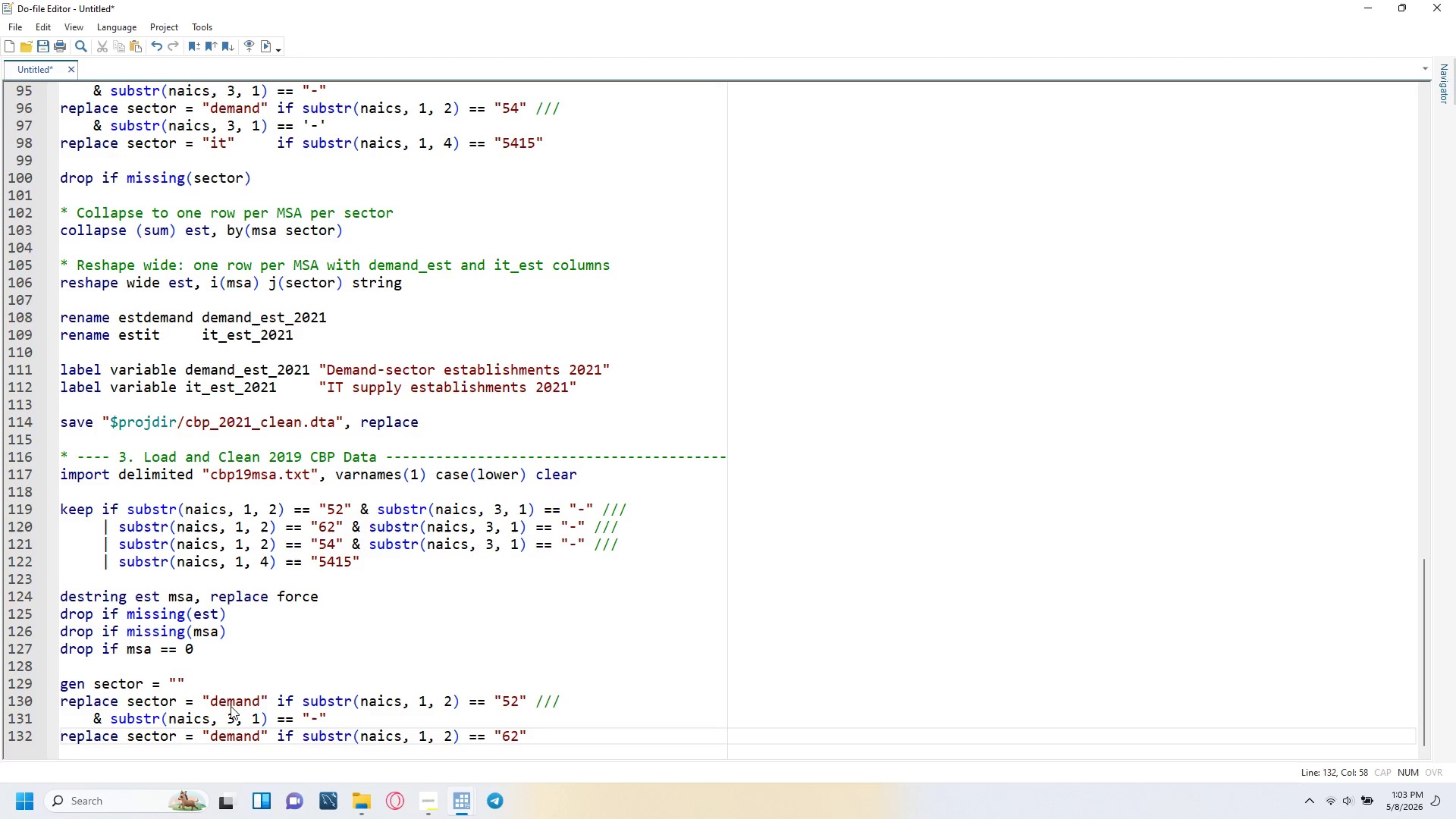 
key(Slash)
 